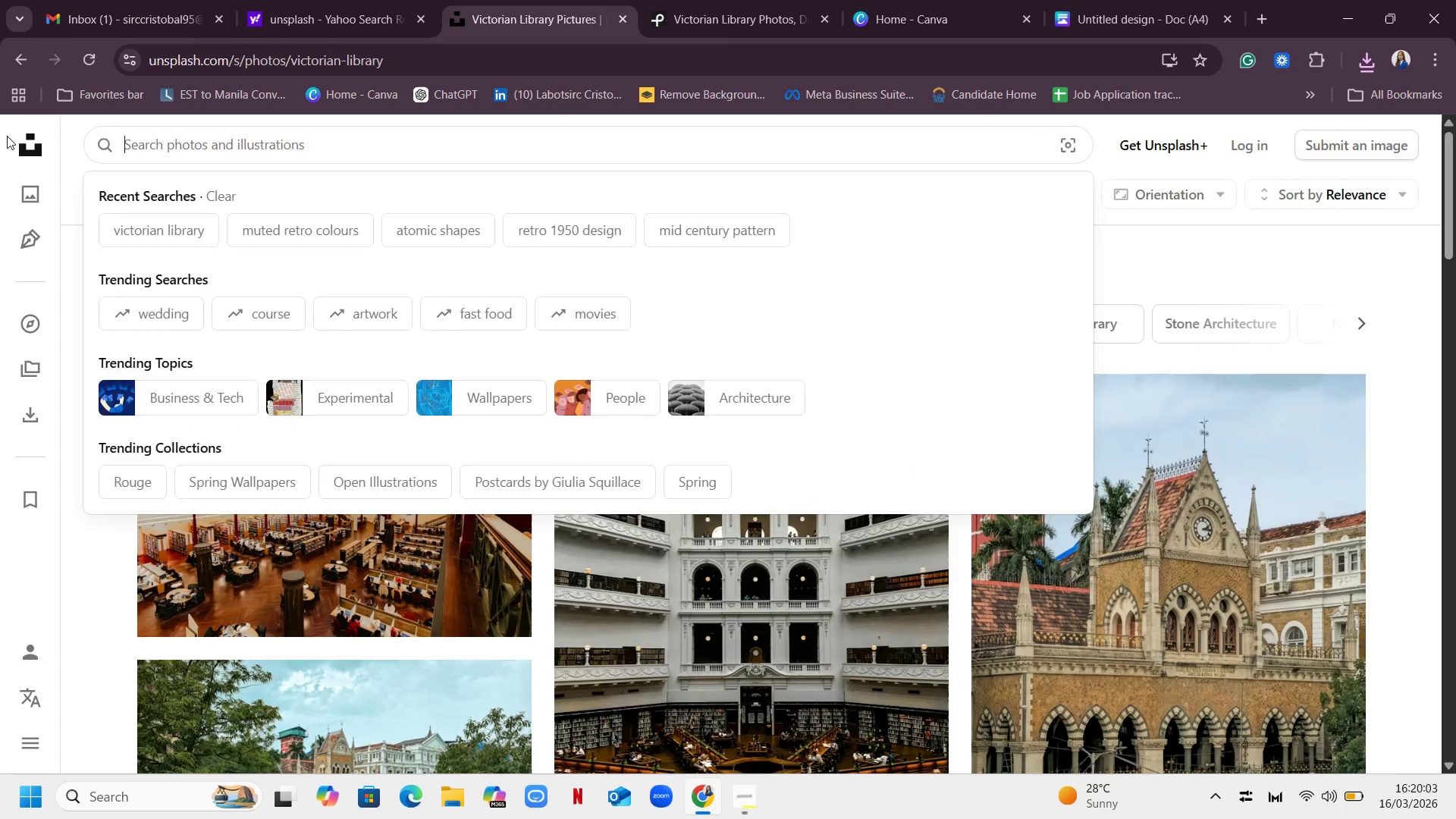 
key(Backspace)
type(gothic vintage book)
 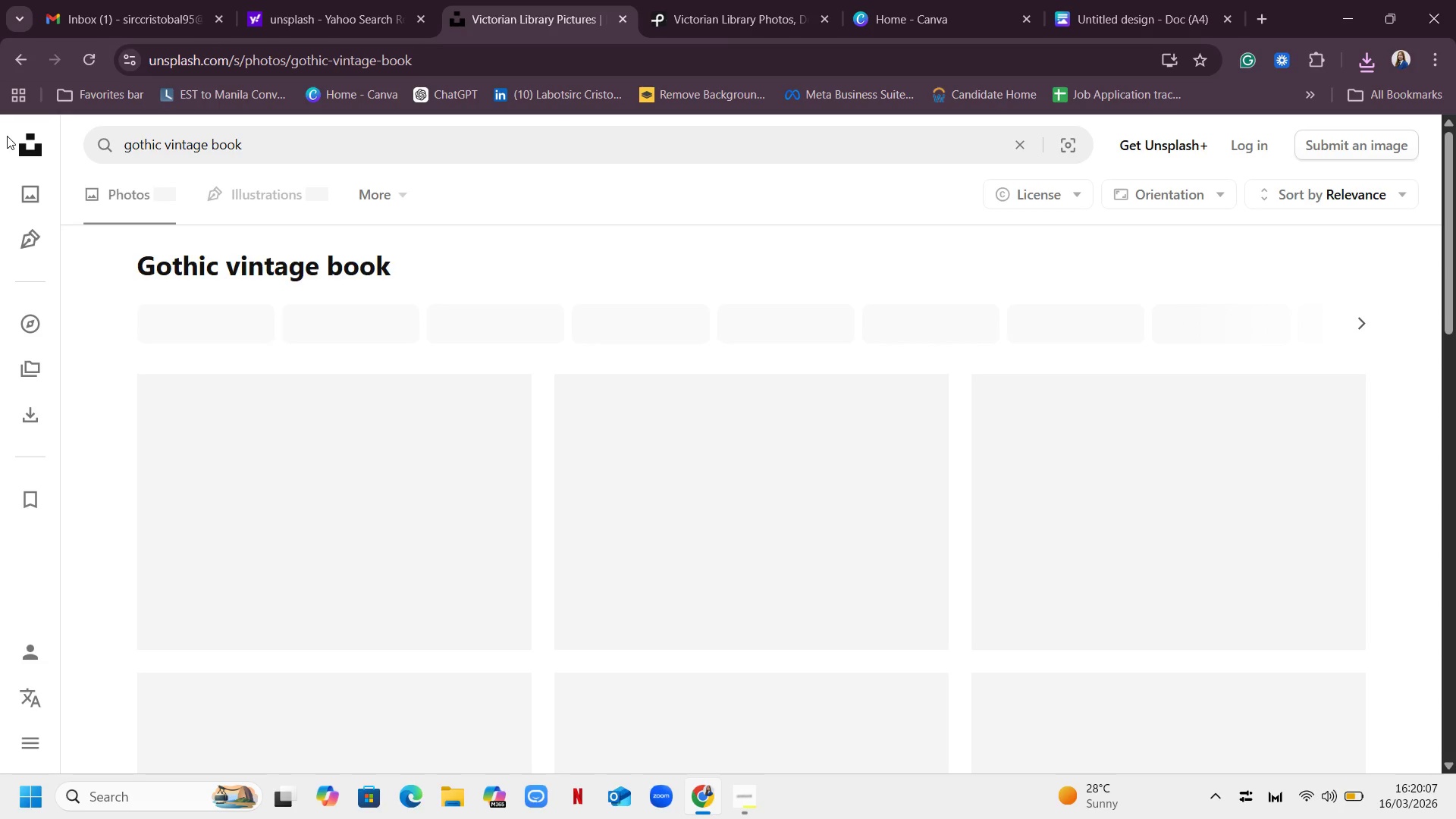 
key(Enter)
 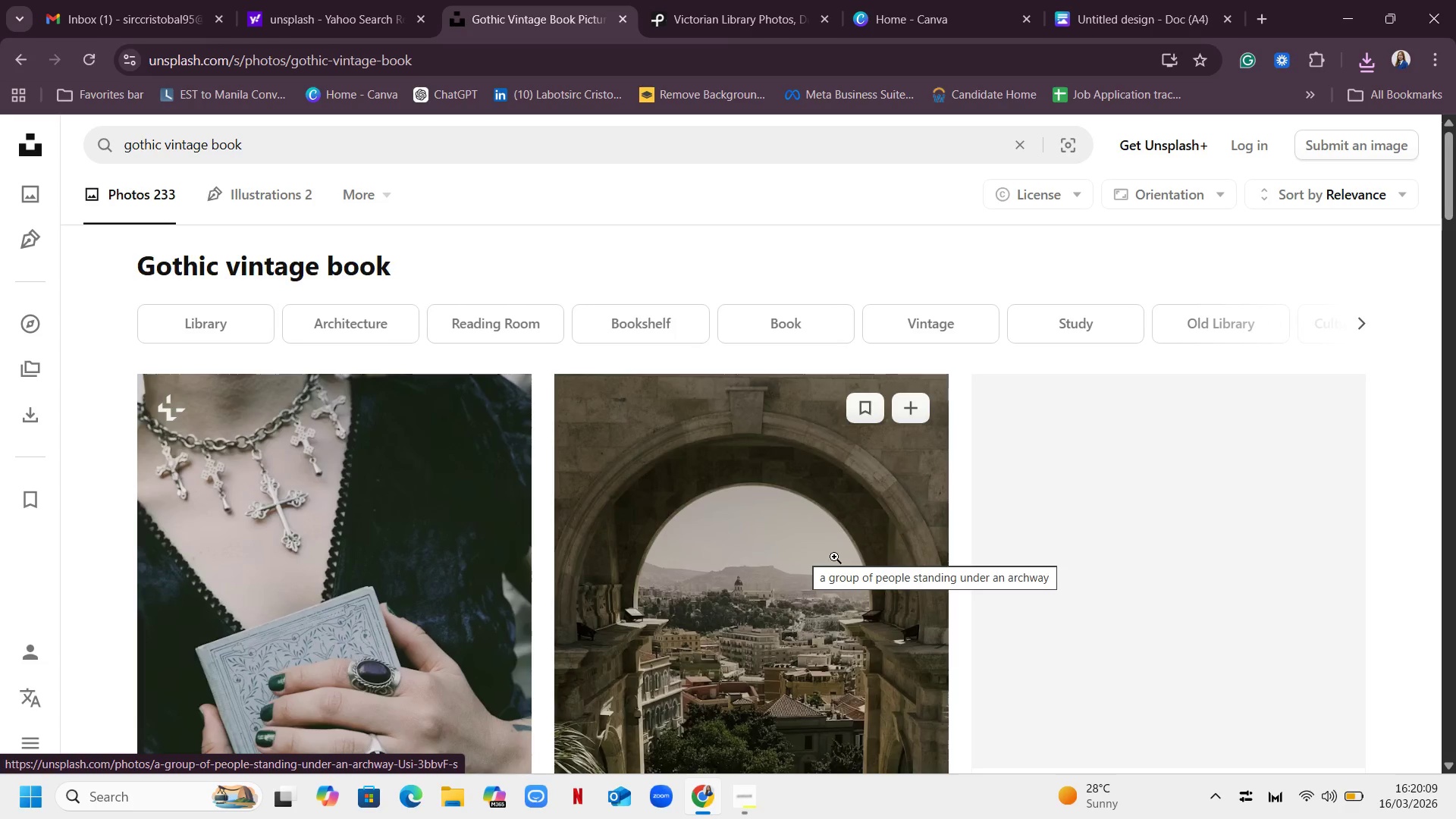 
scroll: coordinate [896, 529], scroll_direction: down, amount: 4.0
 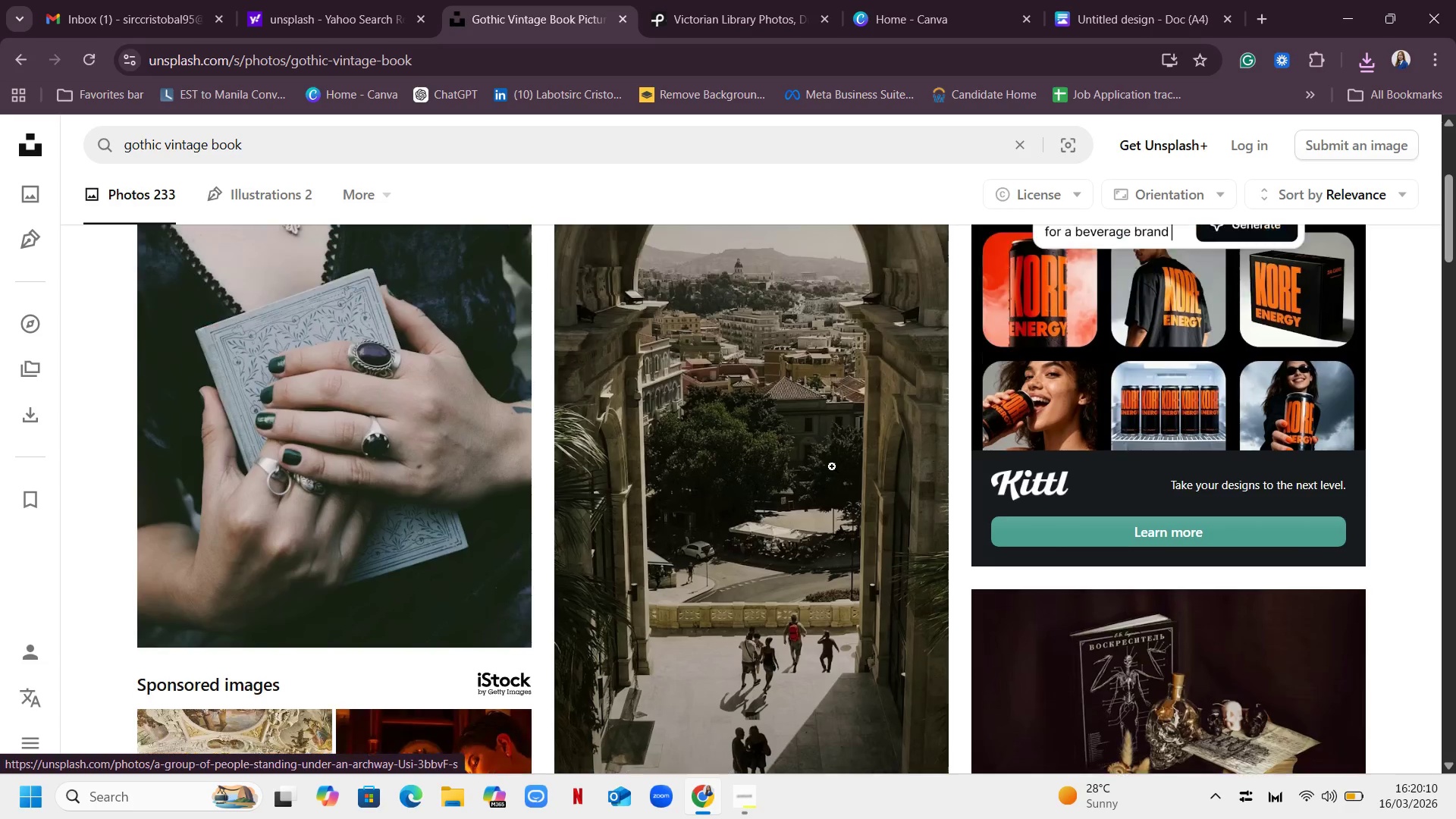 
scroll: coordinate [832, 466], scroll_direction: up, amount: 3.0
 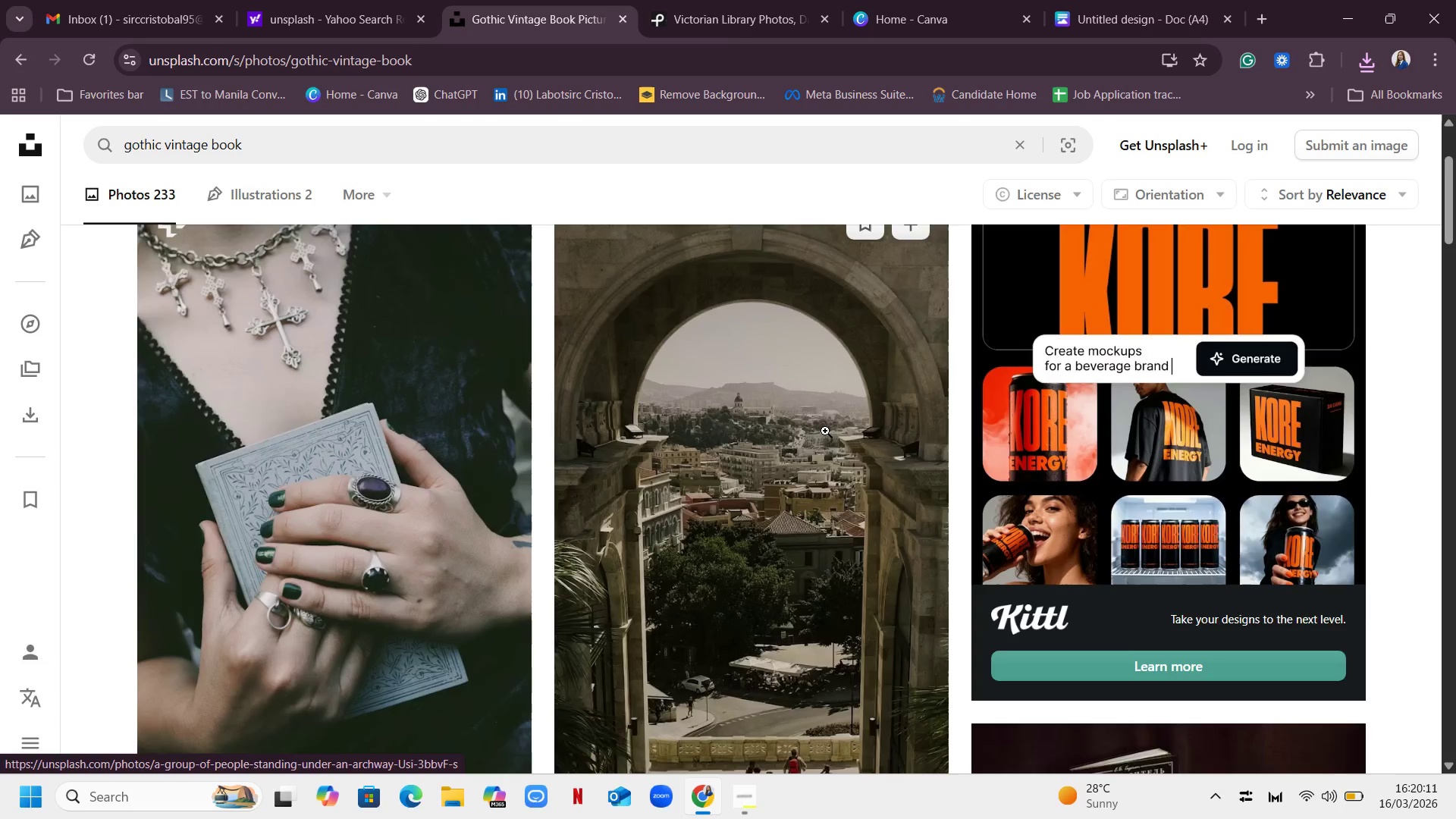 
scroll: coordinate [856, 412], scroll_direction: down, amount: 23.0
 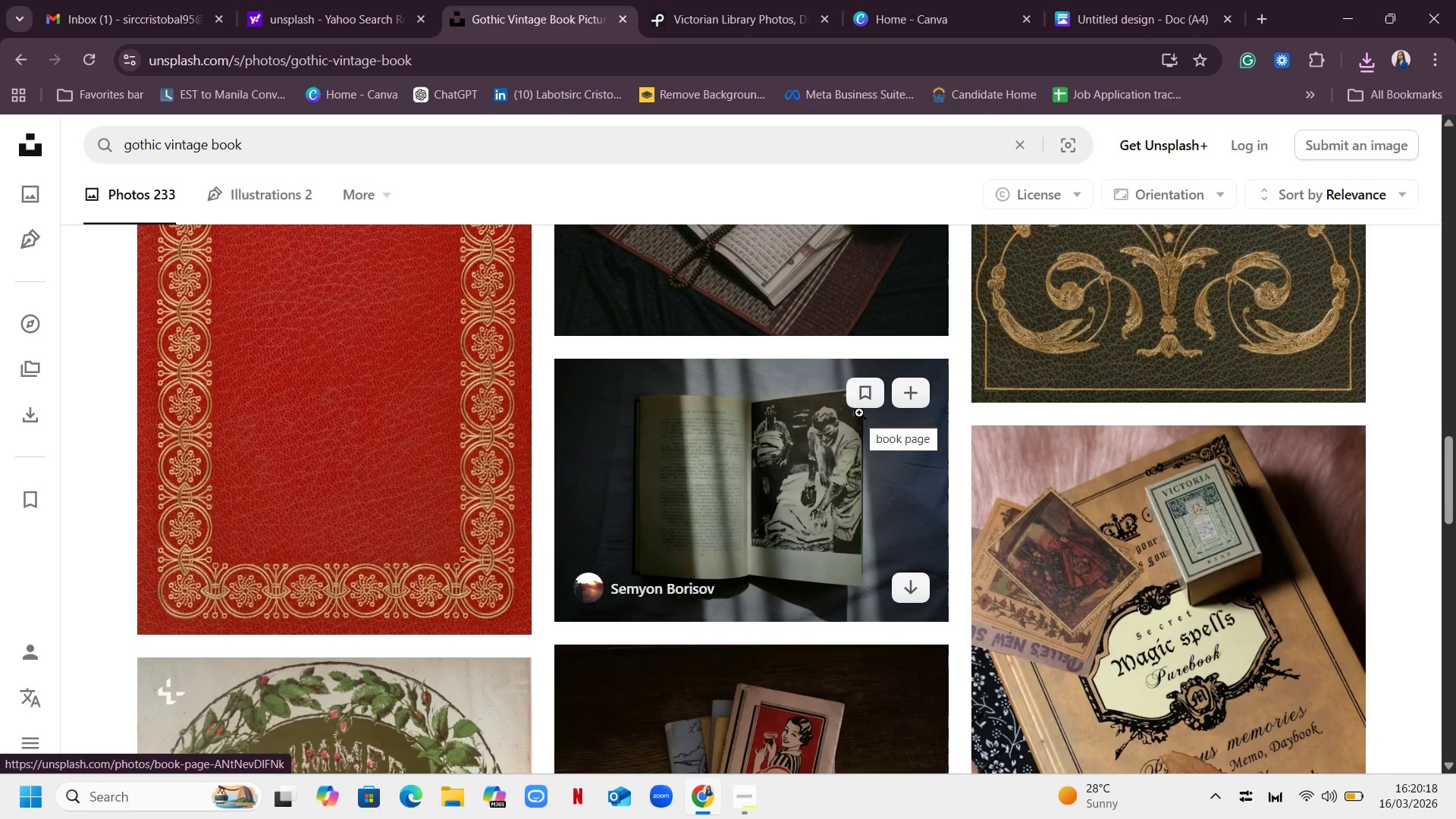 
scroll: coordinate [859, 413], scroll_direction: down, amount: 2.0
 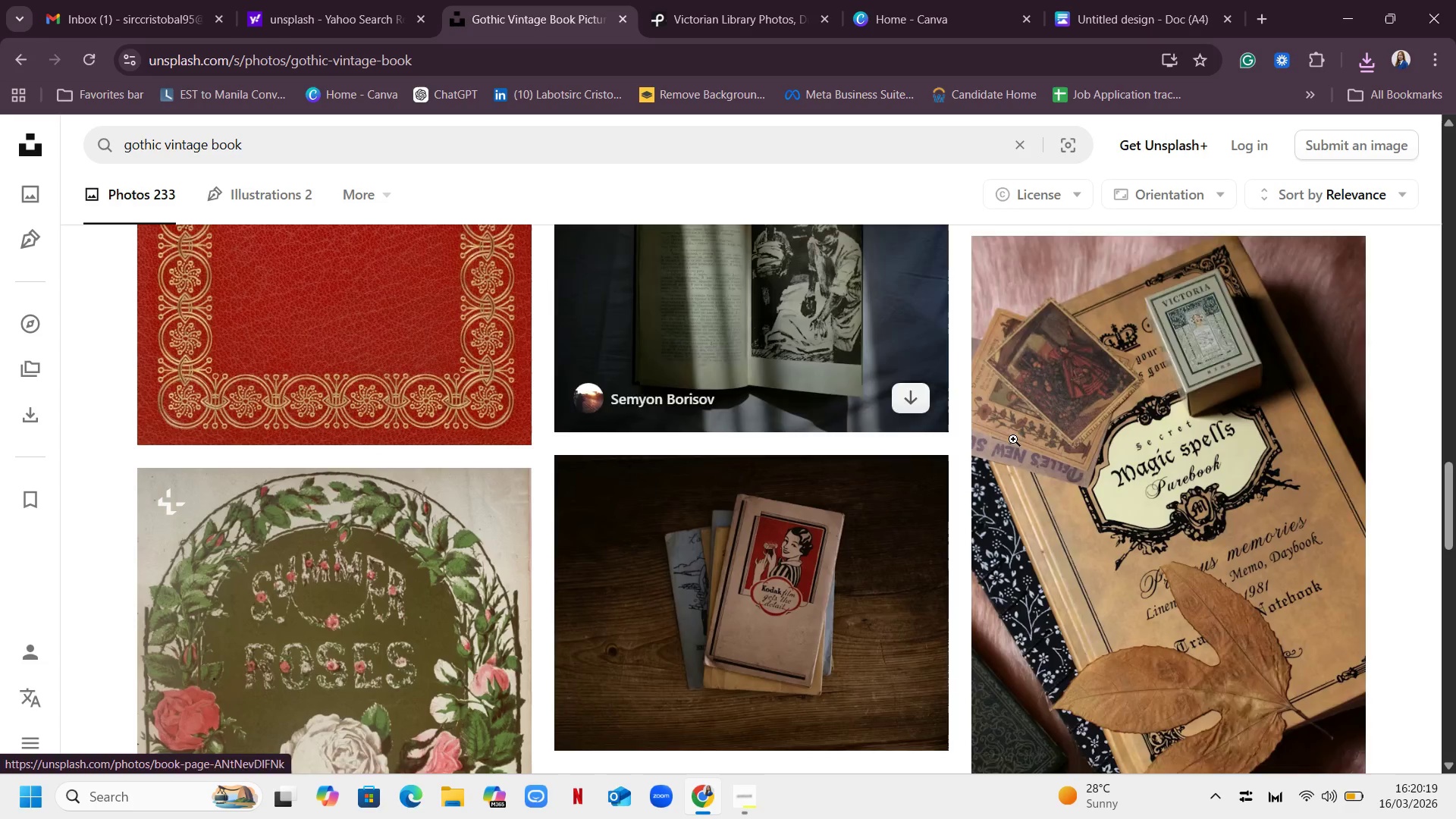 
mouse_move([1125, 455])
 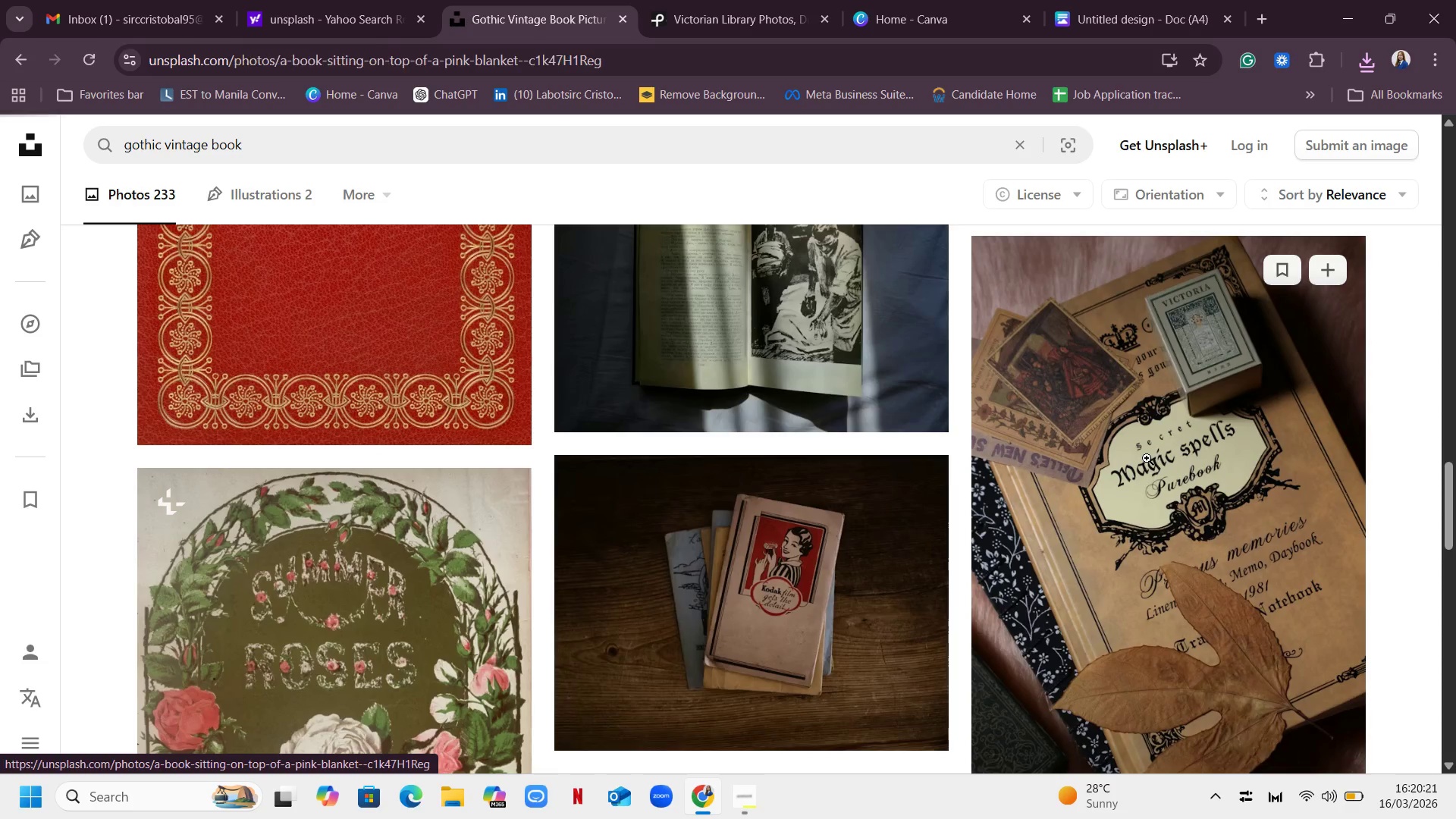 
left_click([1147, 458])
 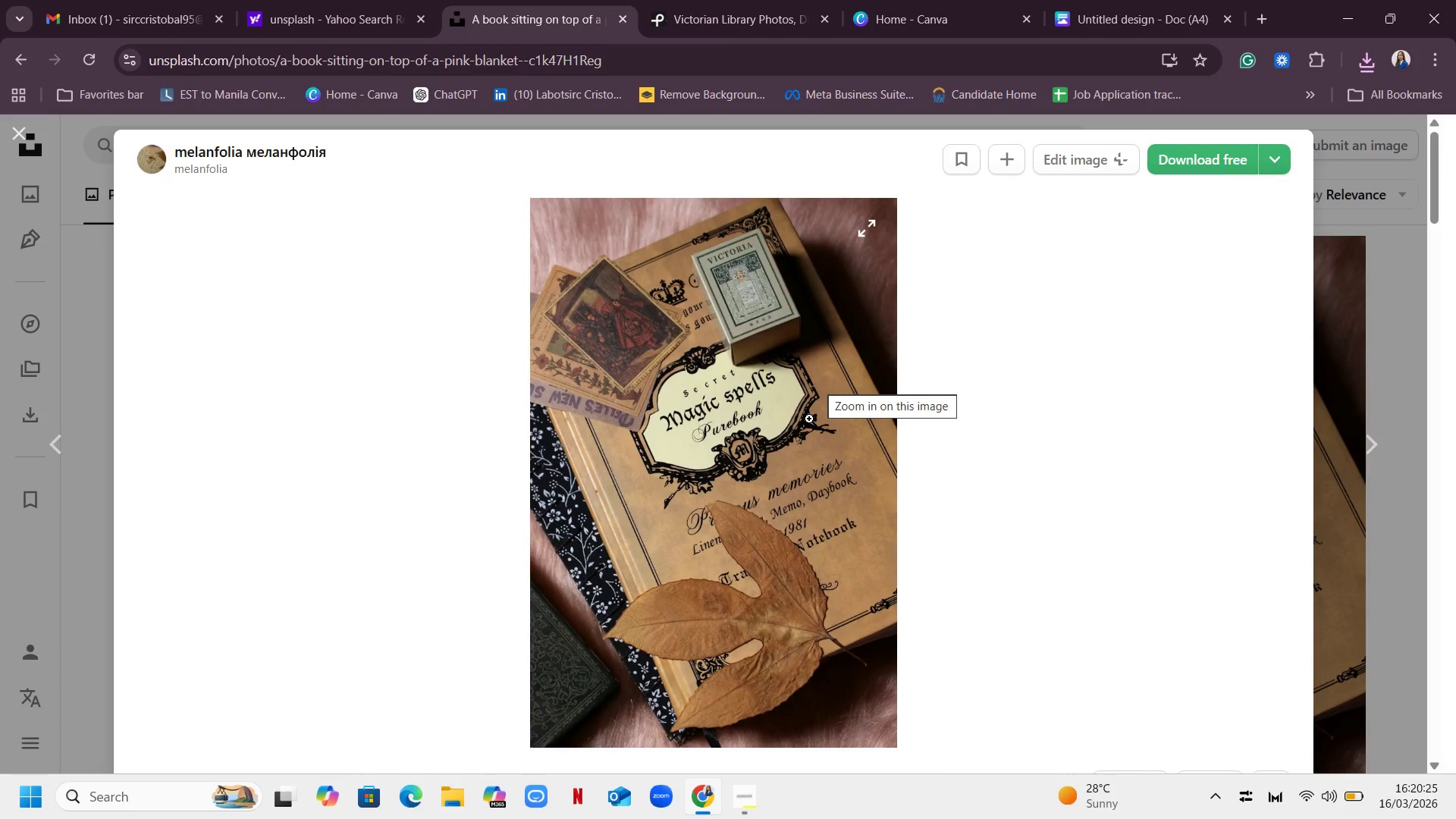 
wait(5.69)
 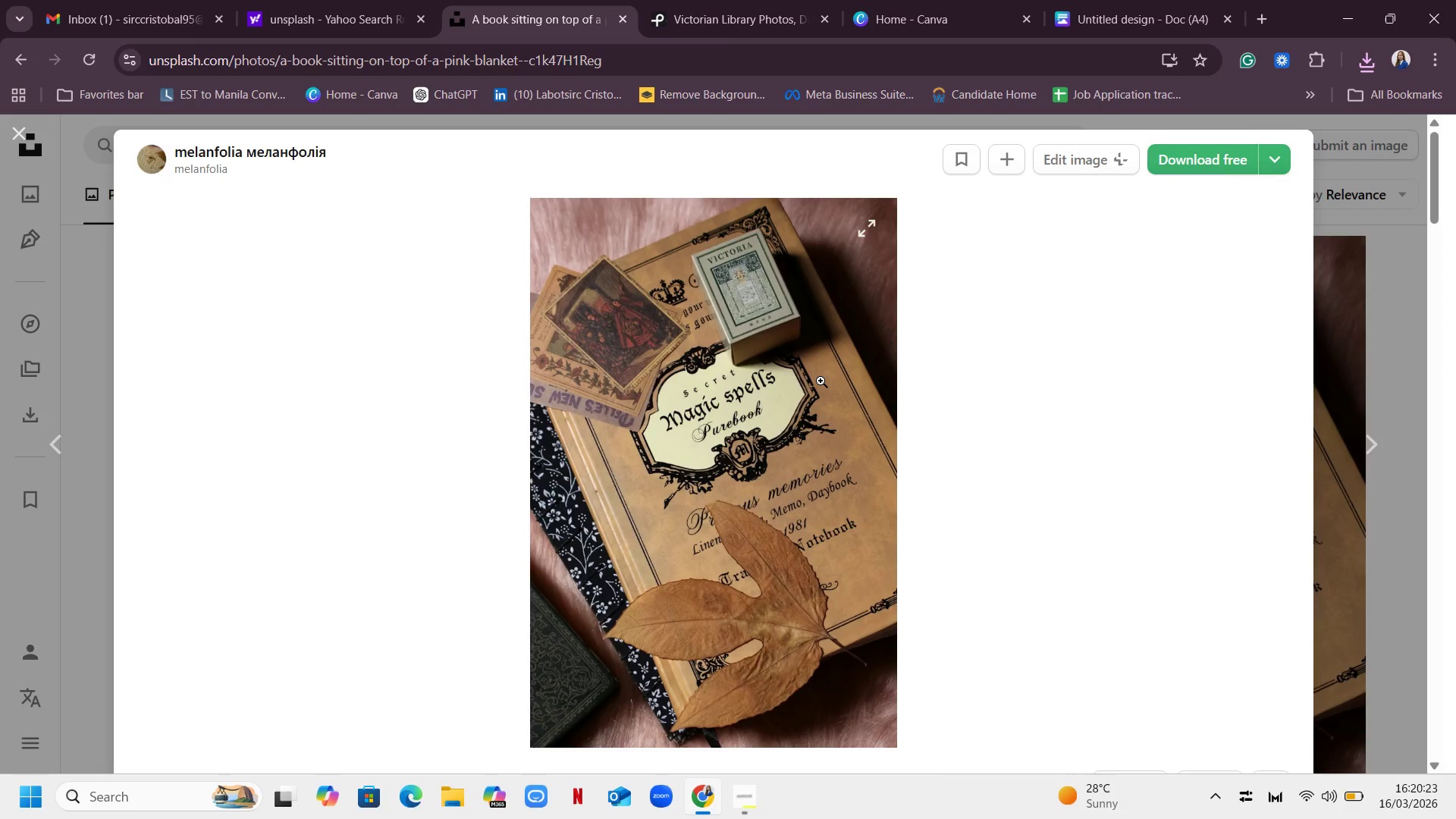 
mouse_move([778, 406])
 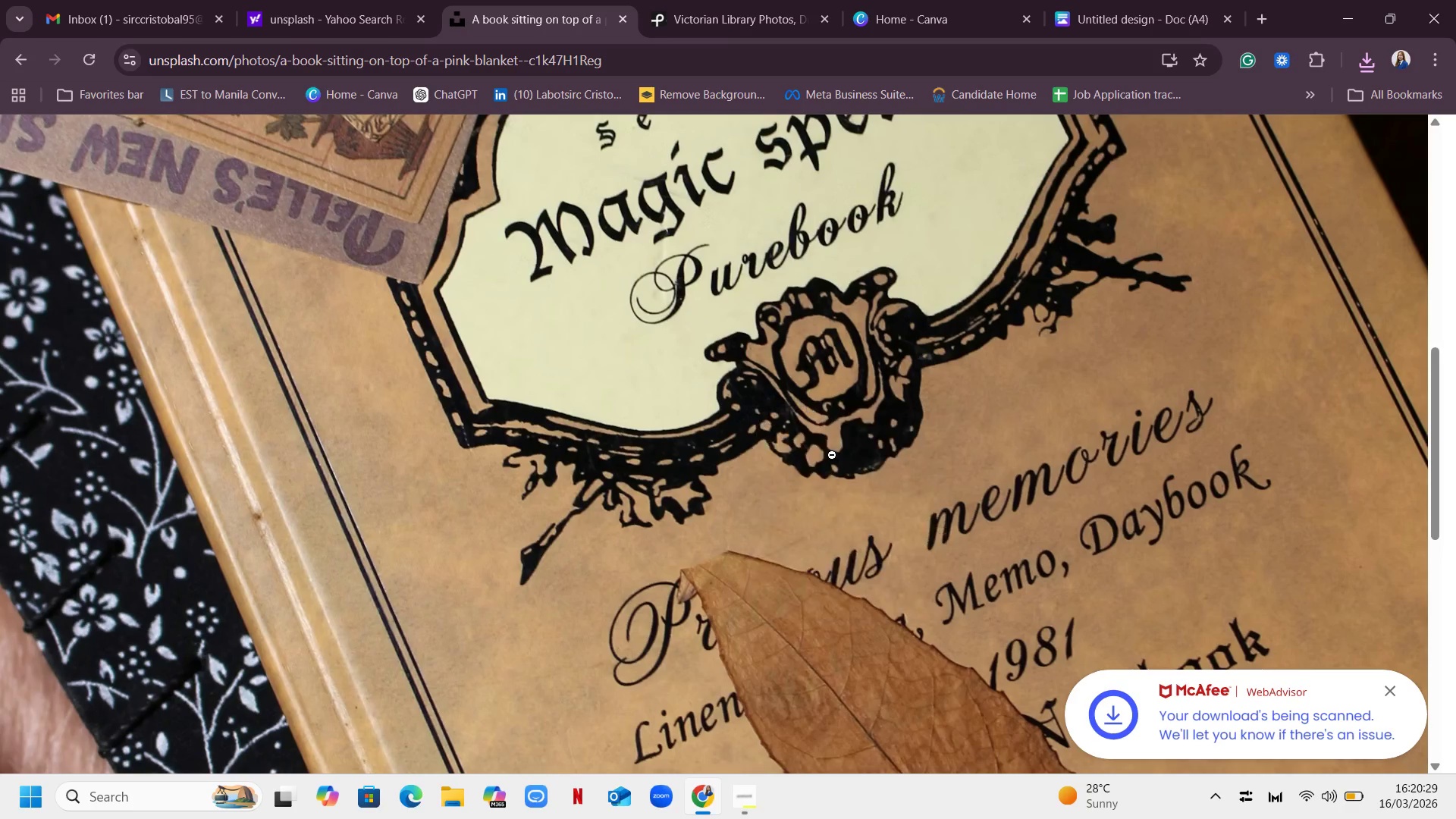 
left_click([832, 455])
 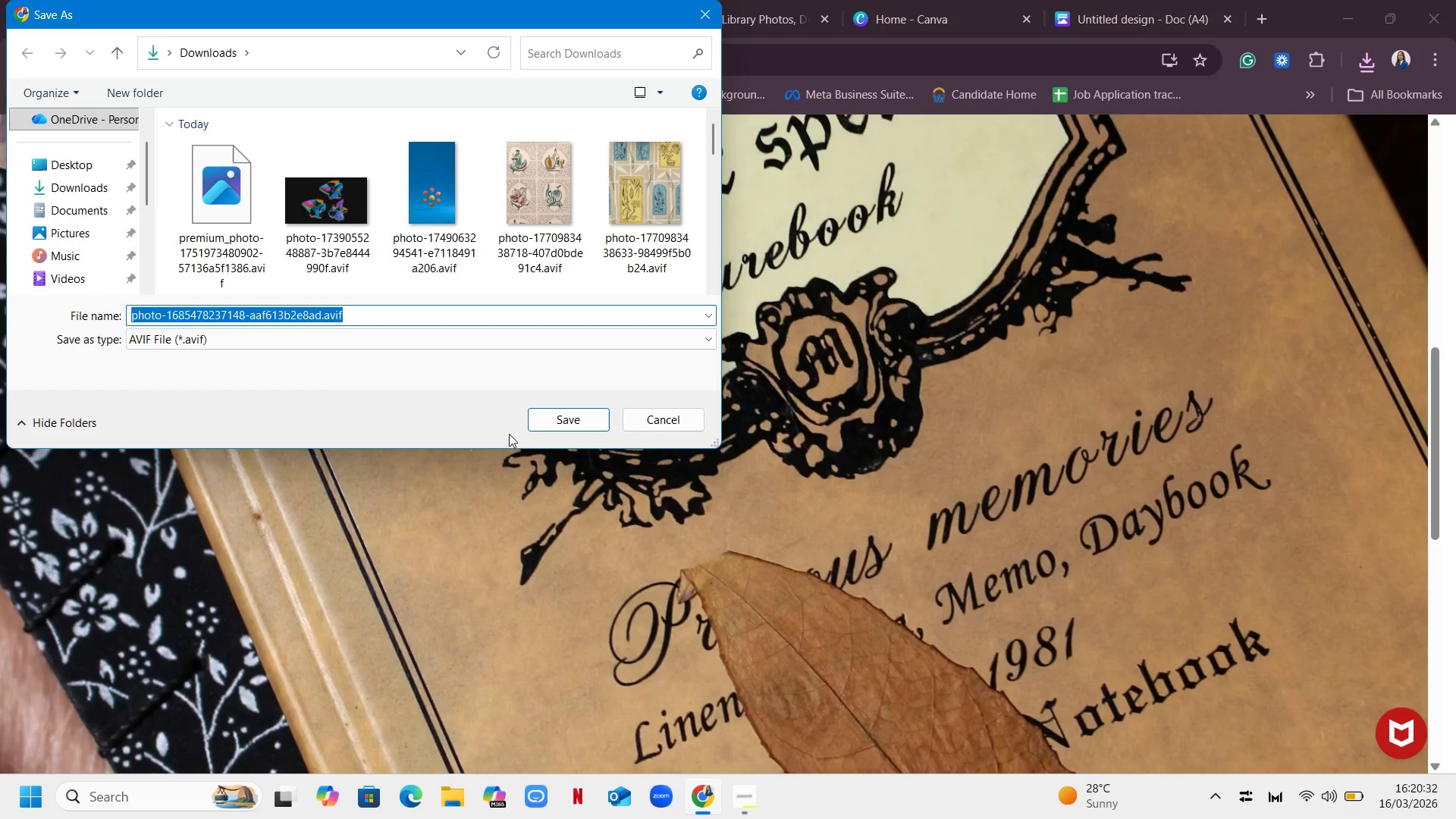 
left_click([73, 189])
 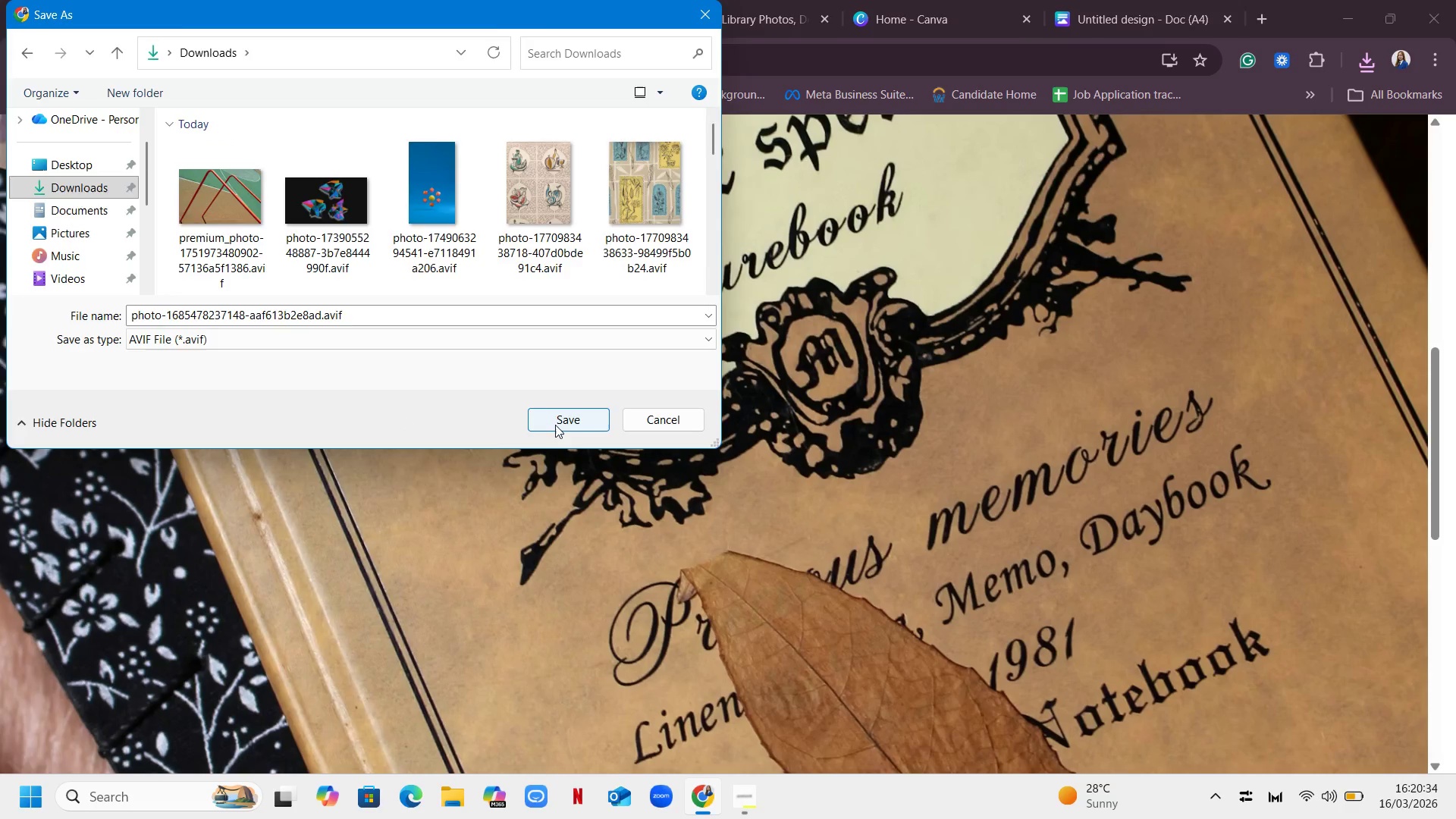 
left_click([555, 425])
 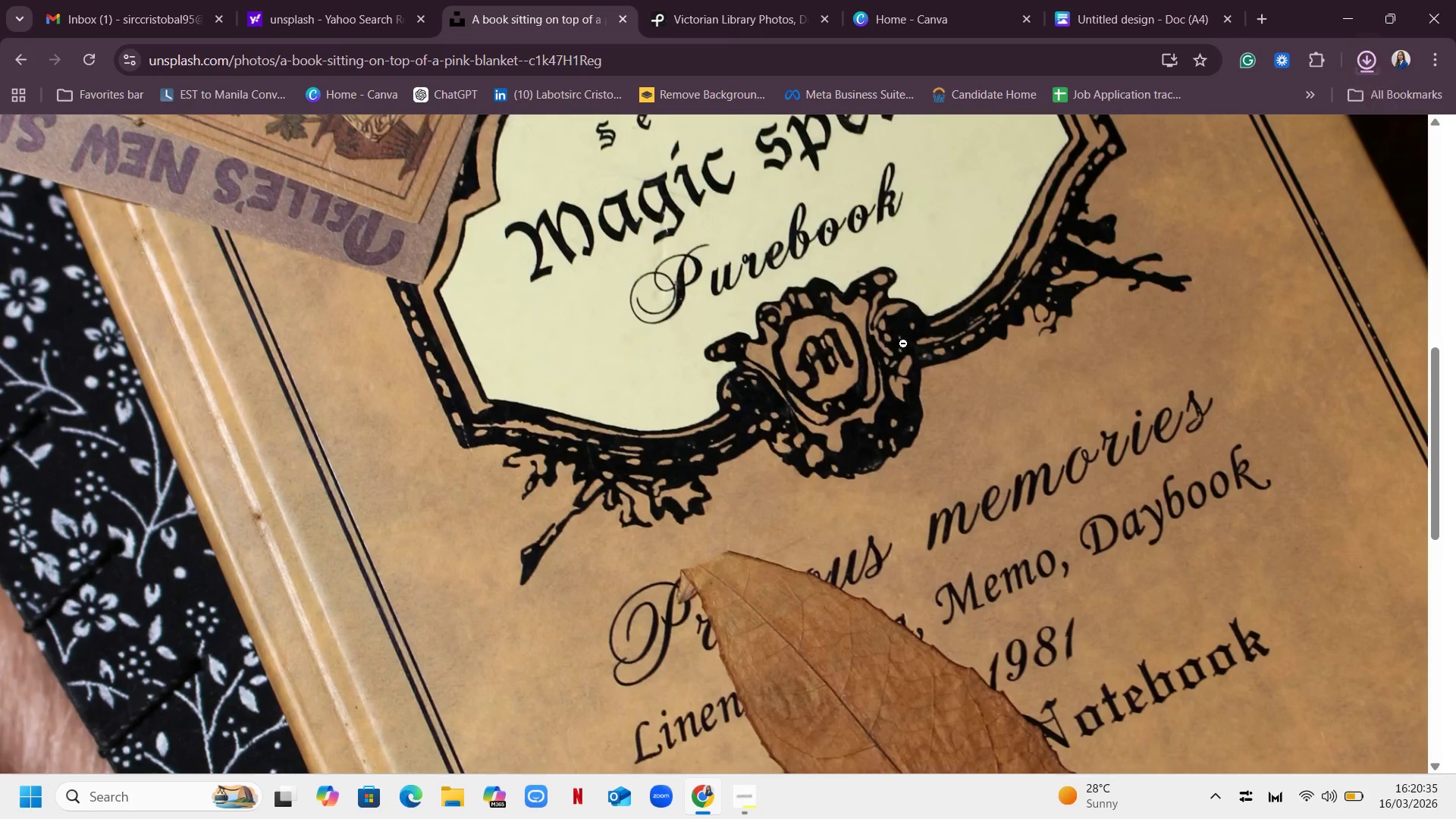 
left_click([903, 344])
 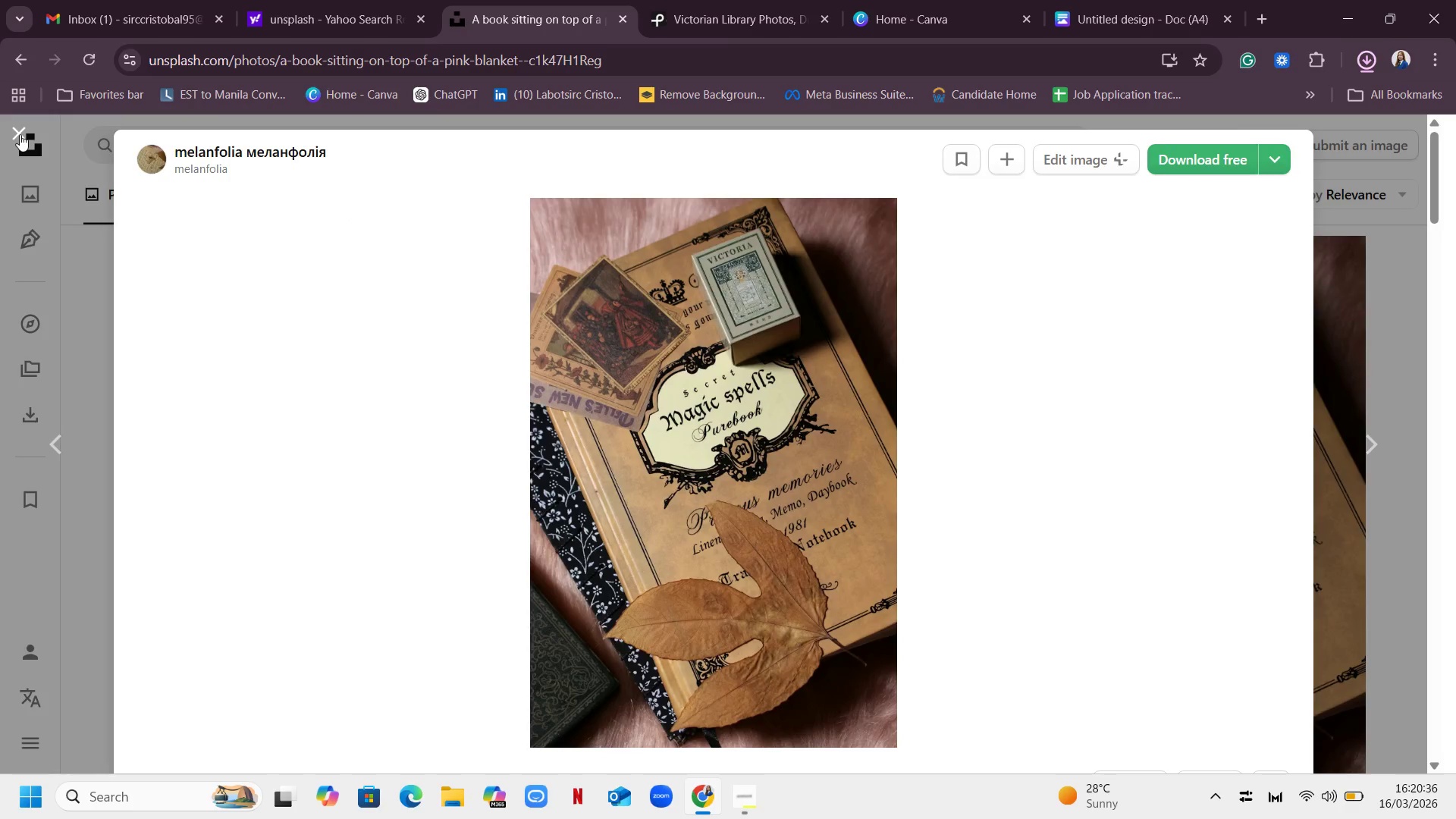 
left_click([20, 134])
 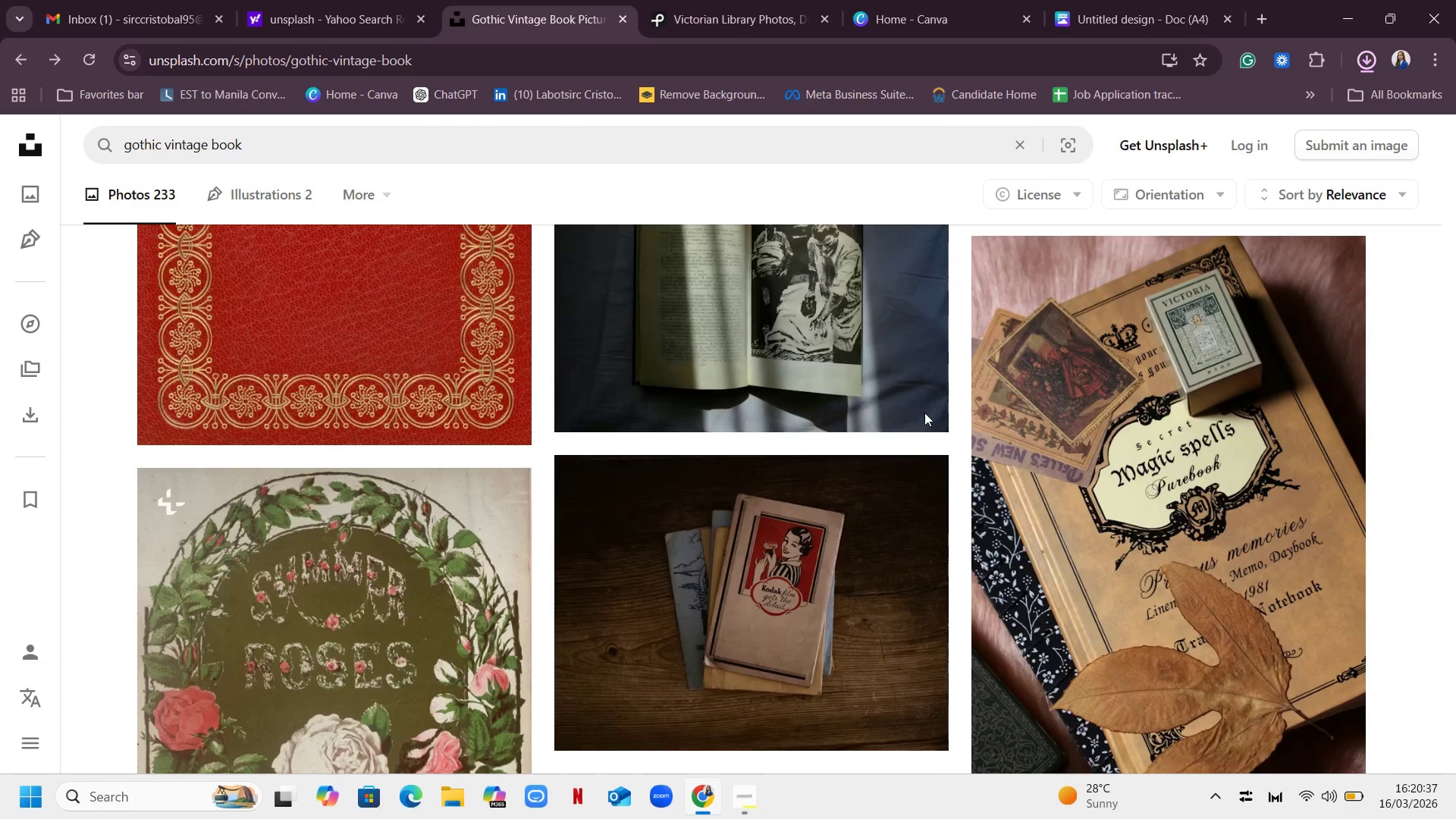 
scroll: coordinate [997, 507], scroll_direction: down, amount: 15.0
 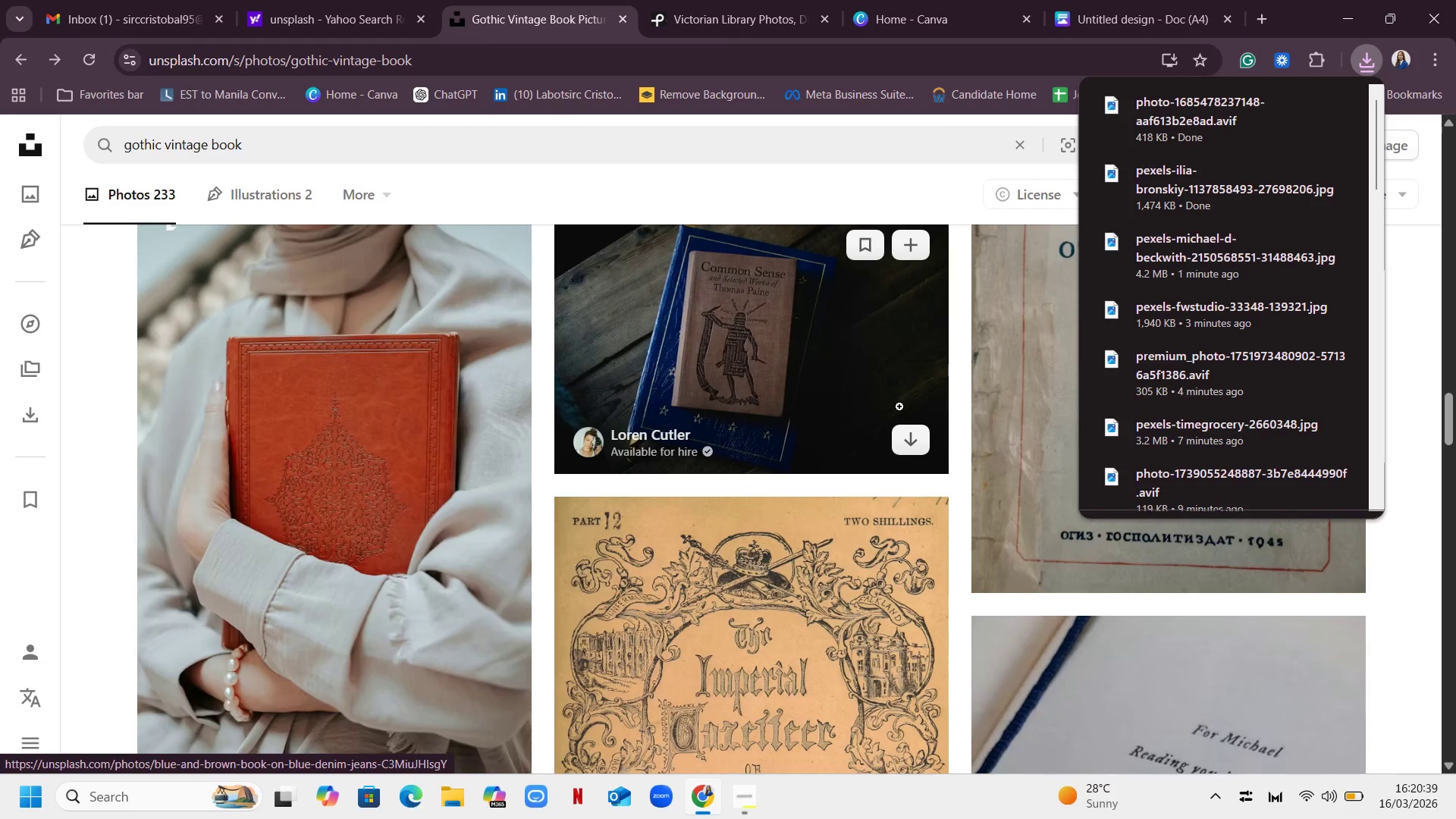 
scroll: coordinate [899, 406], scroll_direction: up, amount: 2.0
 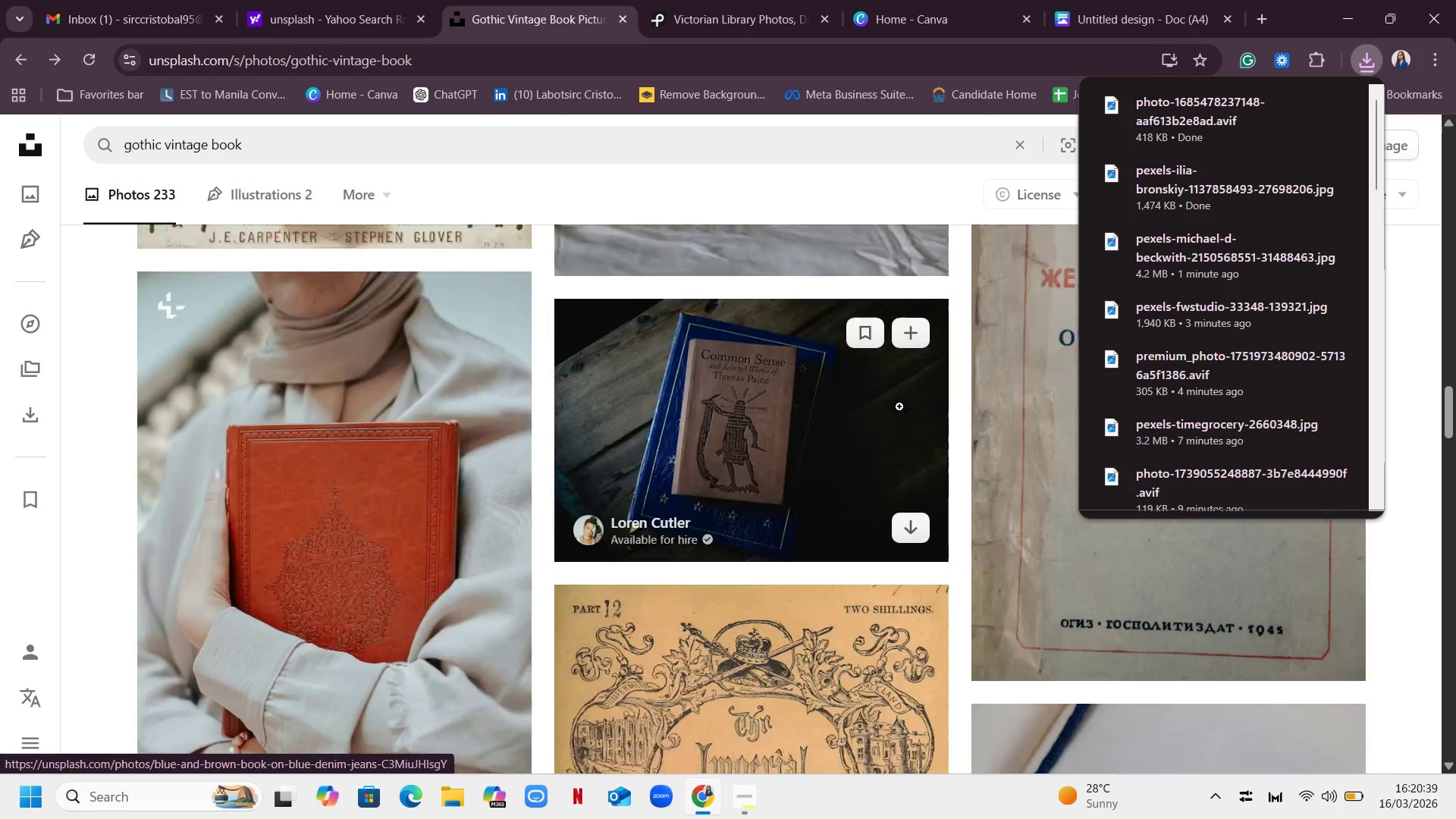 
scroll: coordinate [1065, 389], scroll_direction: down, amount: 16.0
 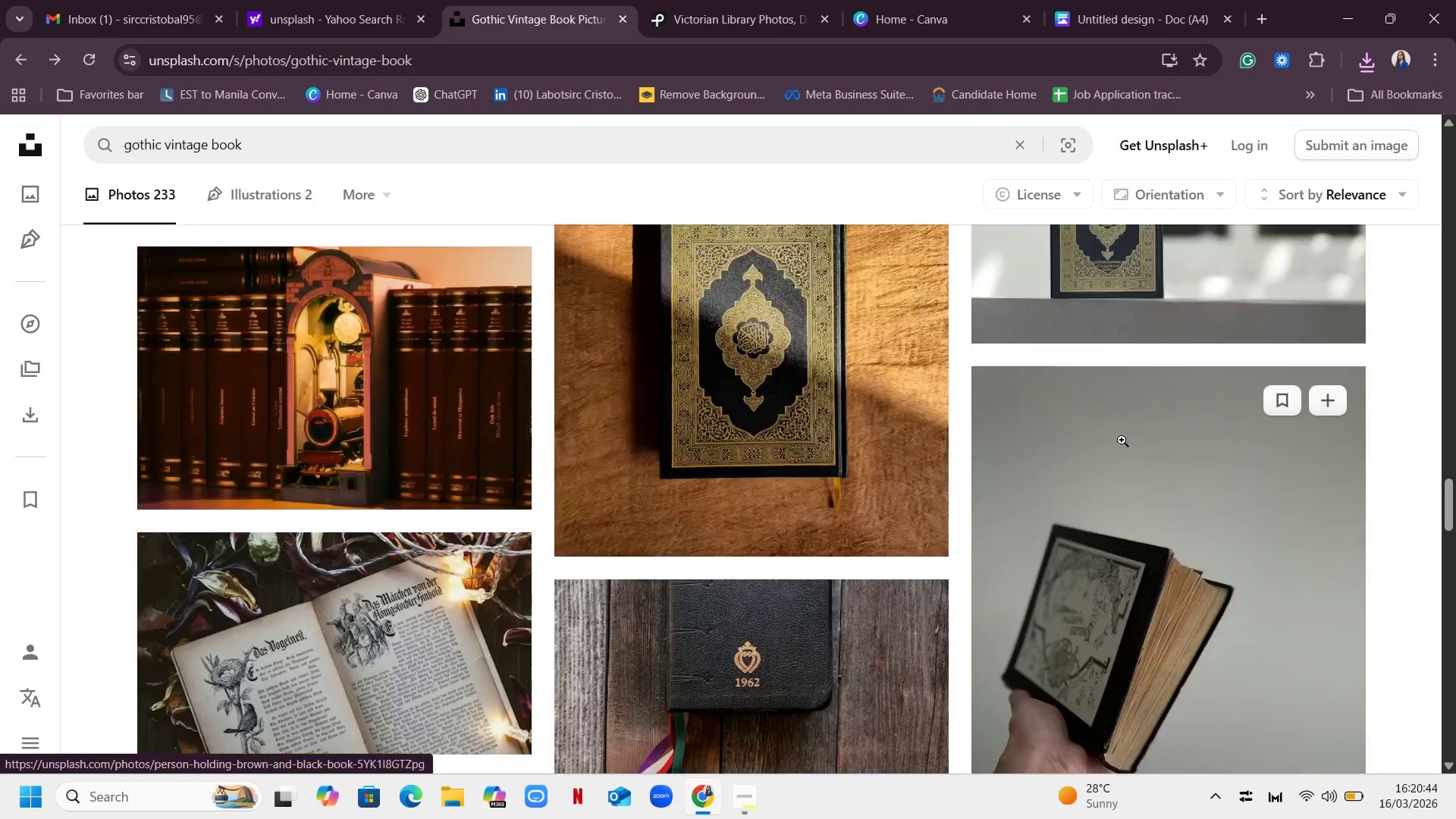 
scroll: coordinate [1122, 440], scroll_direction: up, amount: 4.0
 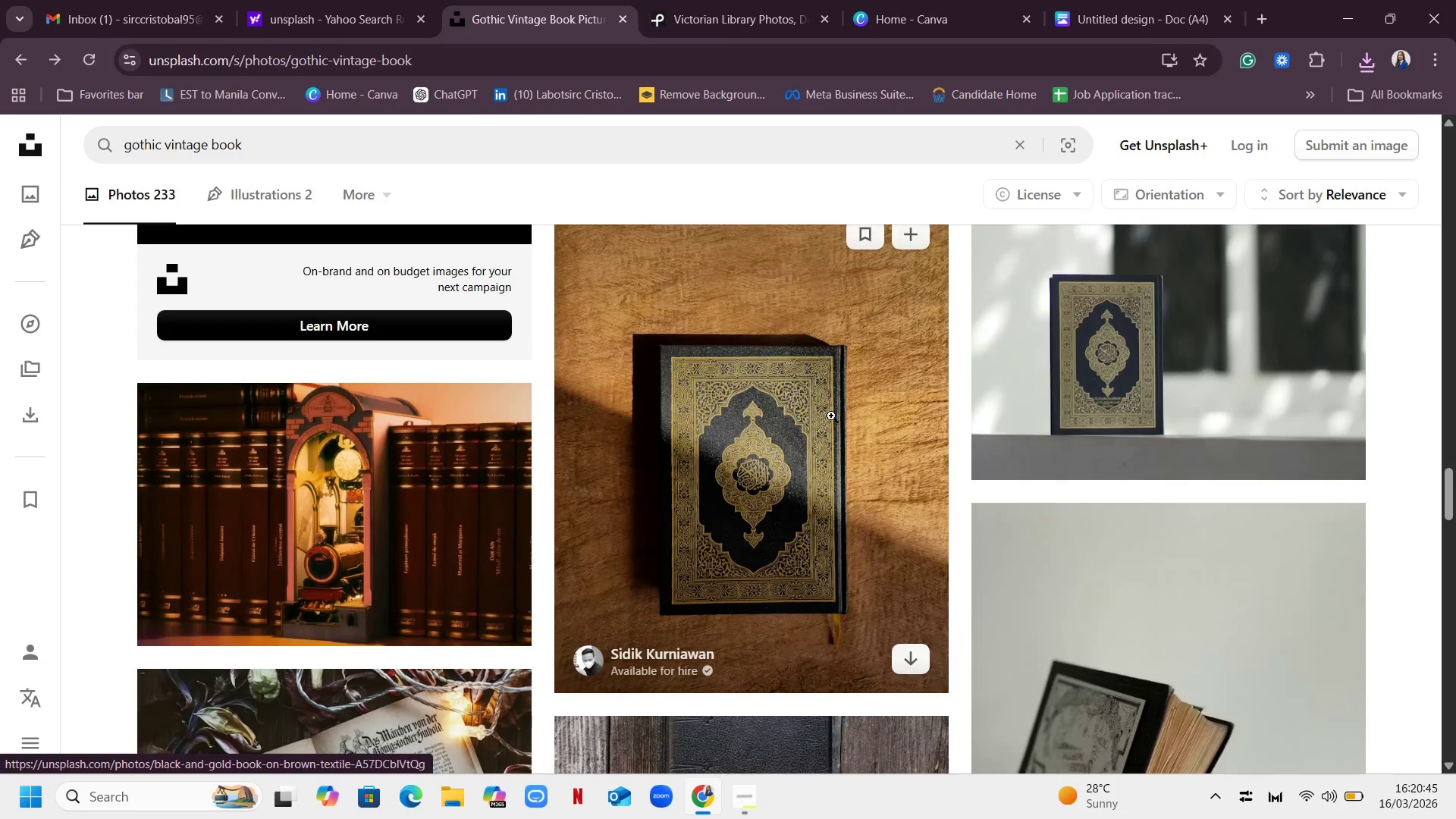 
left_click_drag(start_coordinate=[871, 414], to_coordinate=[864, 414])
 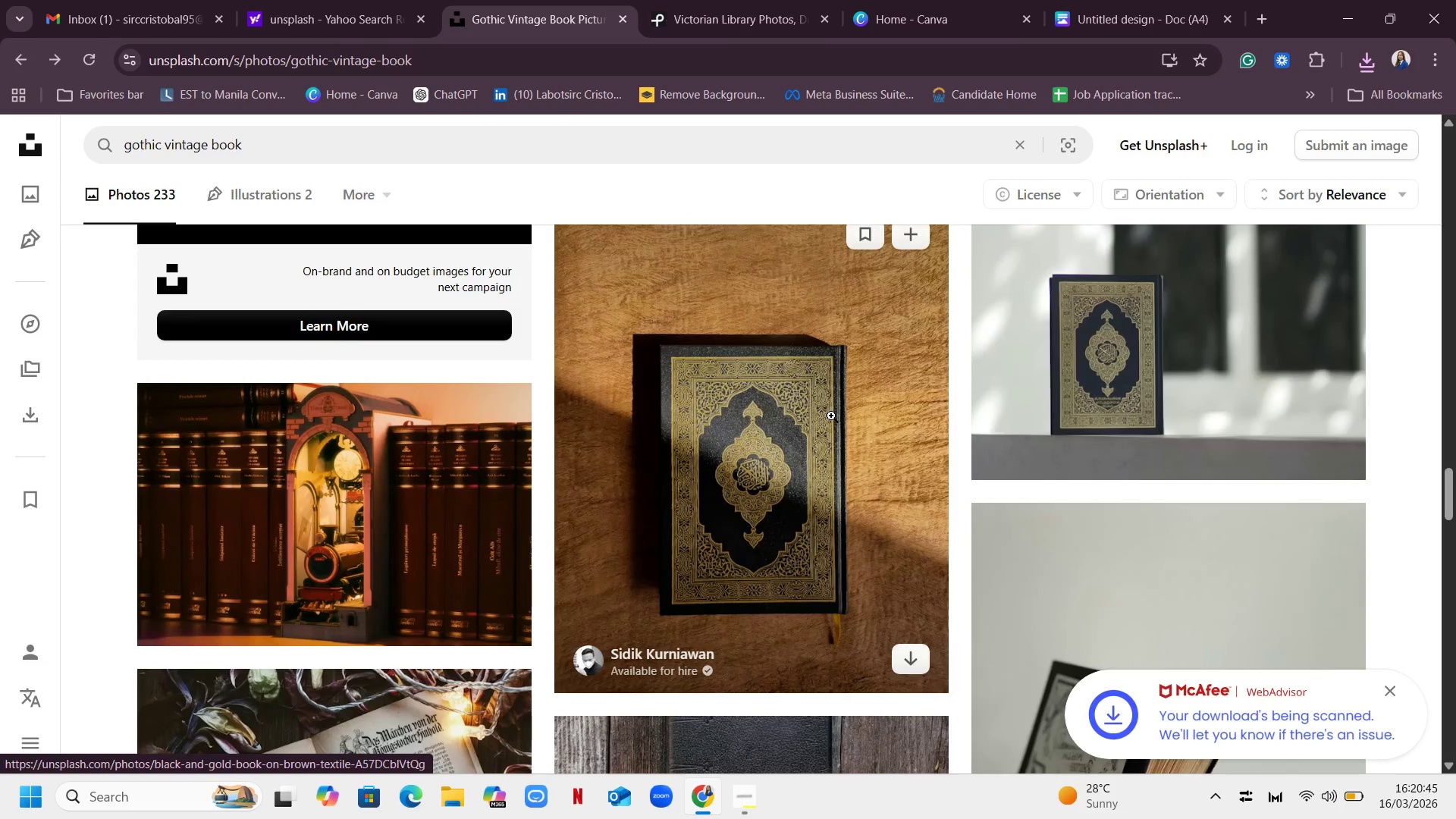 
left_click([831, 416])
 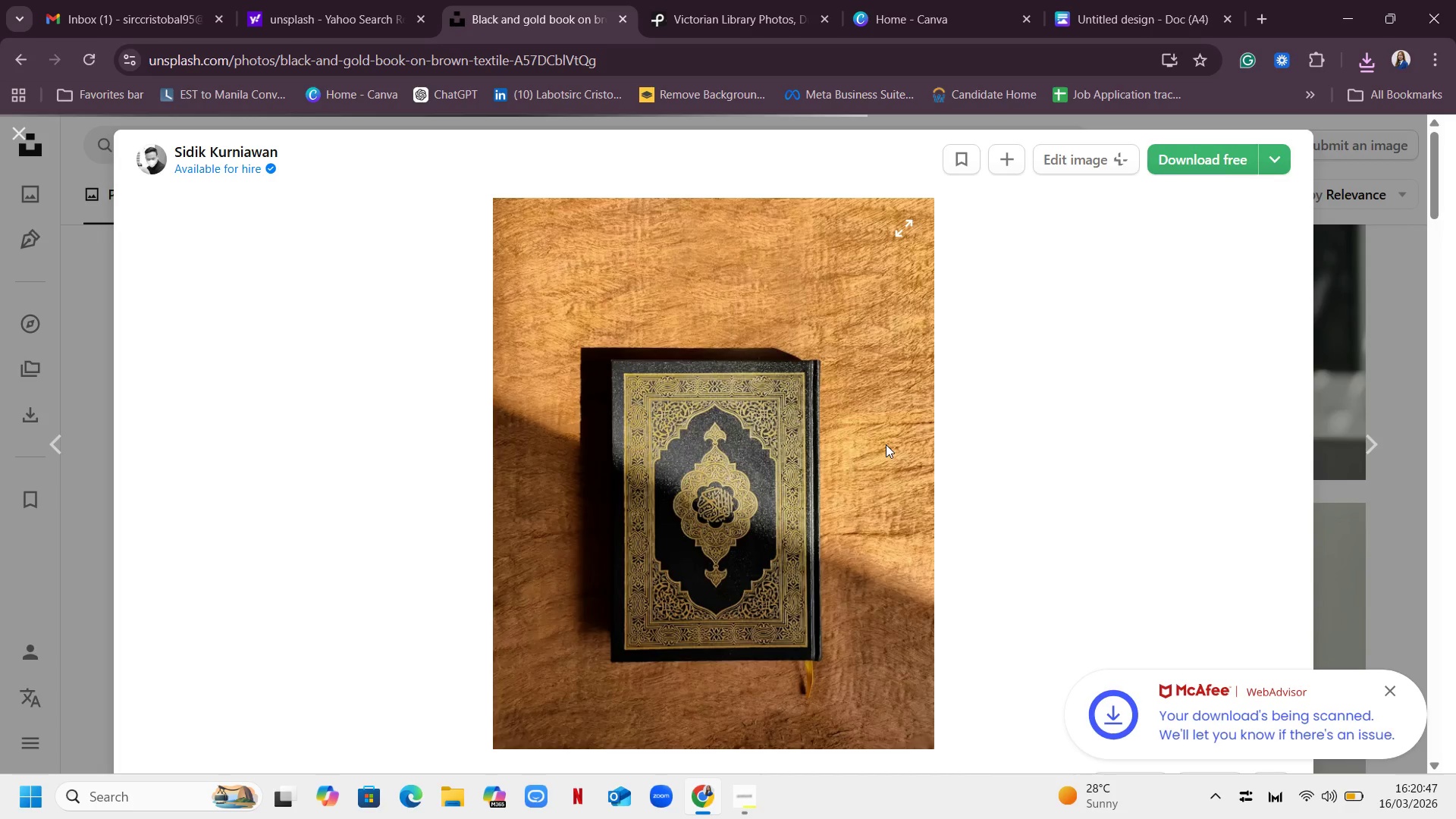 
left_click([775, 449])
 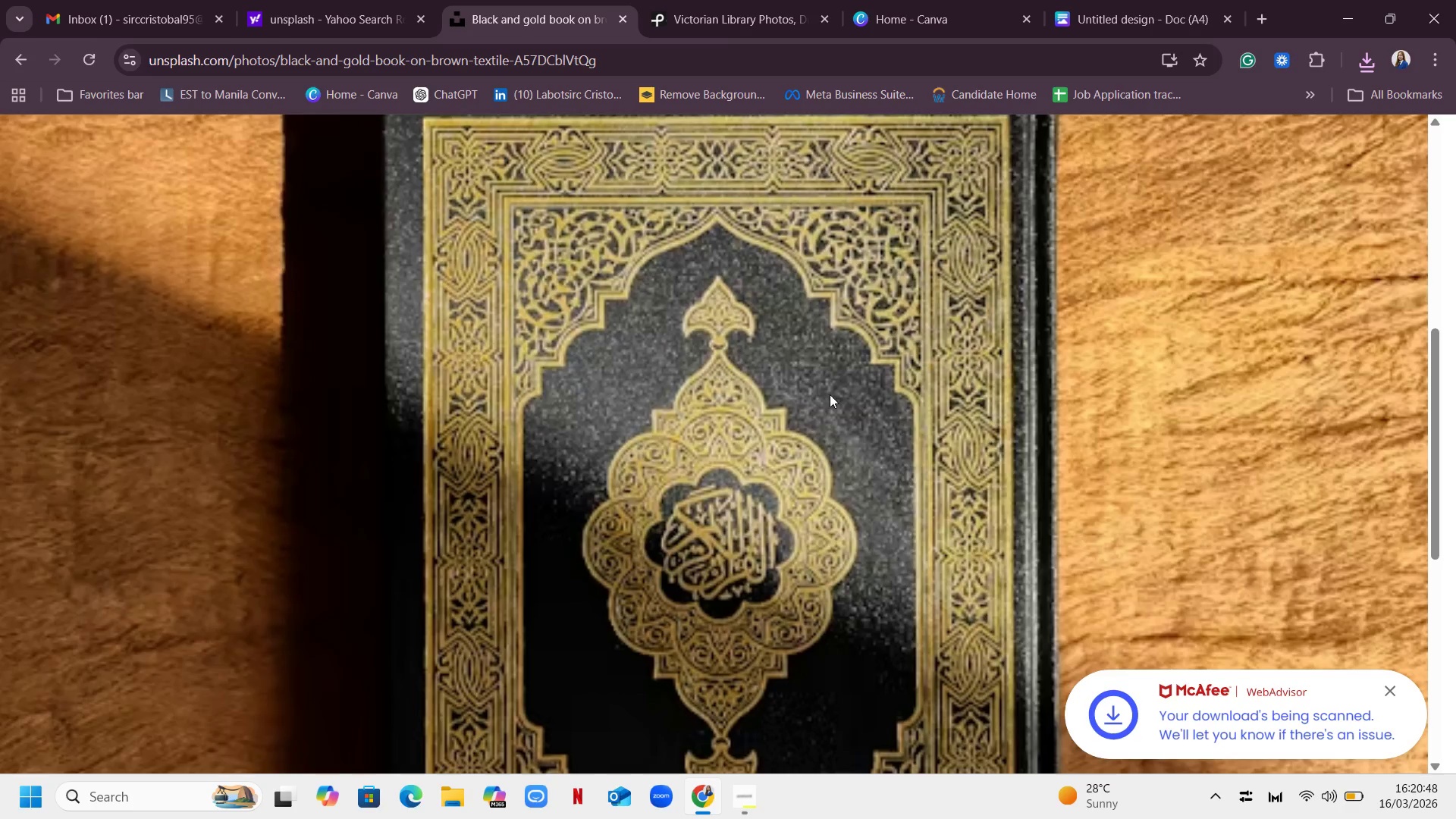 
right_click([830, 394])
 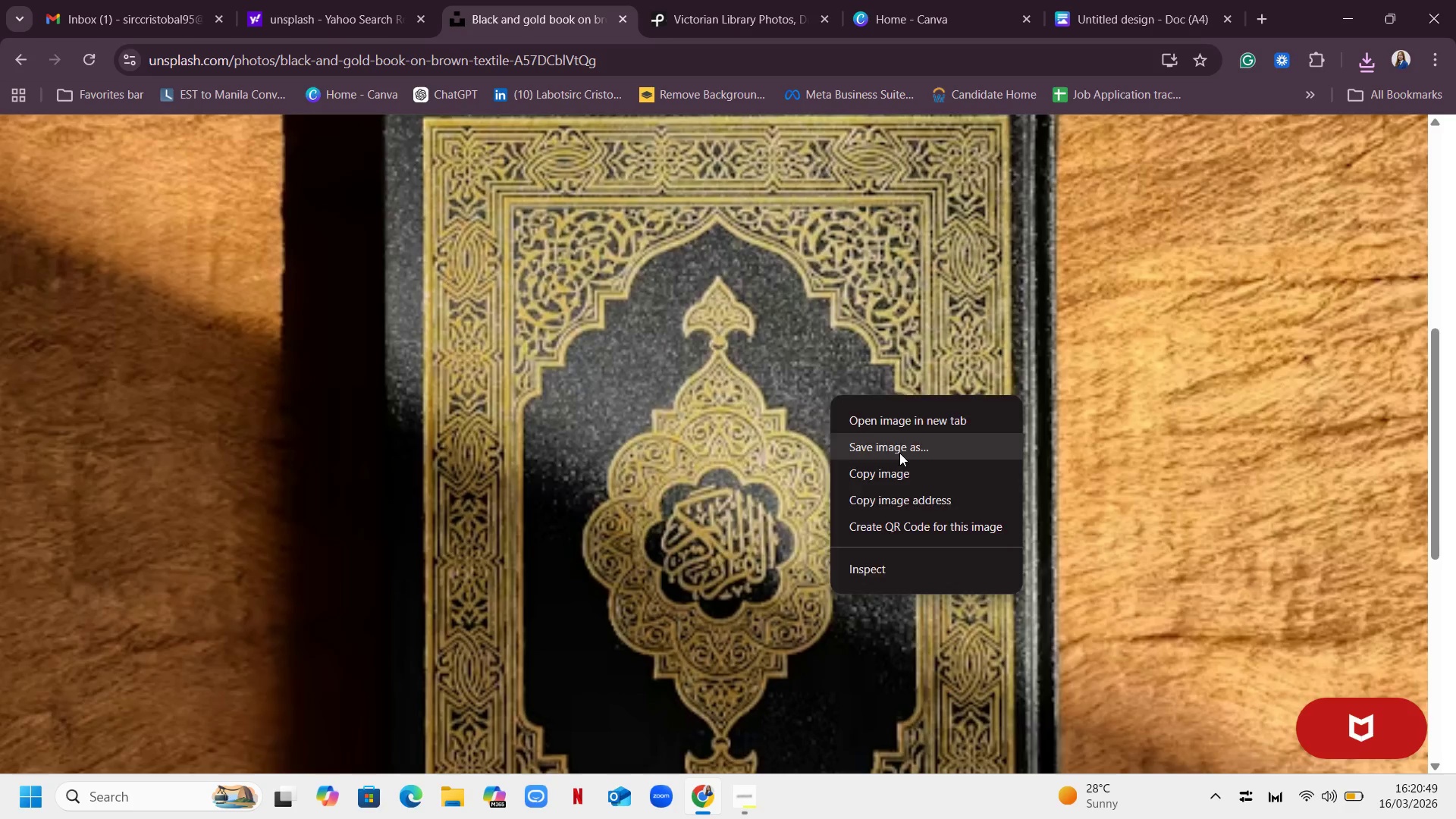 
left_click([899, 453])
 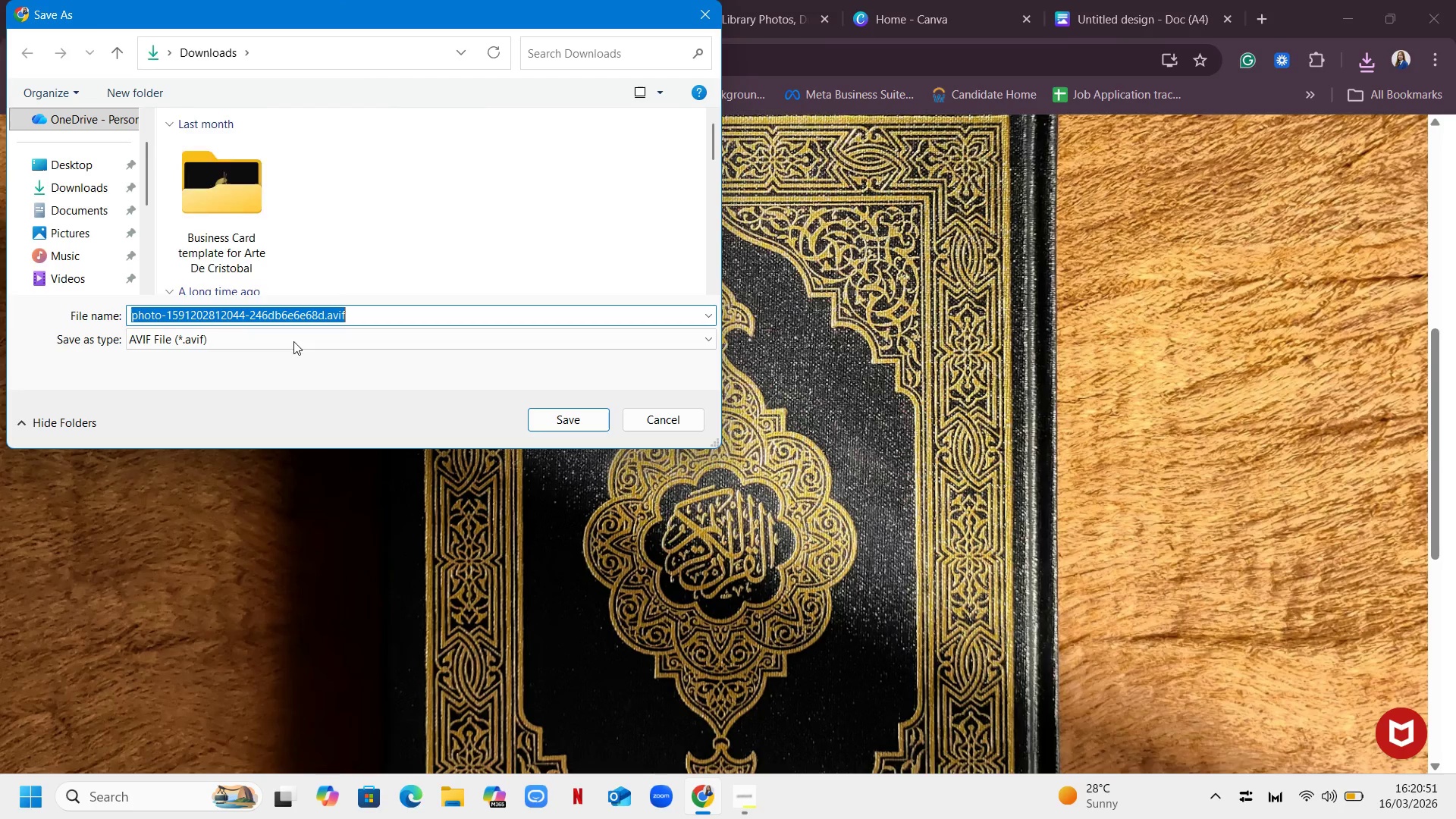 
left_click([84, 184])
 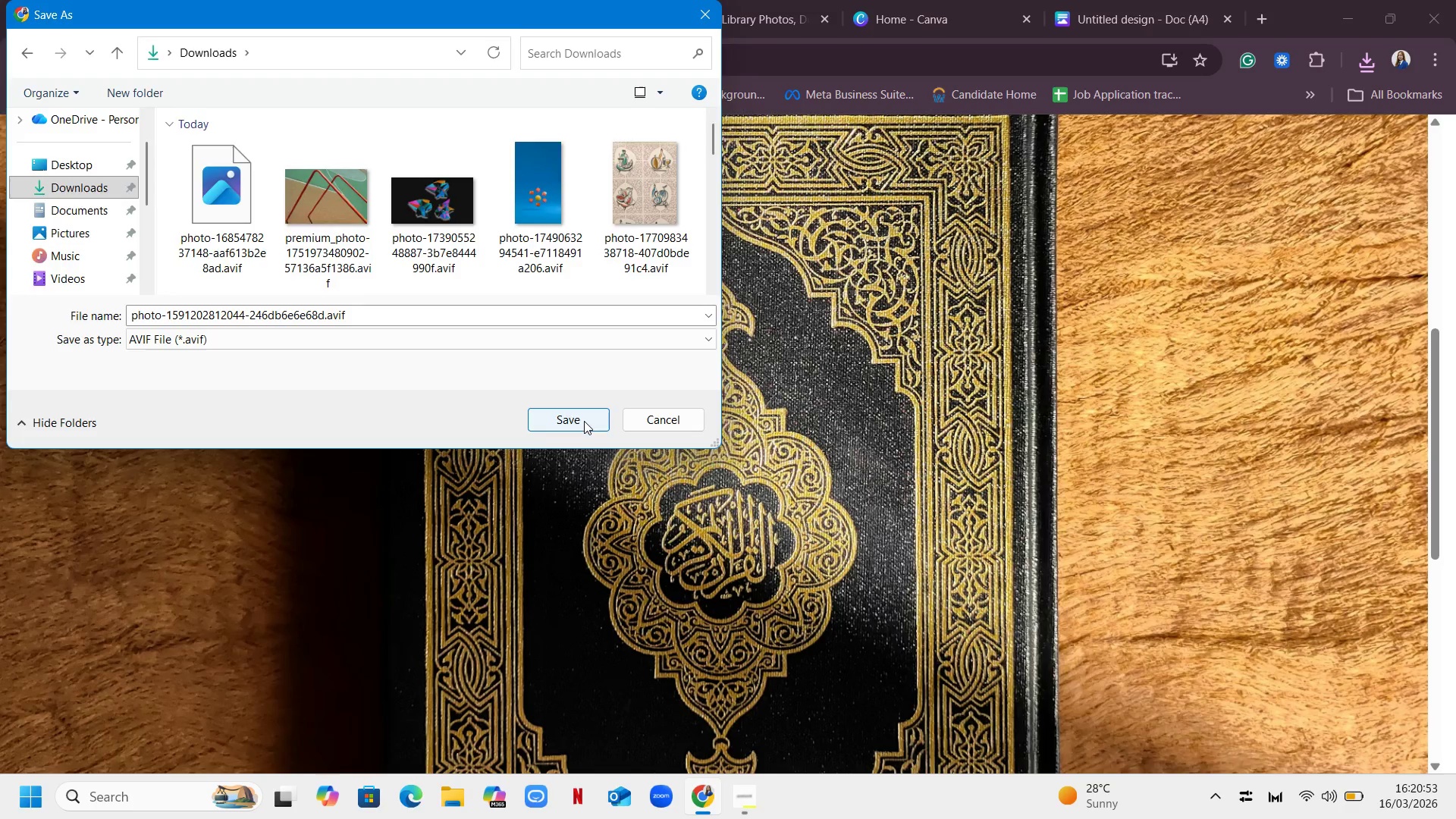 
left_click([584, 421])
 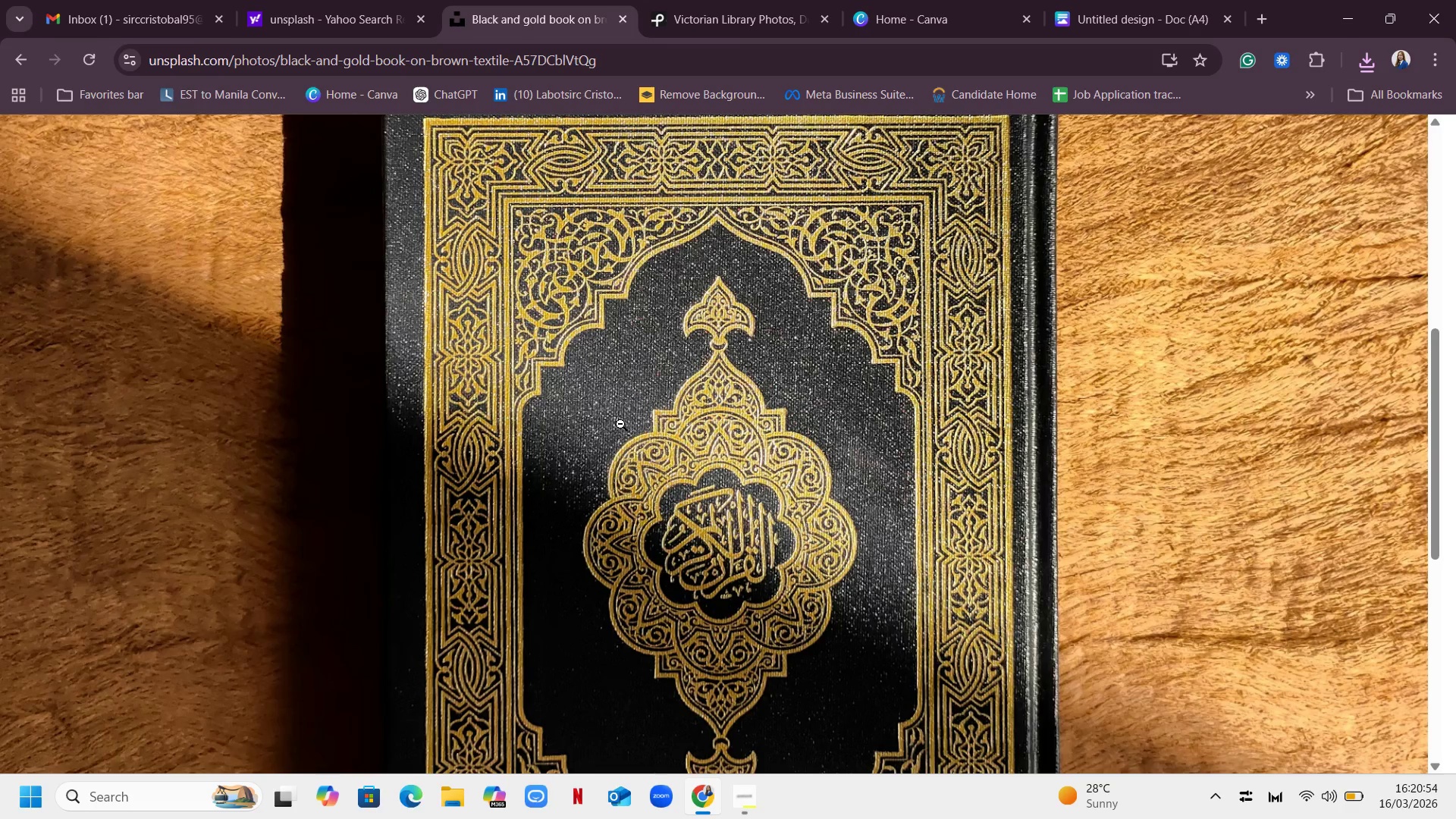 
left_click([620, 424])
 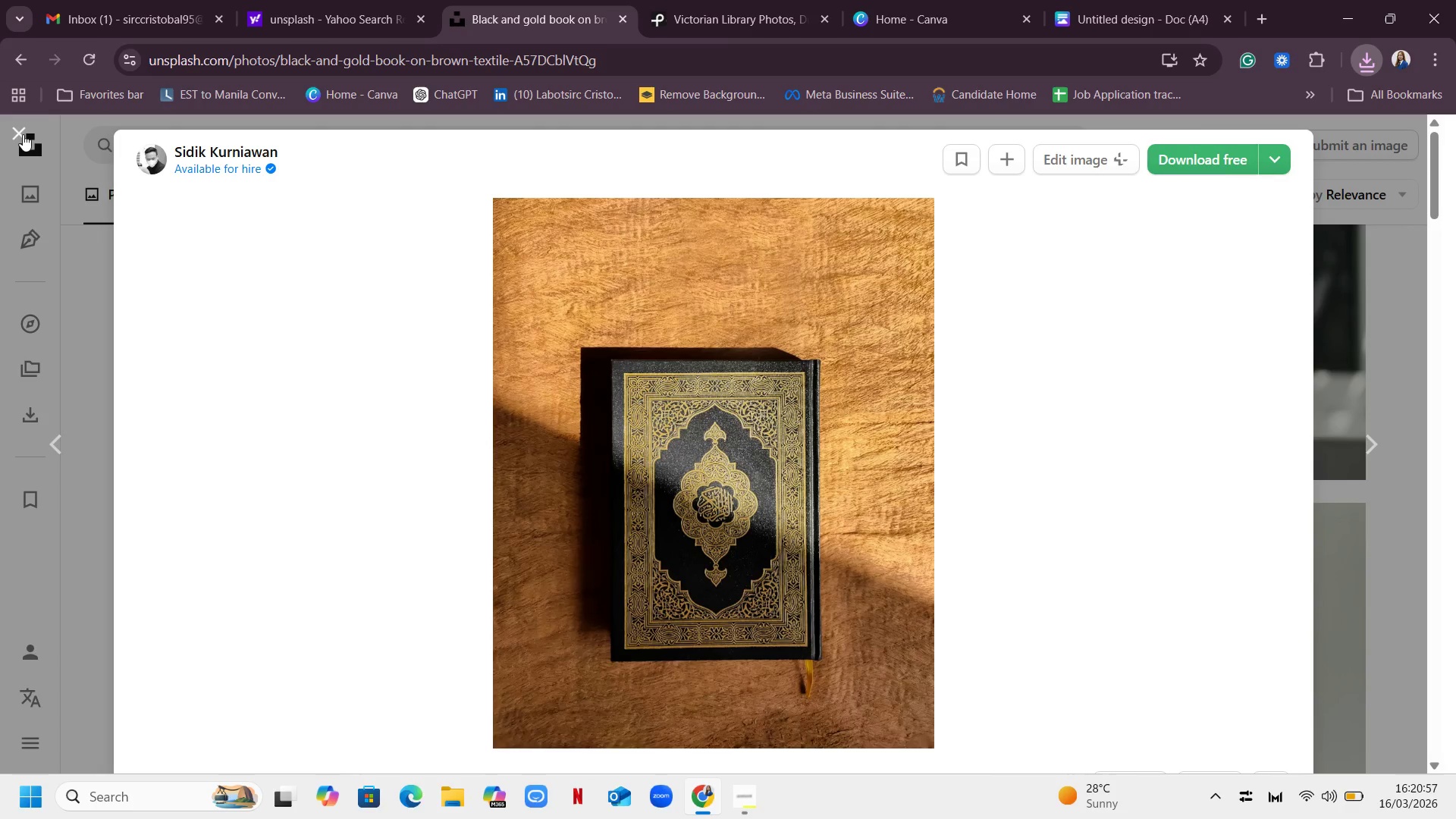 
left_click_drag(start_coordinate=[369, 150], to_coordinate=[0, 142])
 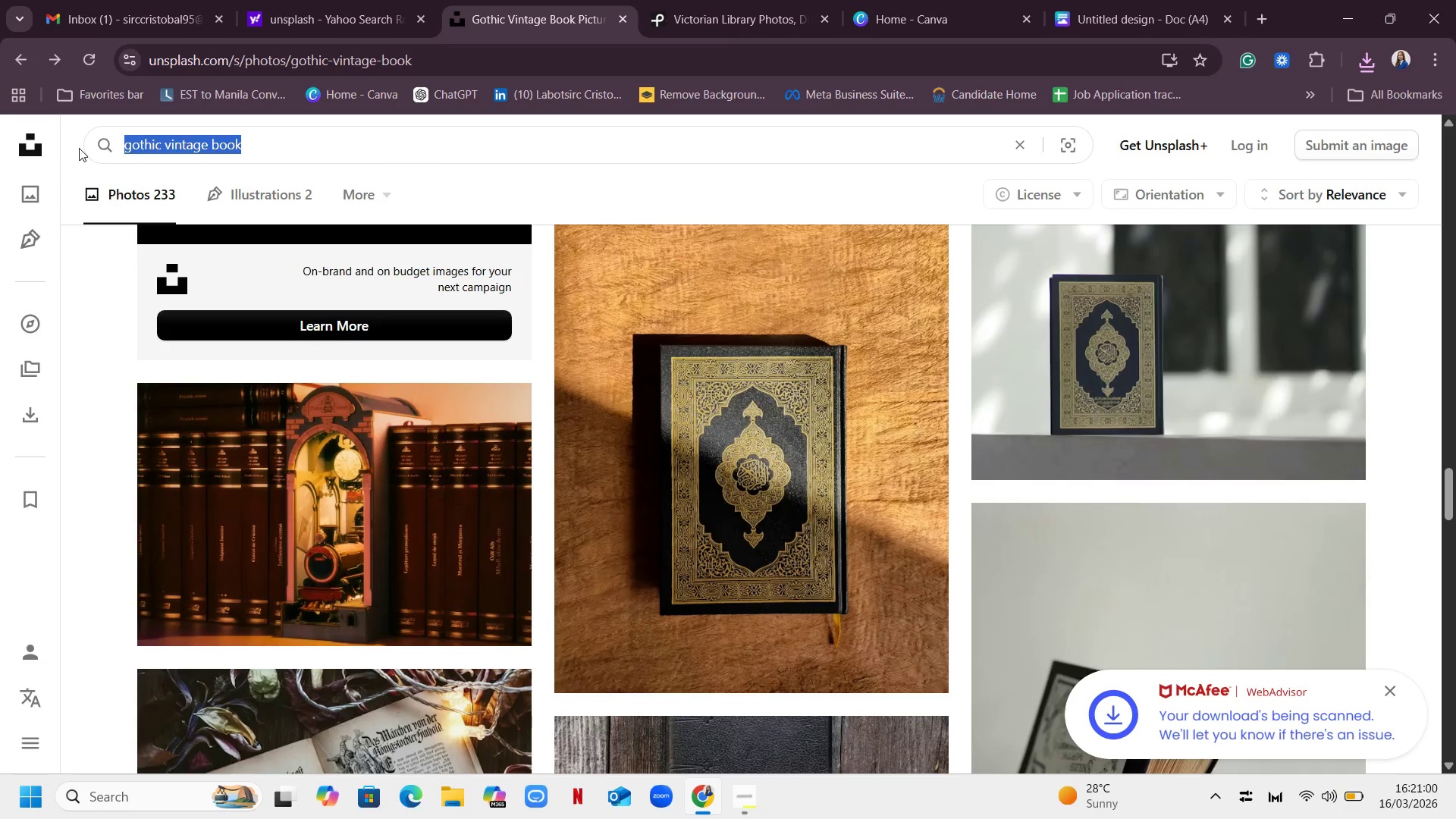 
key(Backspace)
type(candle dark aesthe)
key(Backspace)
type(etic)
 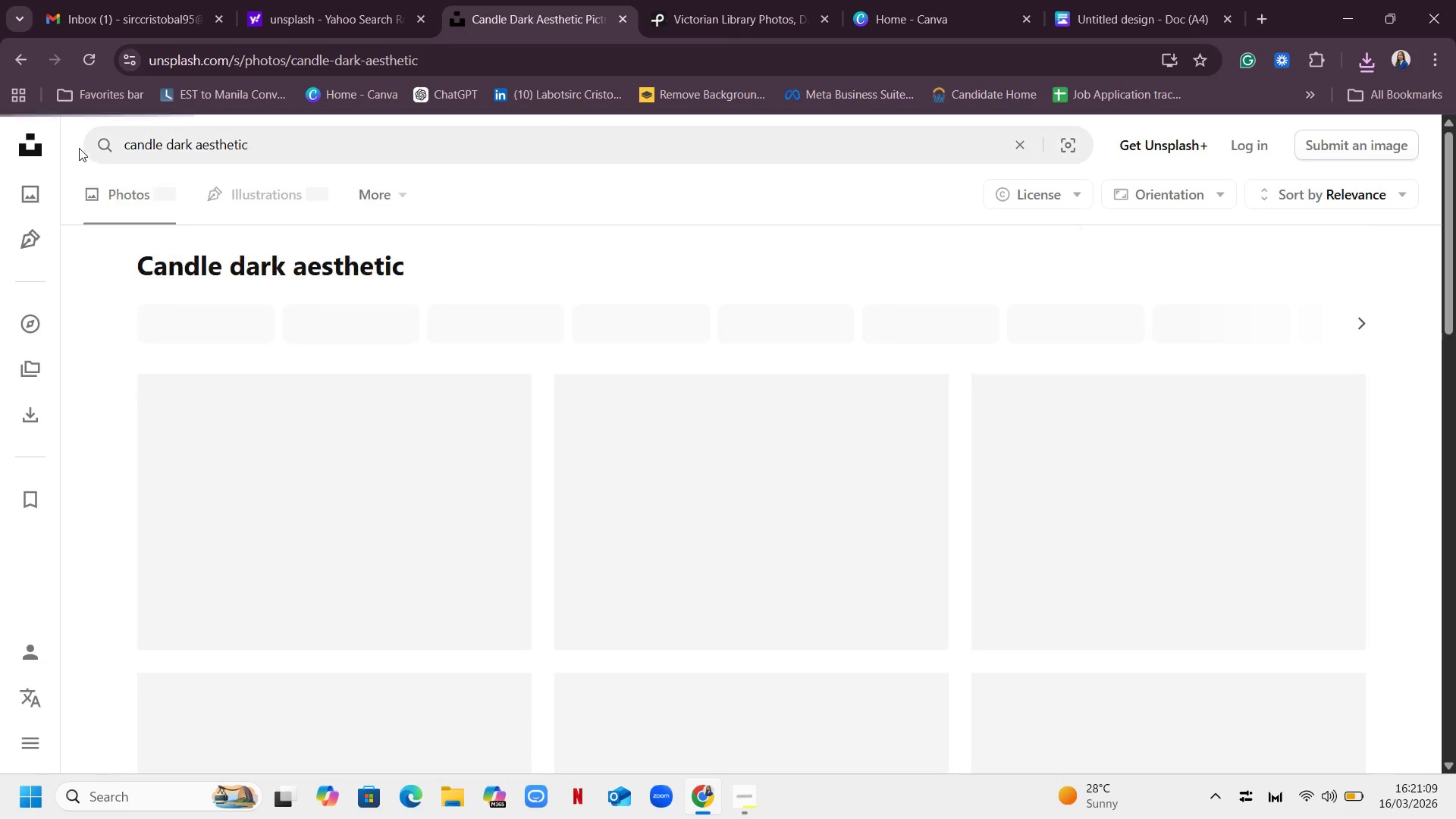 
key(Enter)
 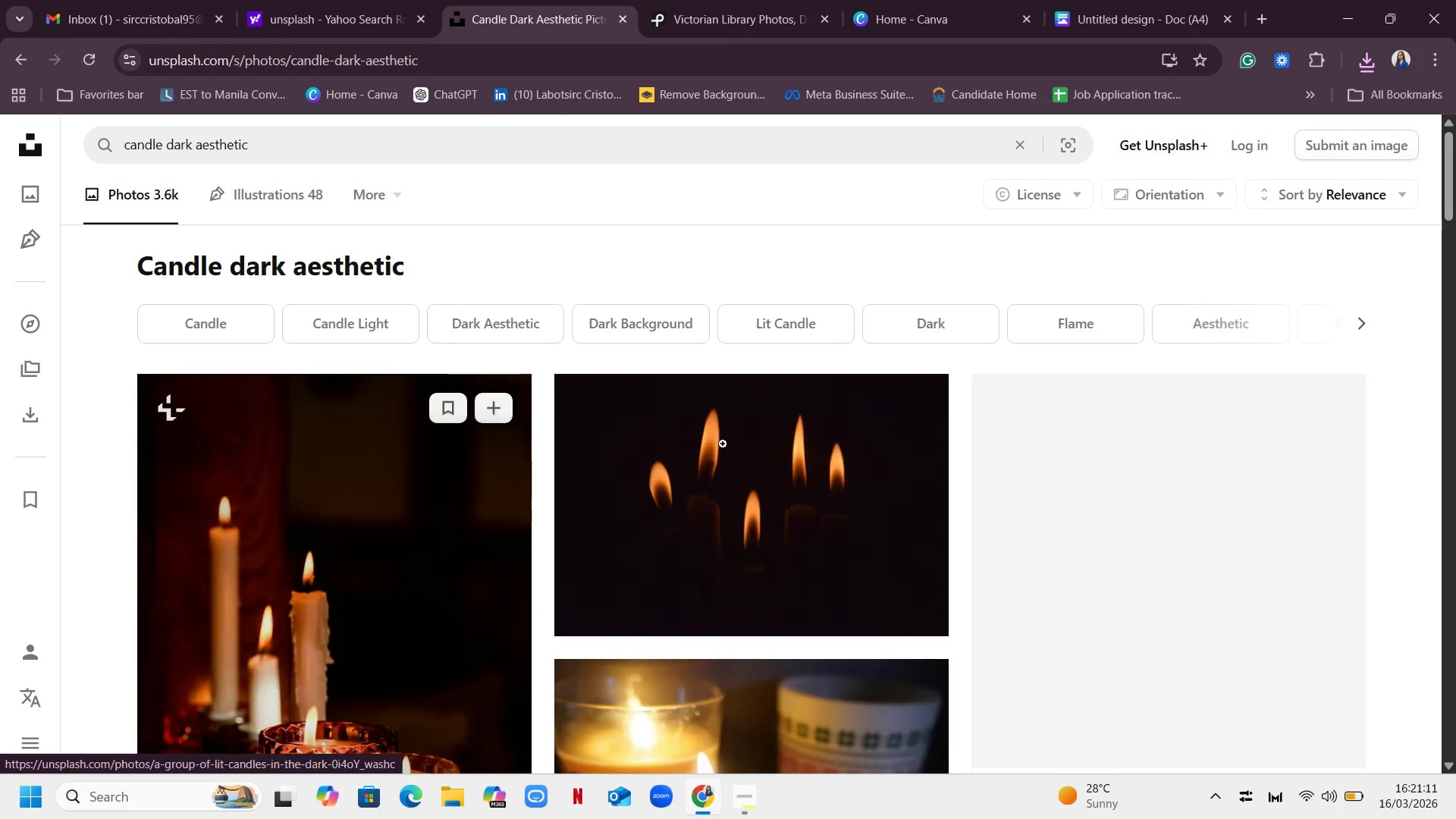 
scroll: coordinate [942, 439], scroll_direction: down, amount: 17.0
 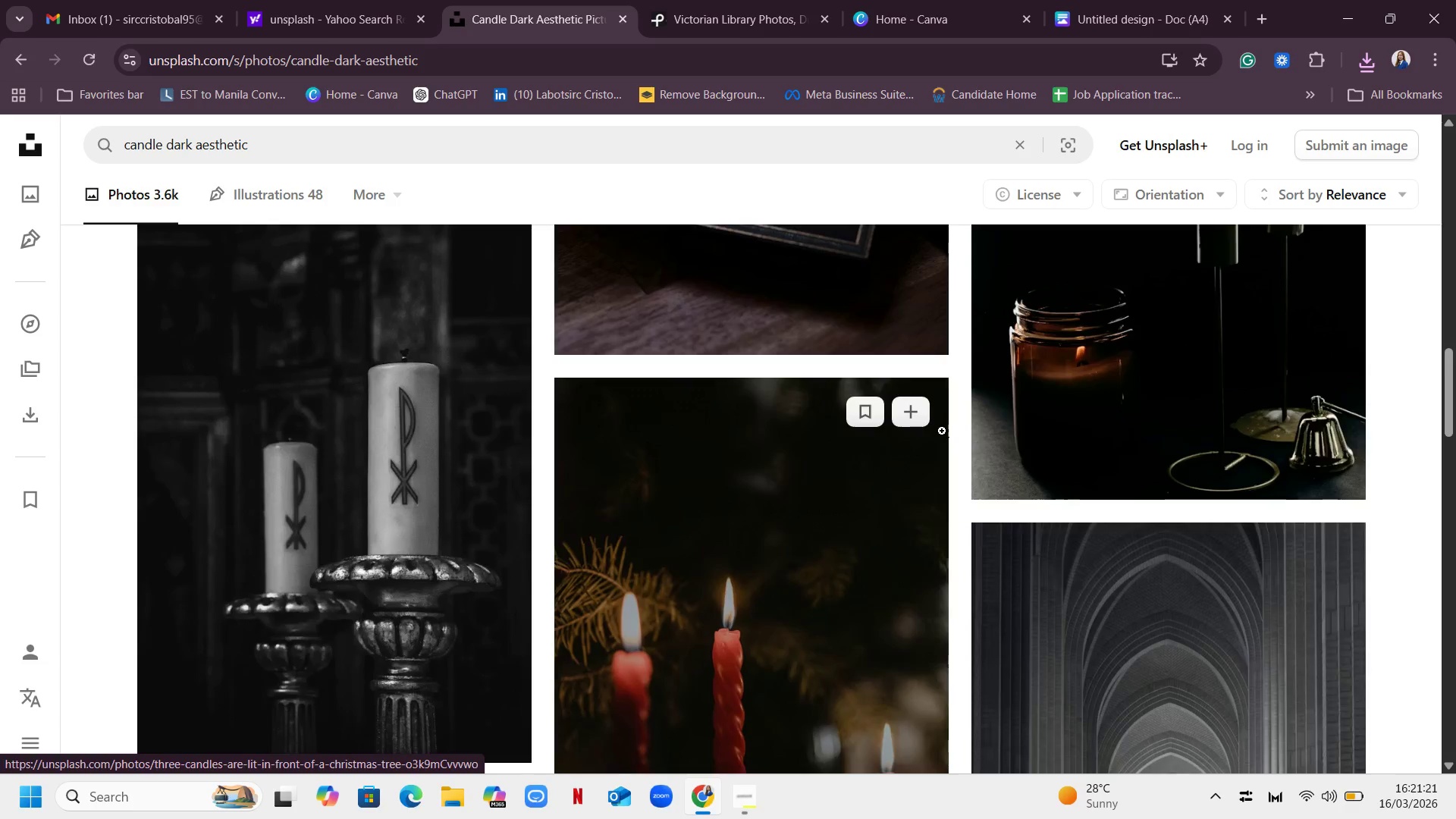 
scroll: coordinate [943, 428], scroll_direction: down, amount: 4.0
 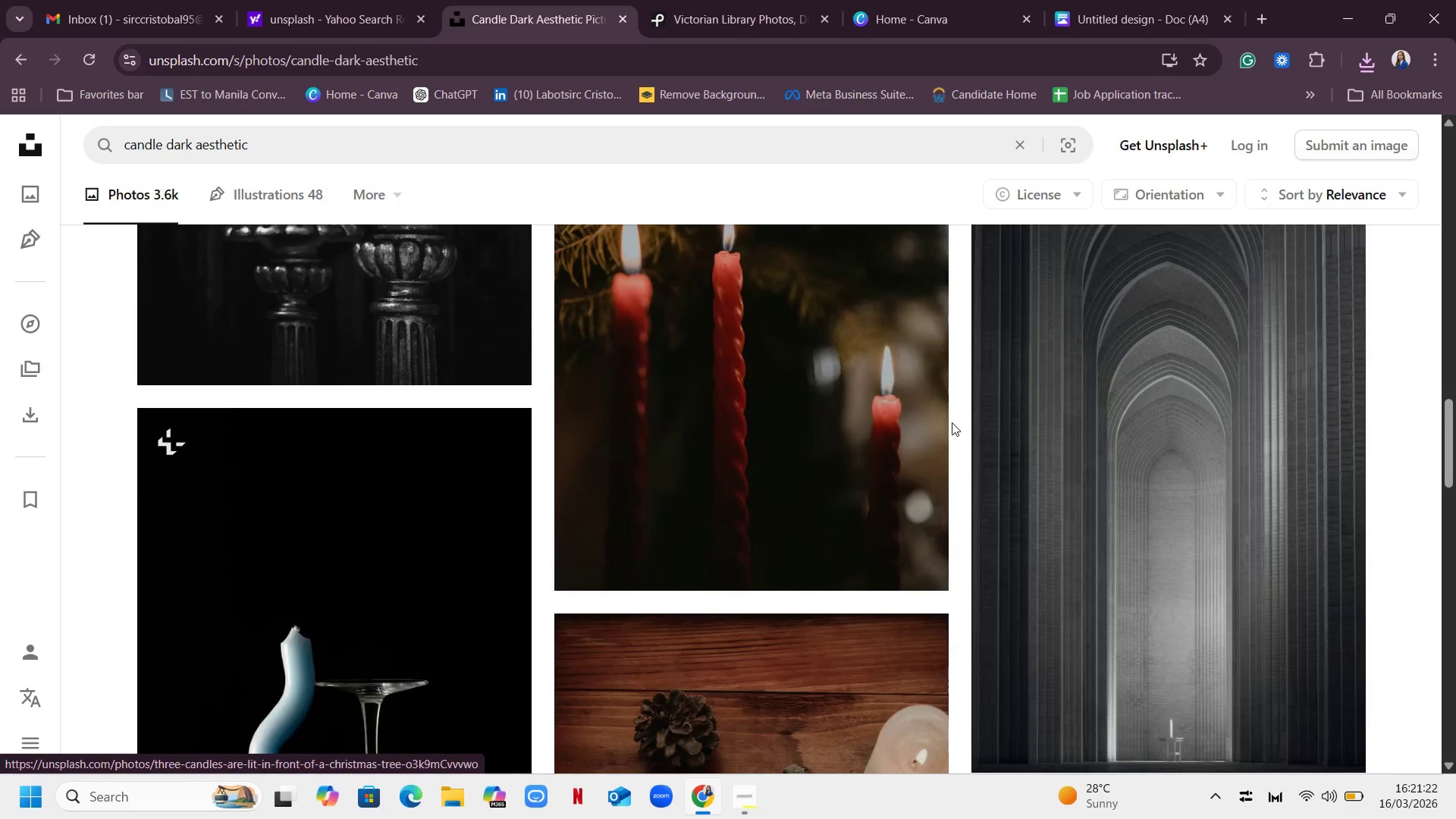 
left_click([731, 390])
 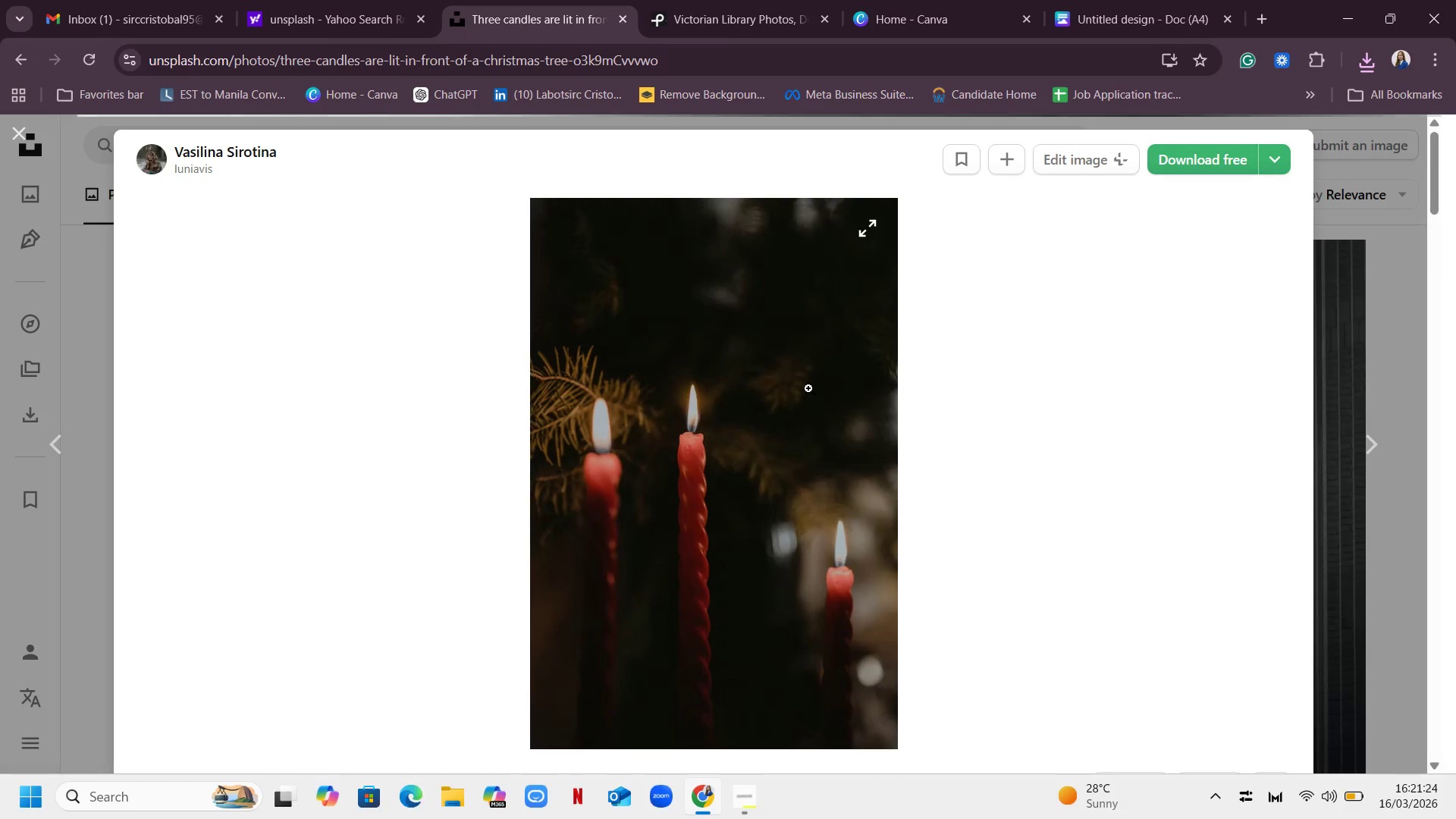 
scroll: coordinate [958, 420], scroll_direction: up, amount: 1.0
 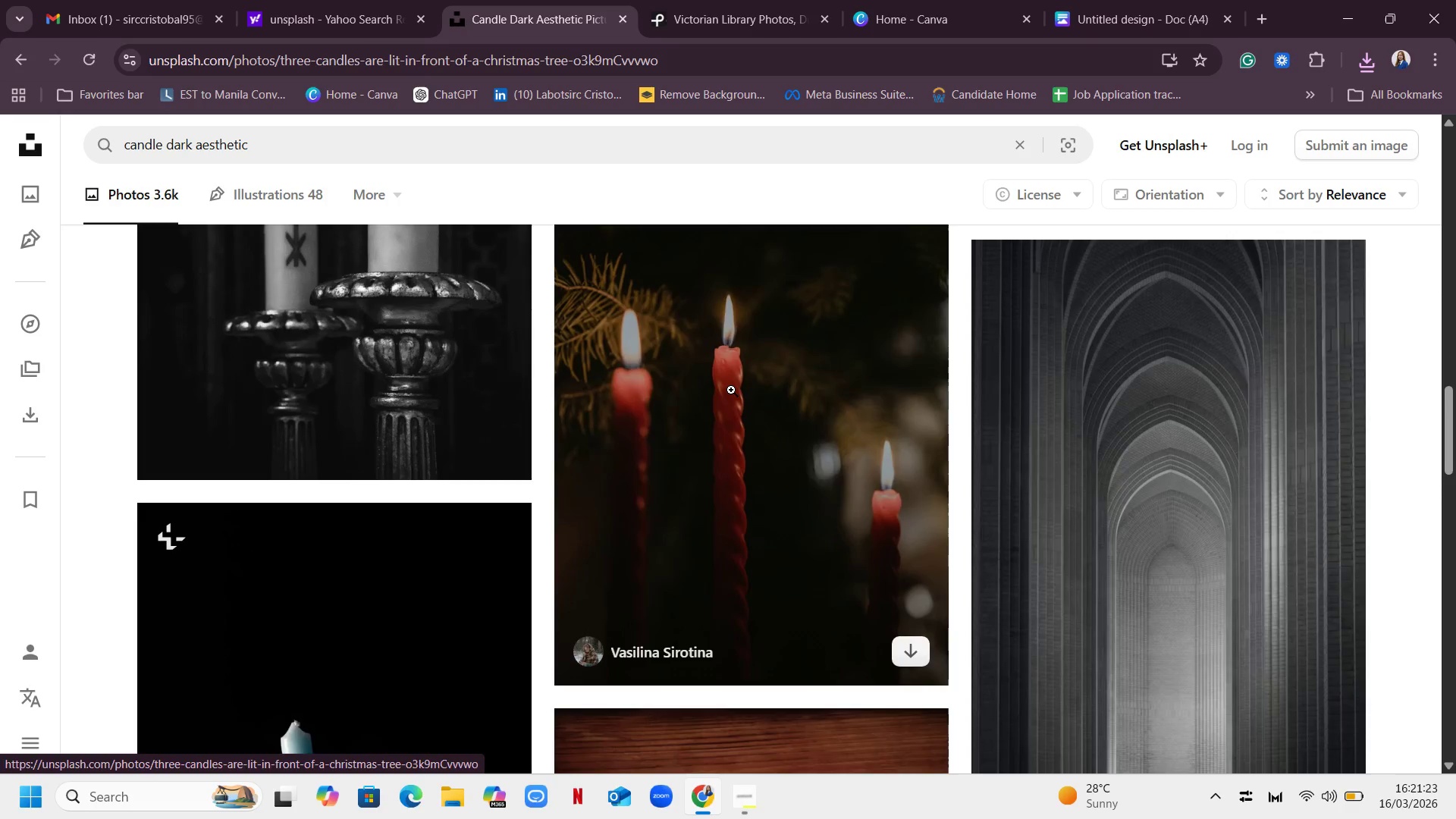 
left_click([805, 388])
 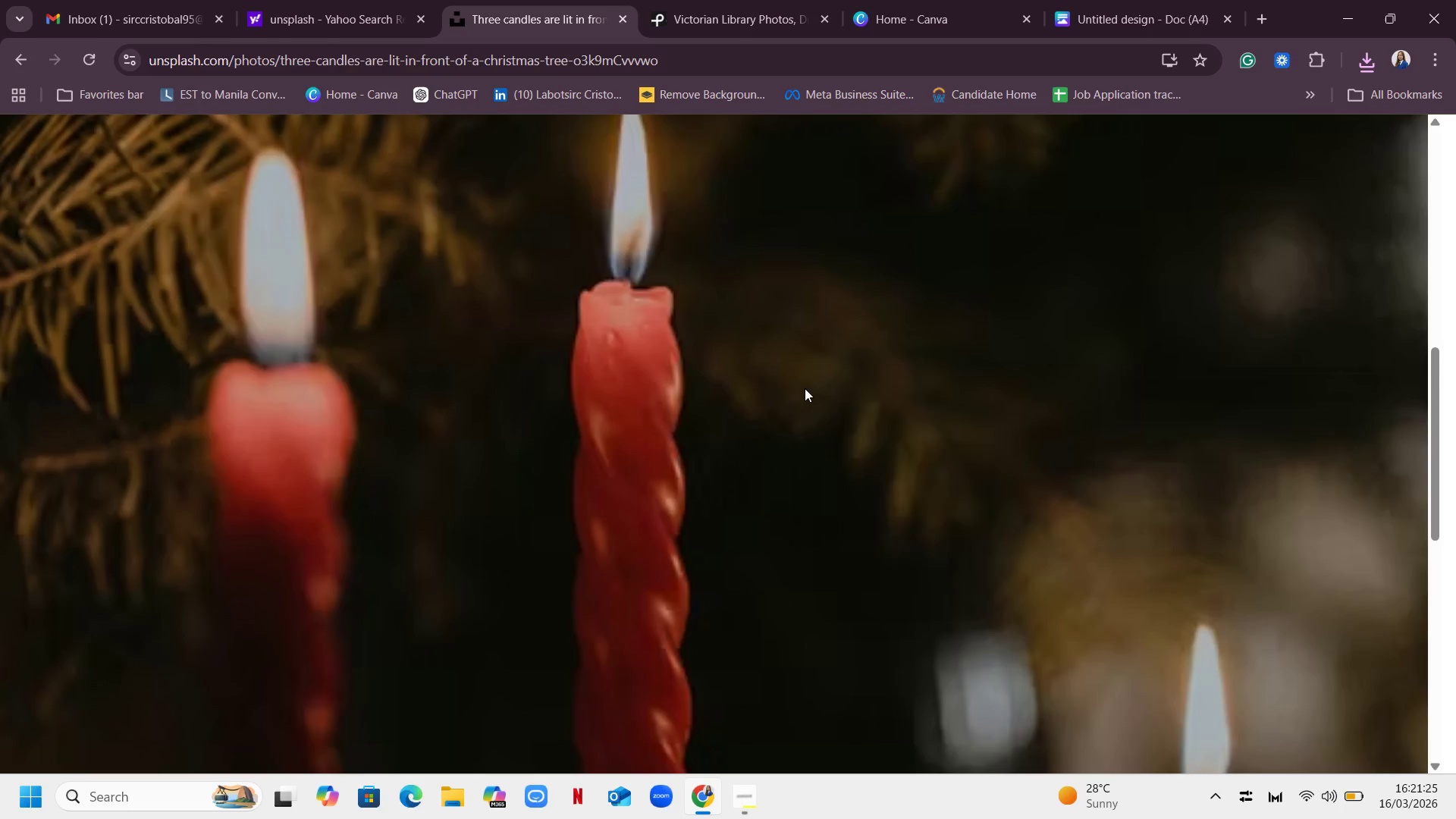 
right_click([805, 388])
 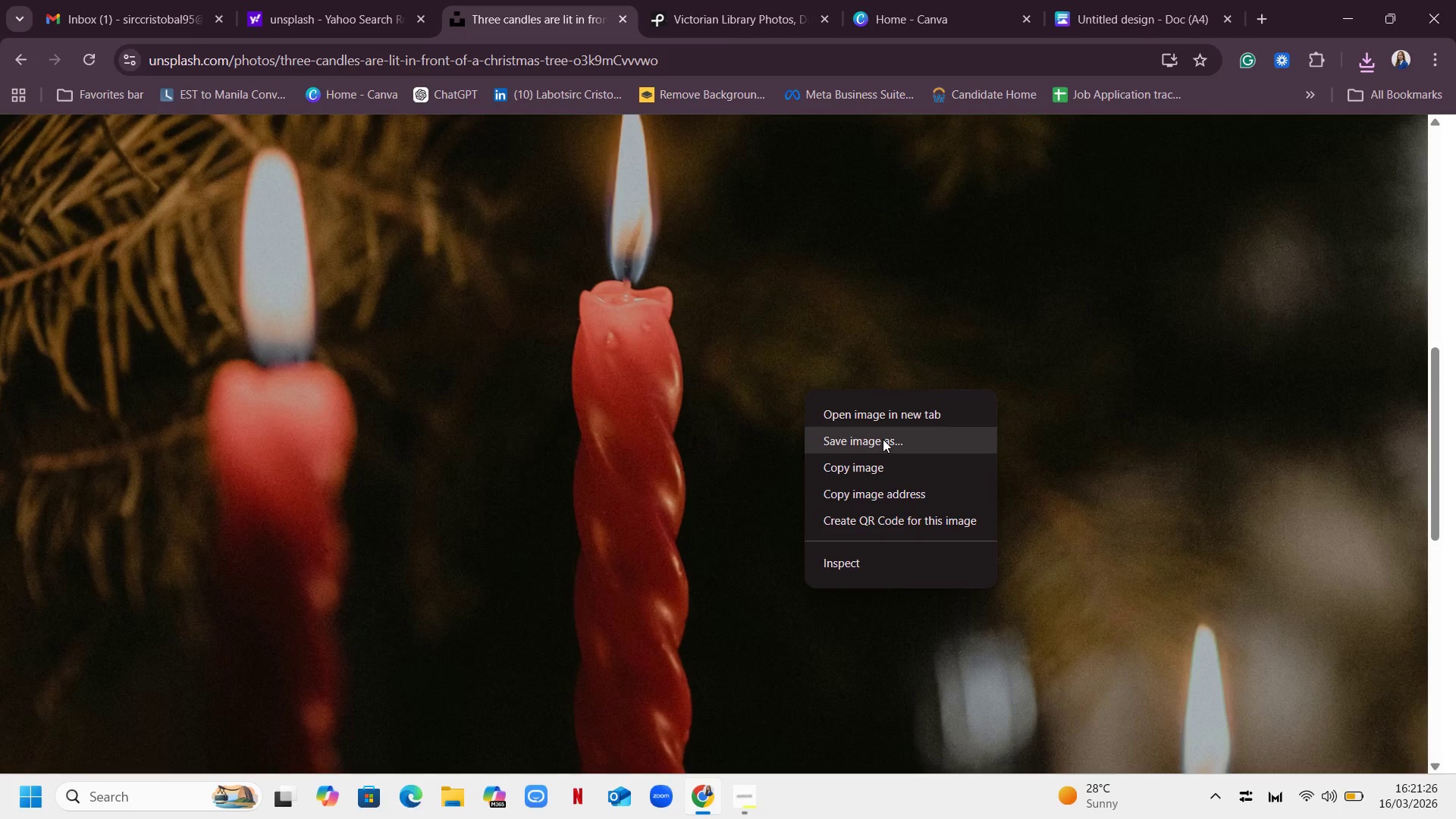 
left_click([883, 439])
 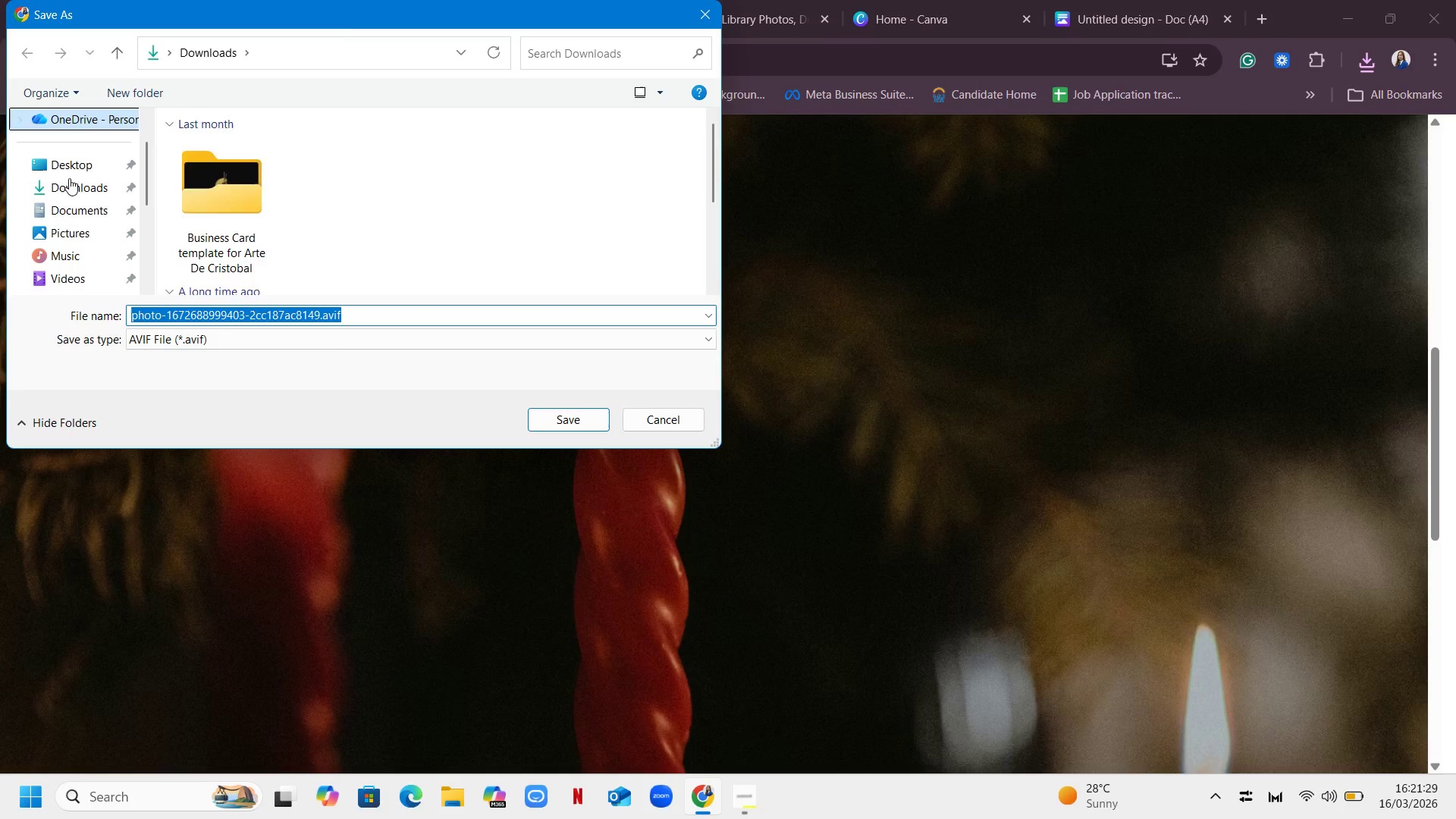 
left_click([74, 189])
 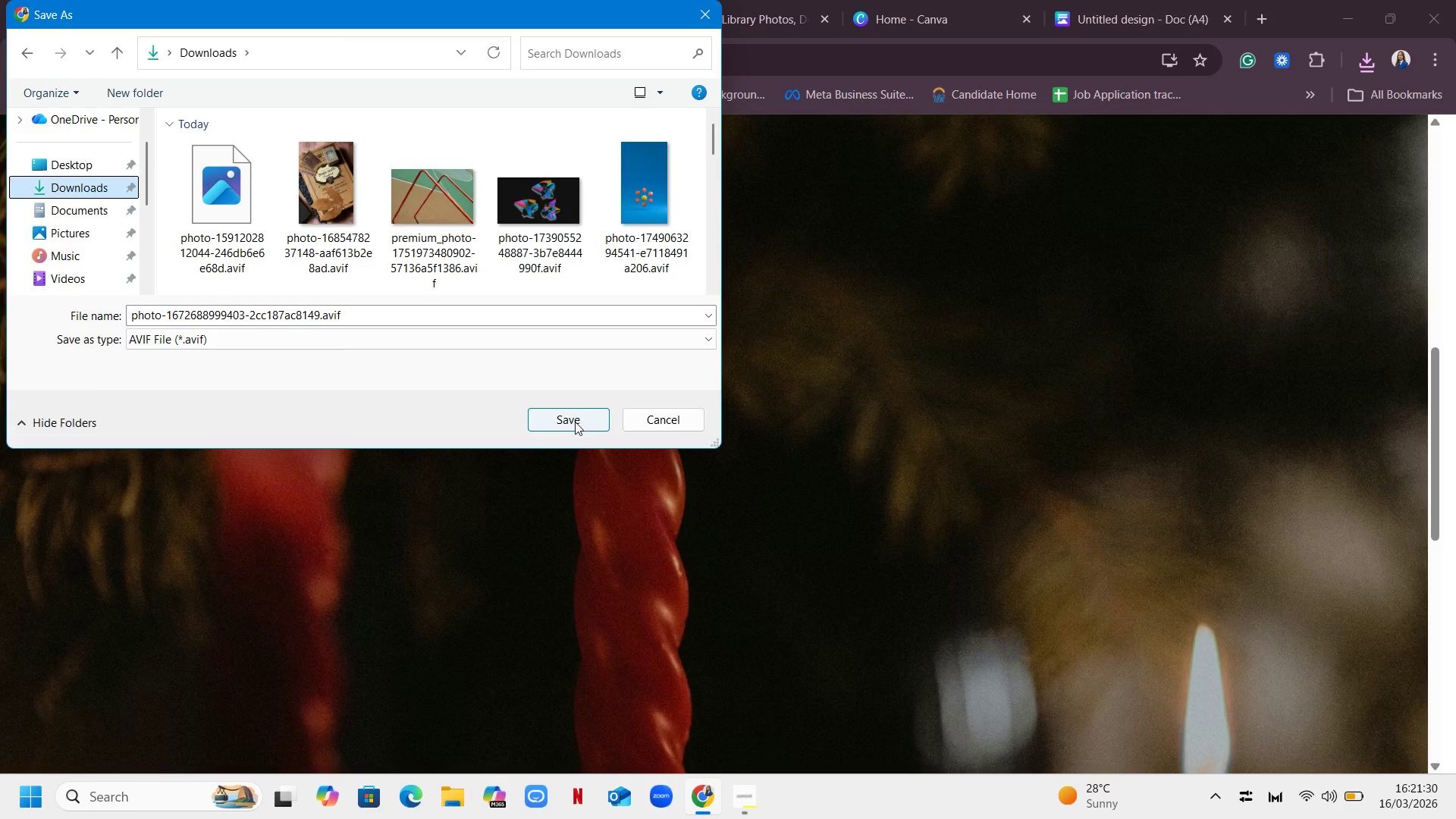 
left_click([575, 422])
 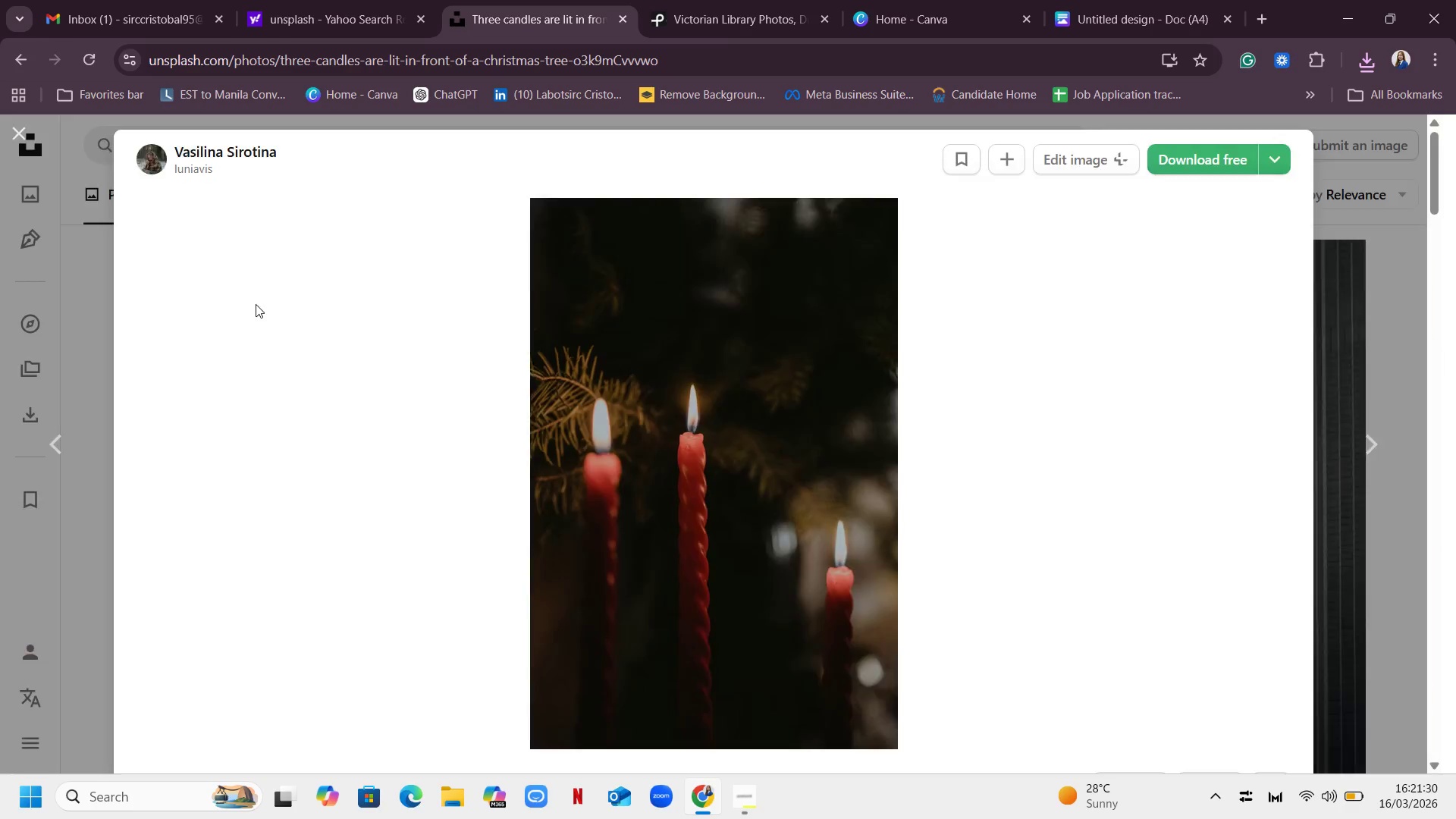 
left_click([642, 369])
 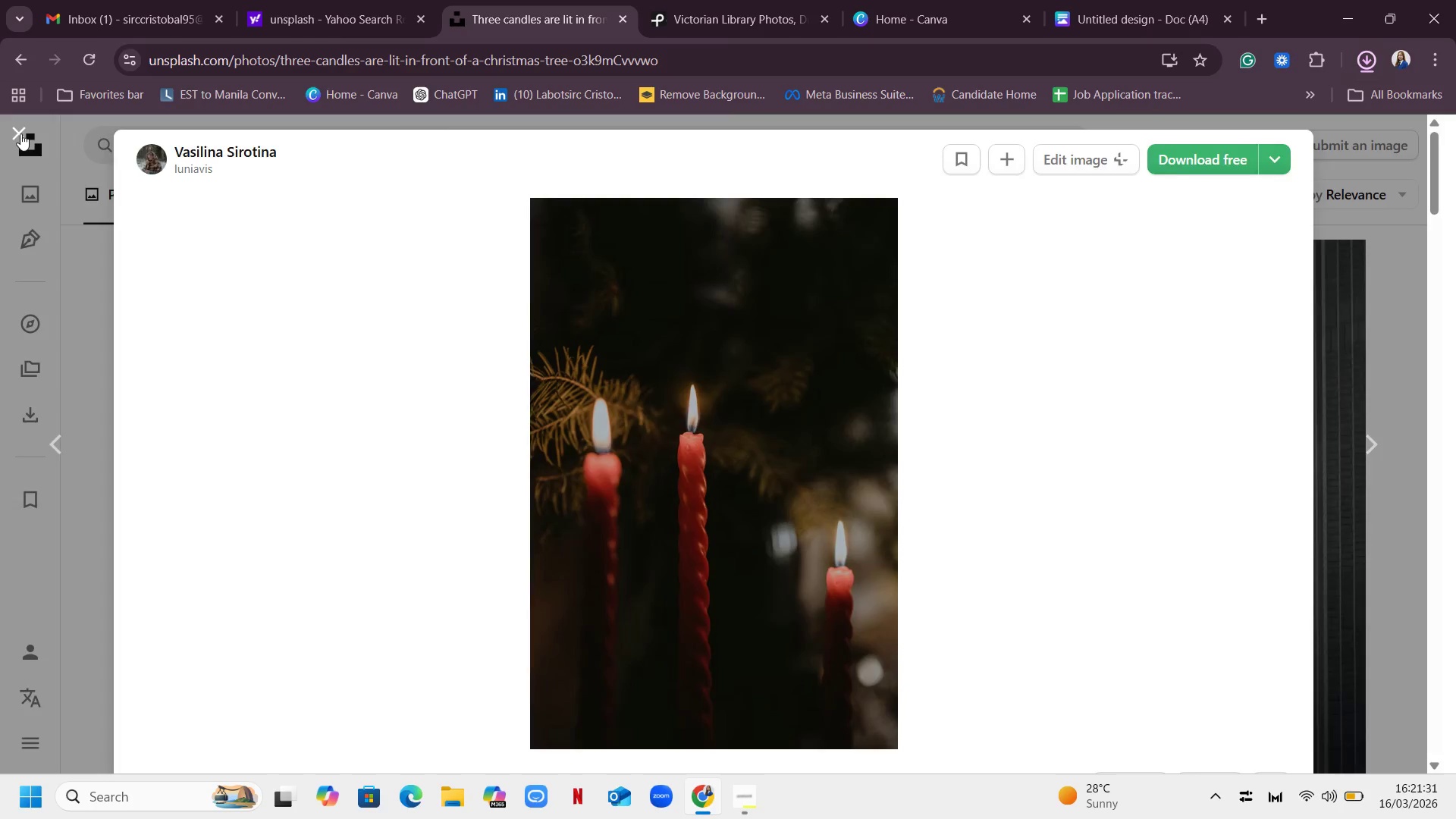 
left_click([20, 133])
 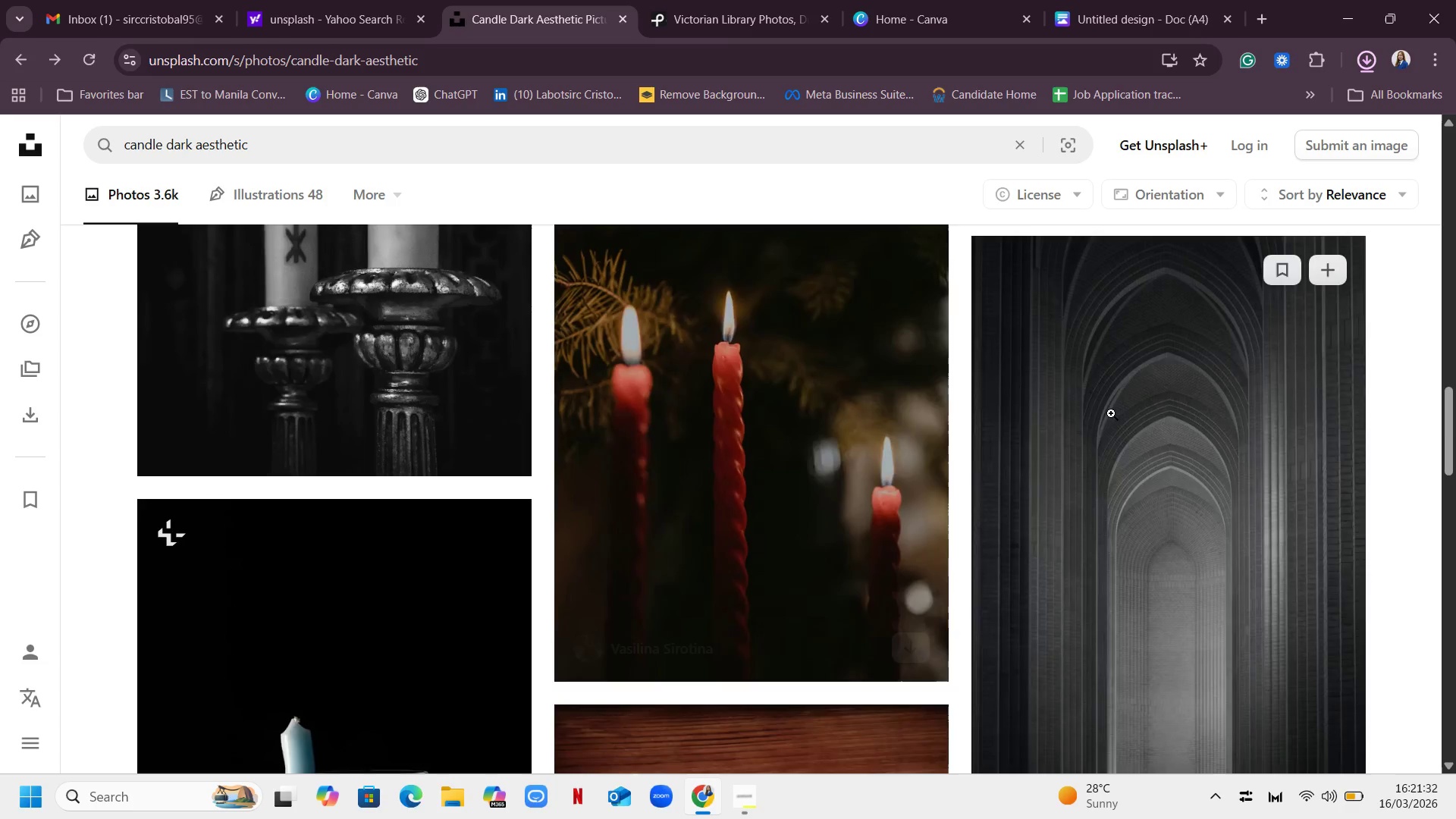 
scroll: coordinate [748, 525], scroll_direction: down, amount: 17.0
 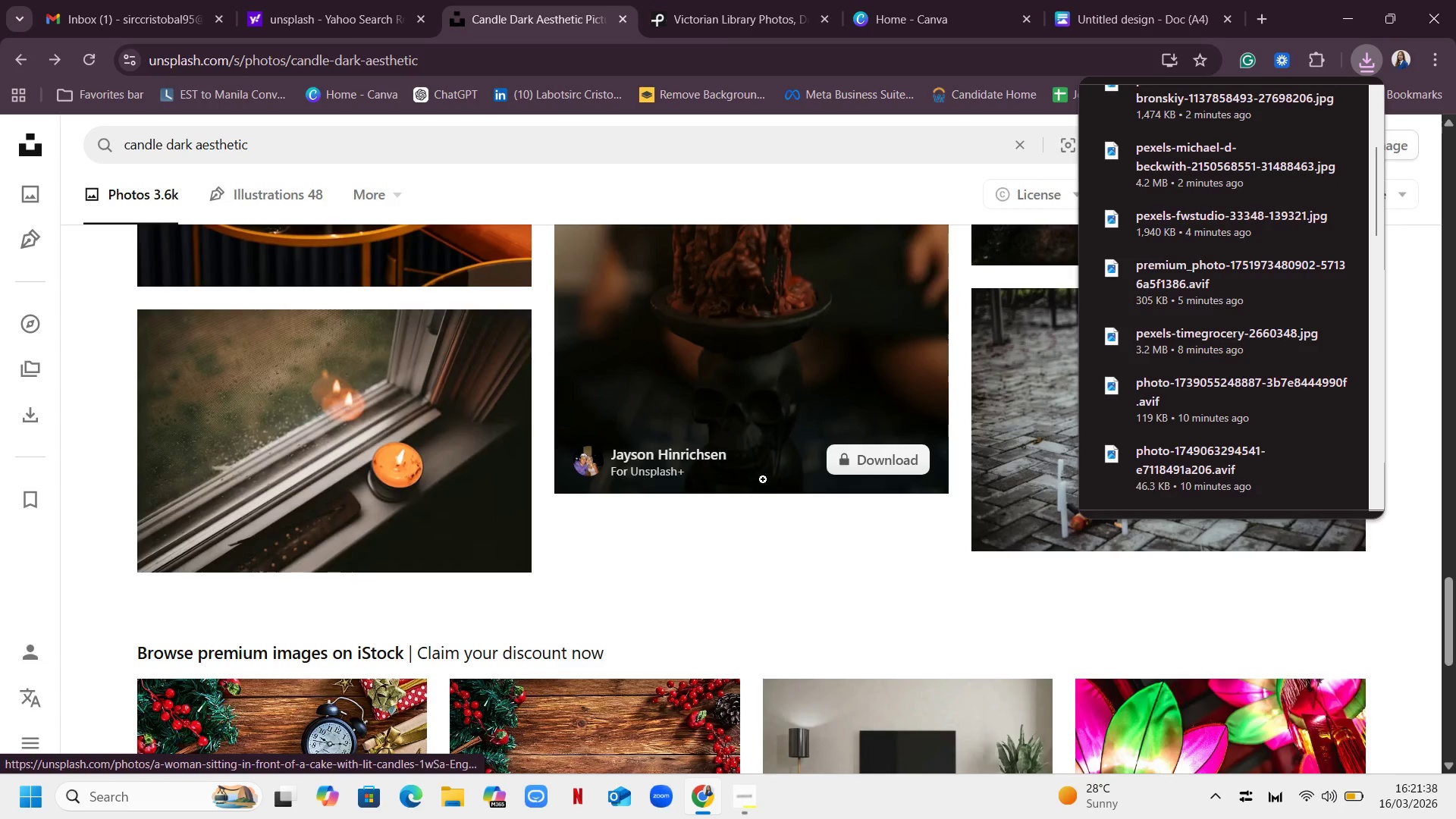 
scroll: coordinate [878, 461], scroll_direction: down, amount: 9.0
 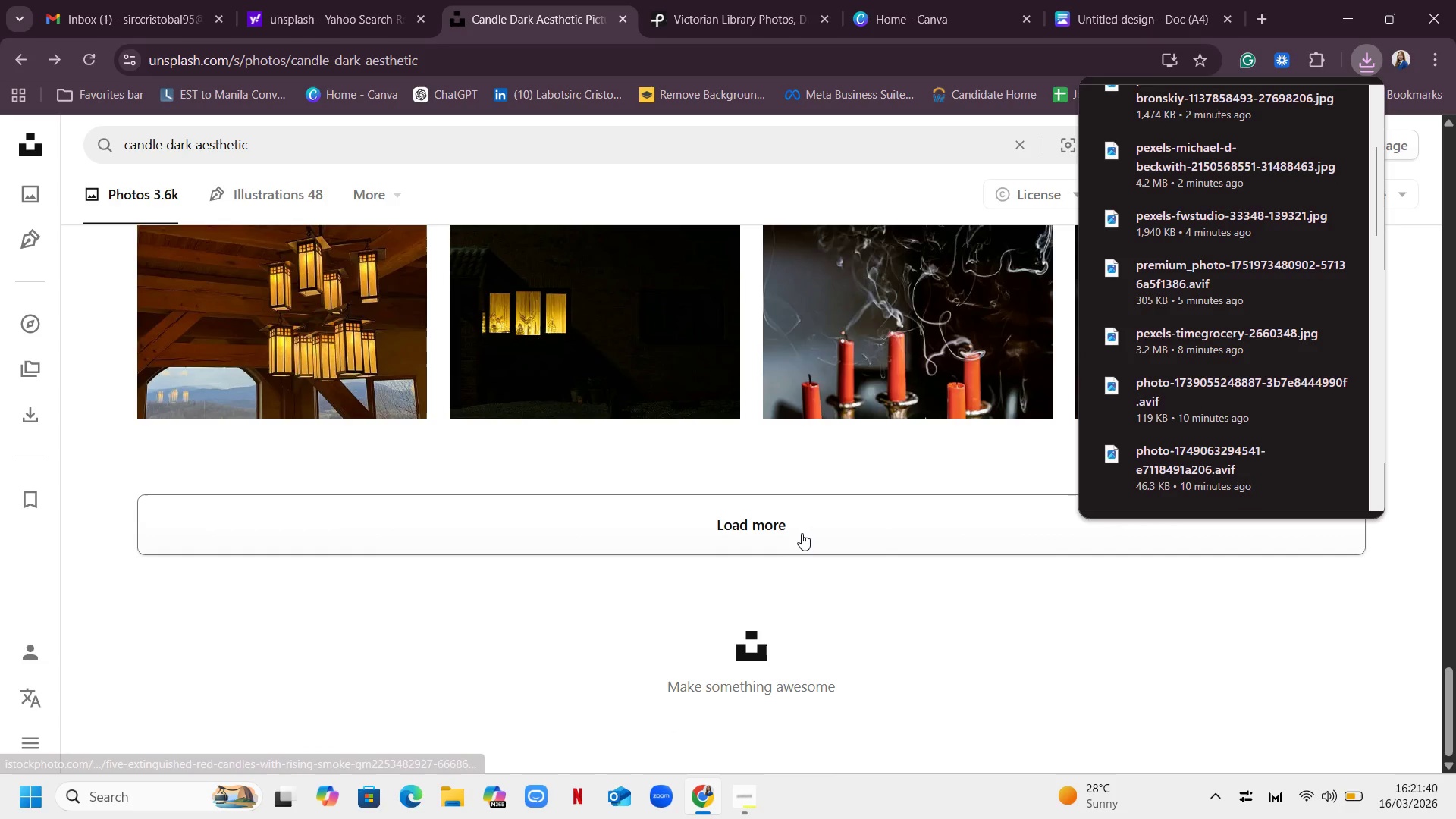 
left_click([802, 533])
 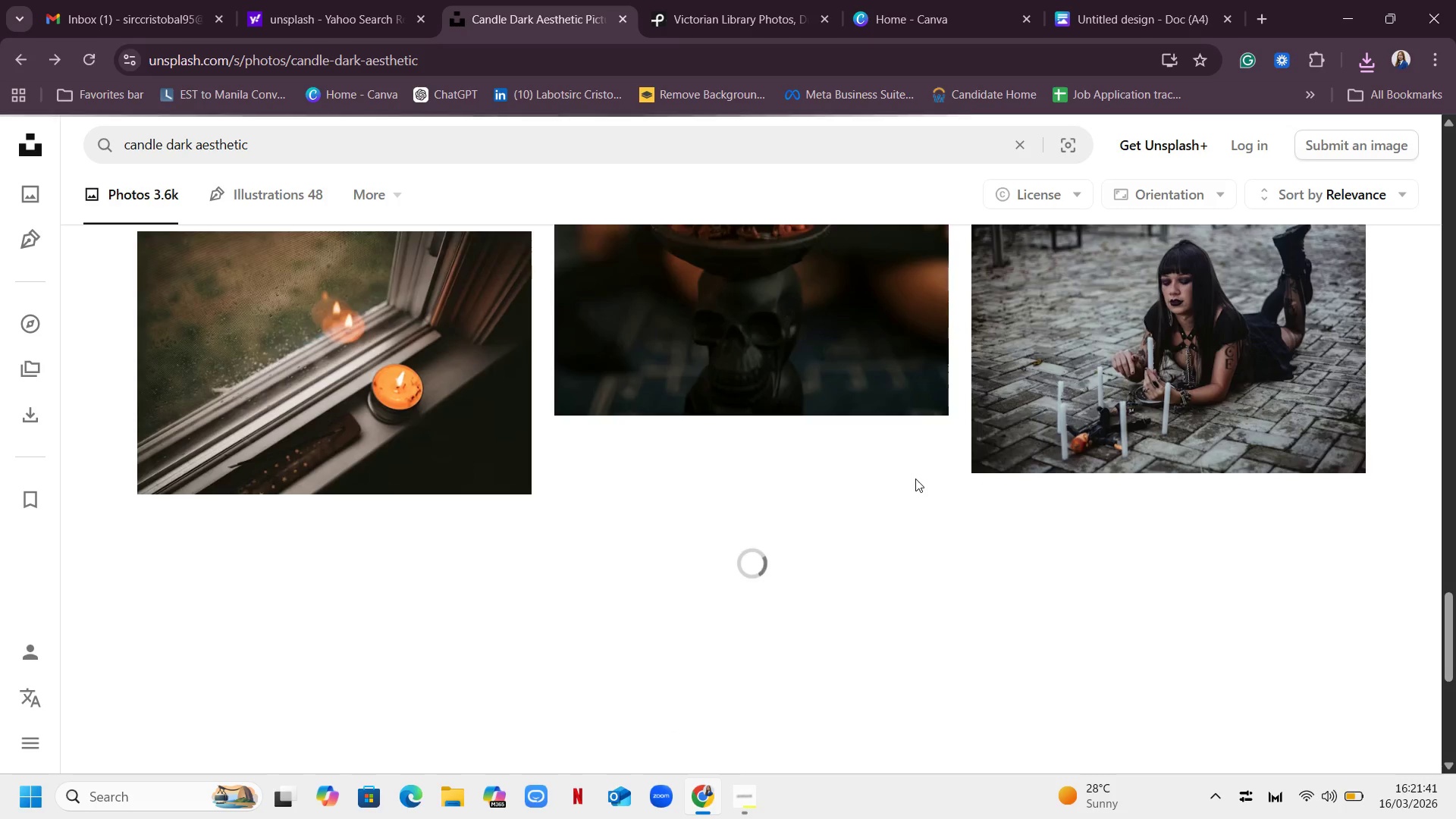 
scroll: coordinate [922, 466], scroll_direction: up, amount: 6.0
 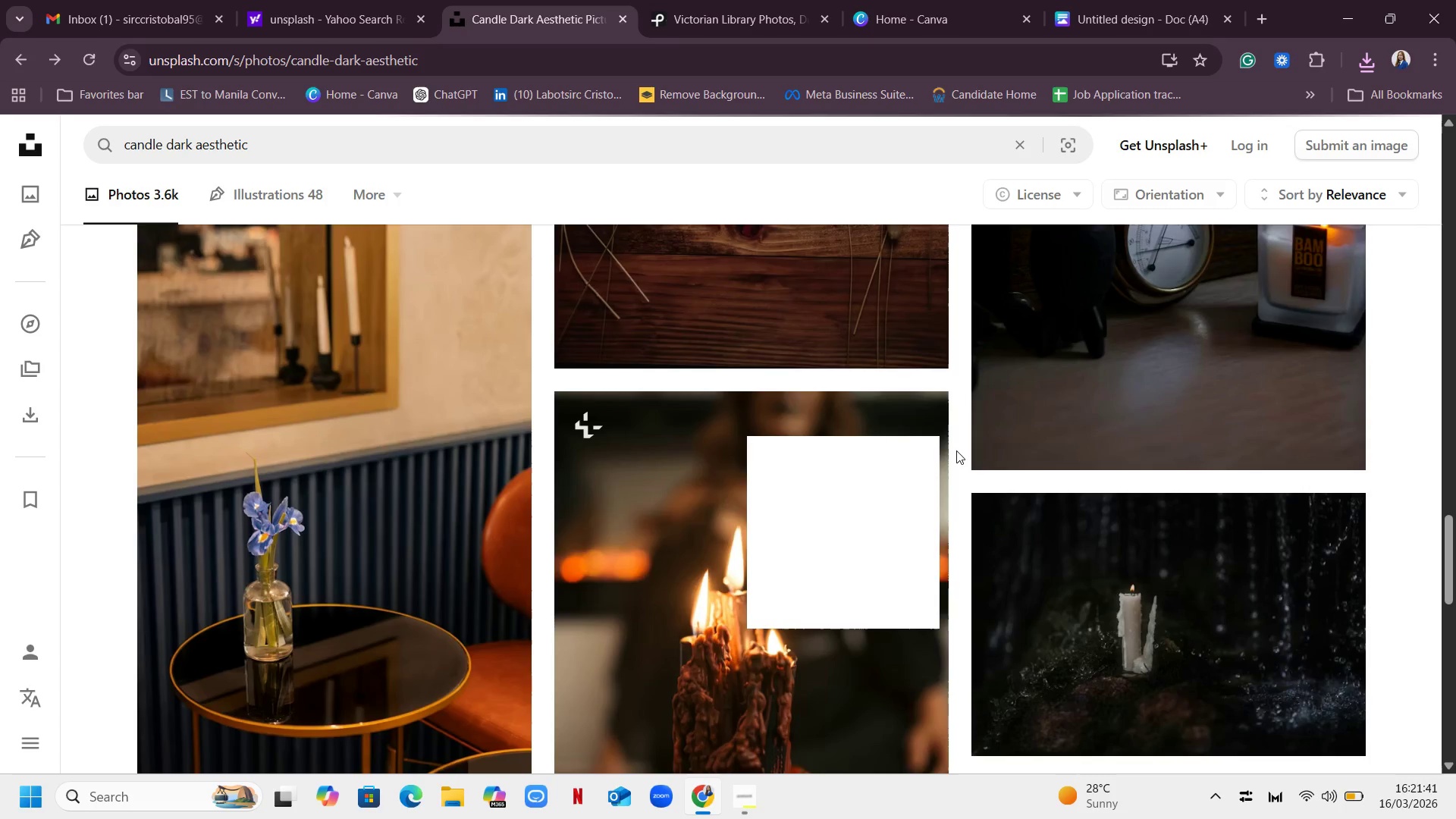 
scroll: coordinate [948, 478], scroll_direction: down, amount: 20.0
 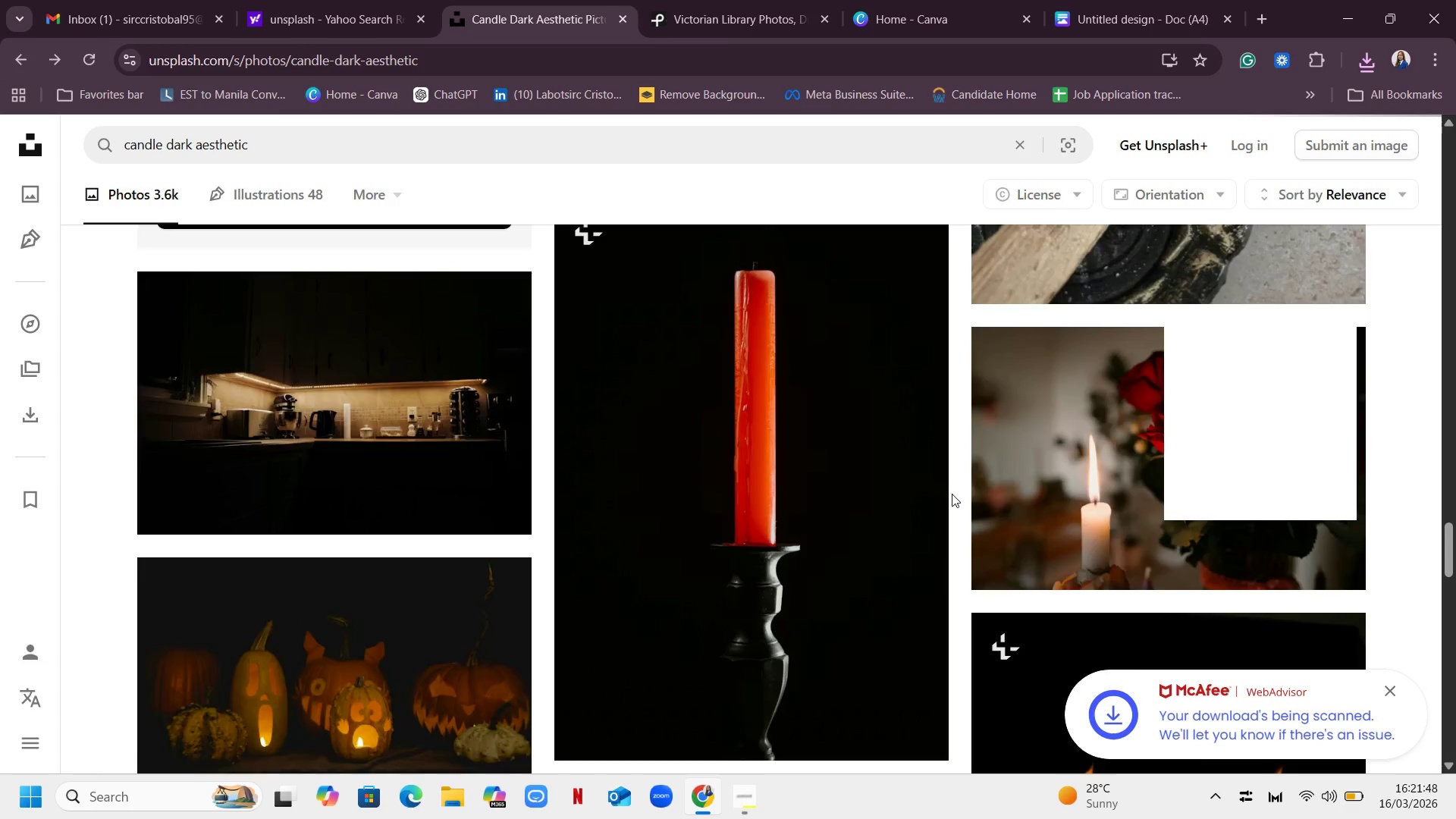 
scroll: coordinate [952, 494], scroll_direction: up, amount: 4.0
 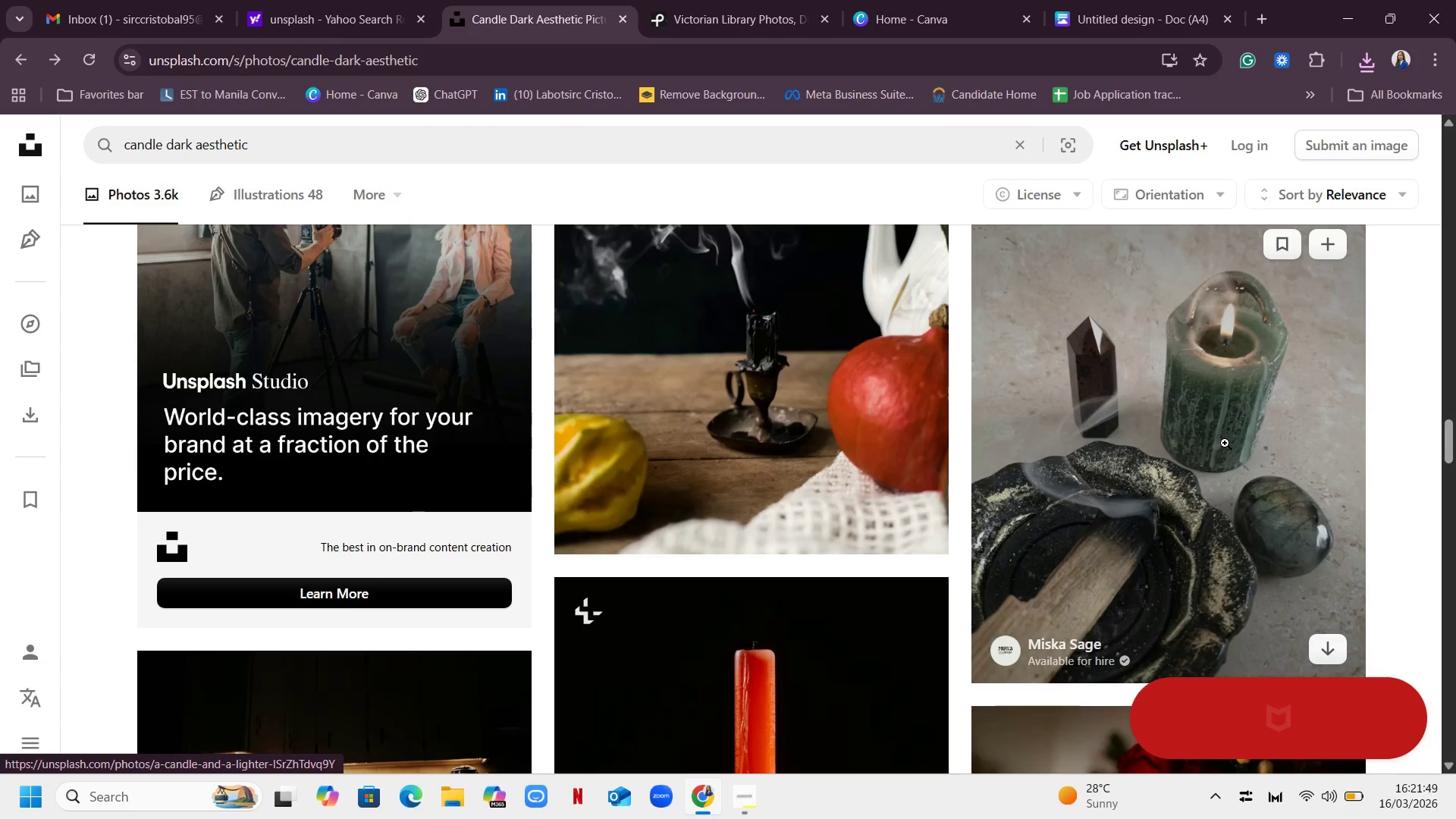 
left_click([1225, 443])
 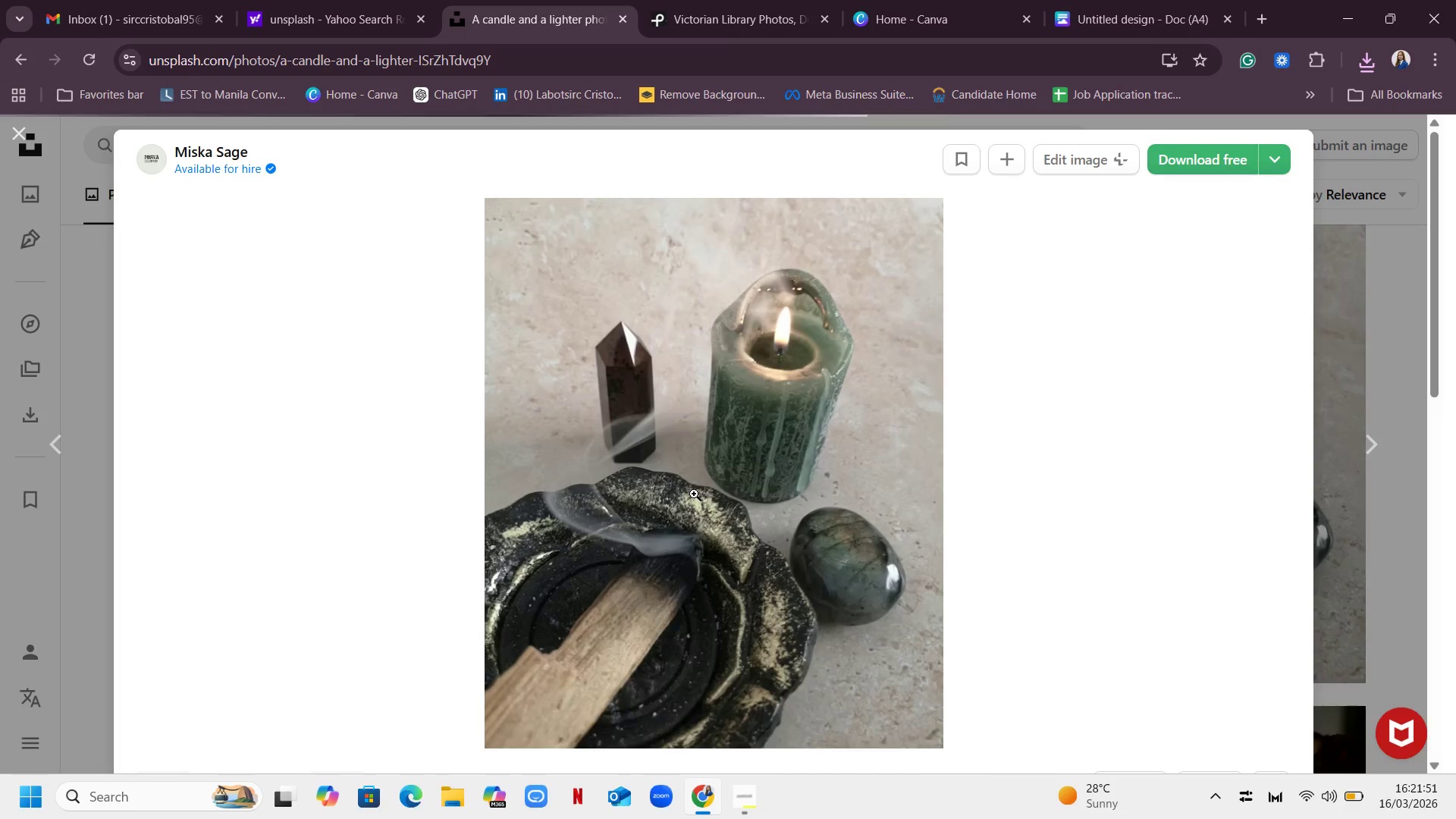 
left_click([742, 412])
 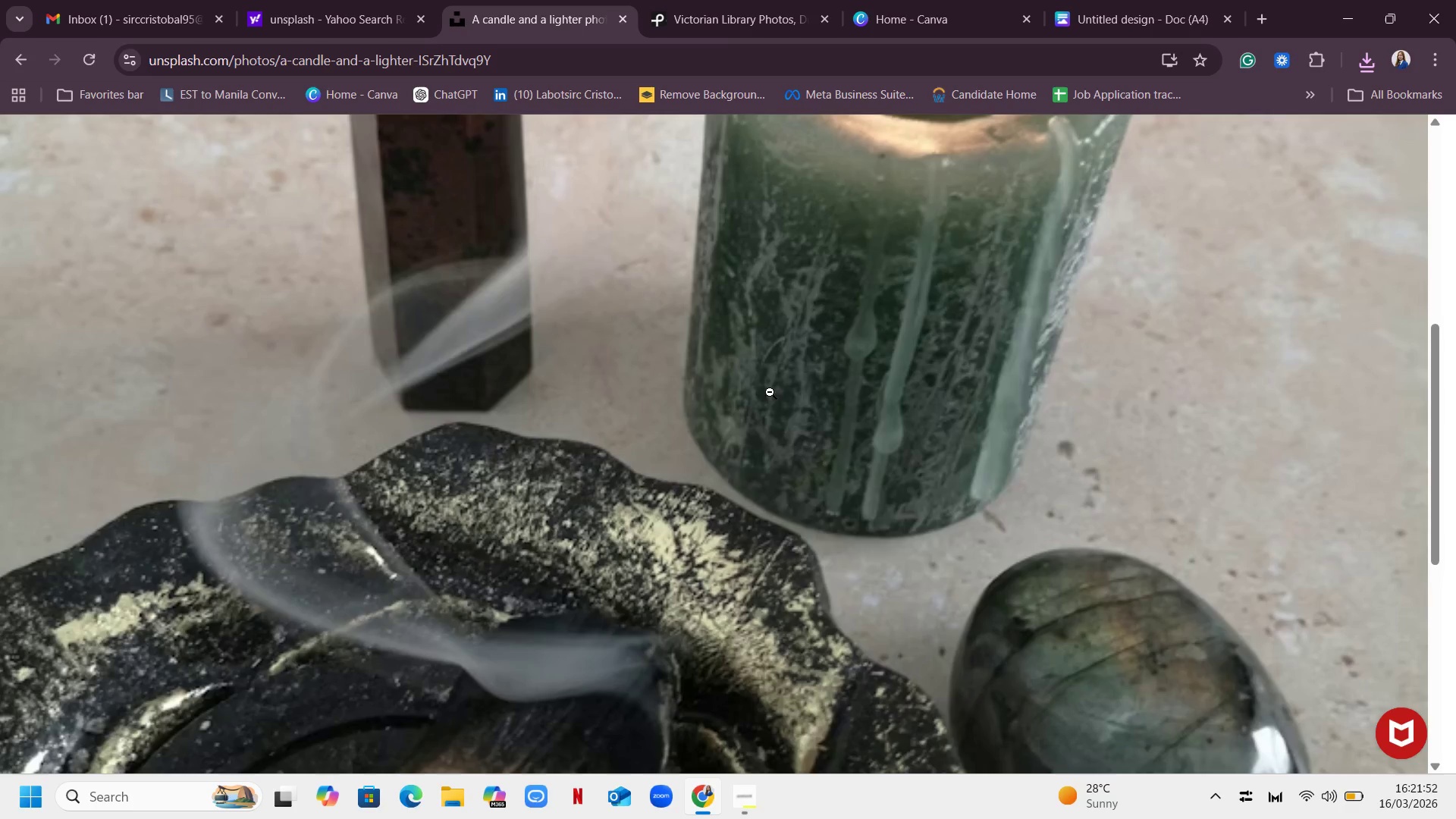 
right_click([770, 392])
 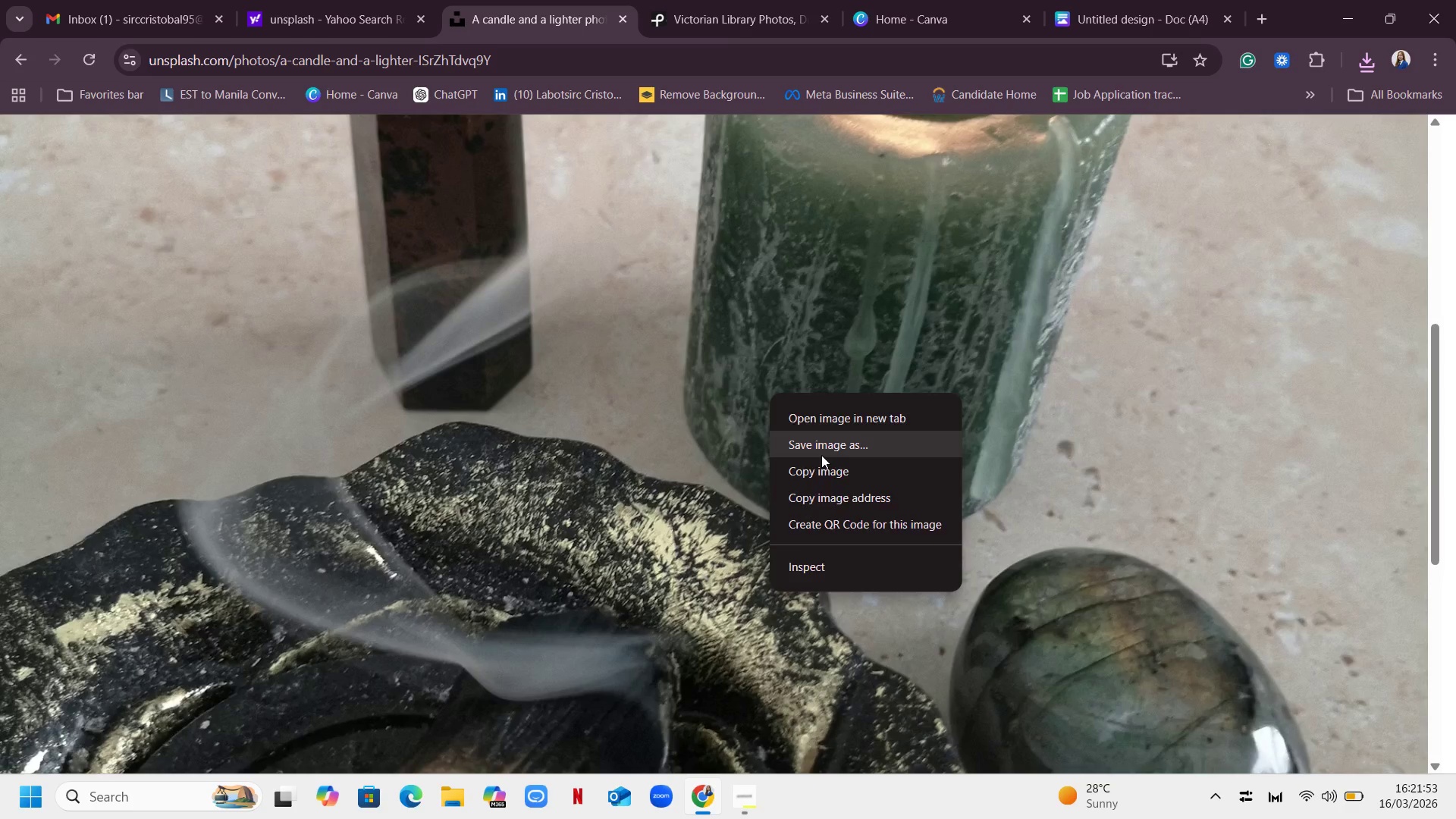 
left_click([821, 455])
 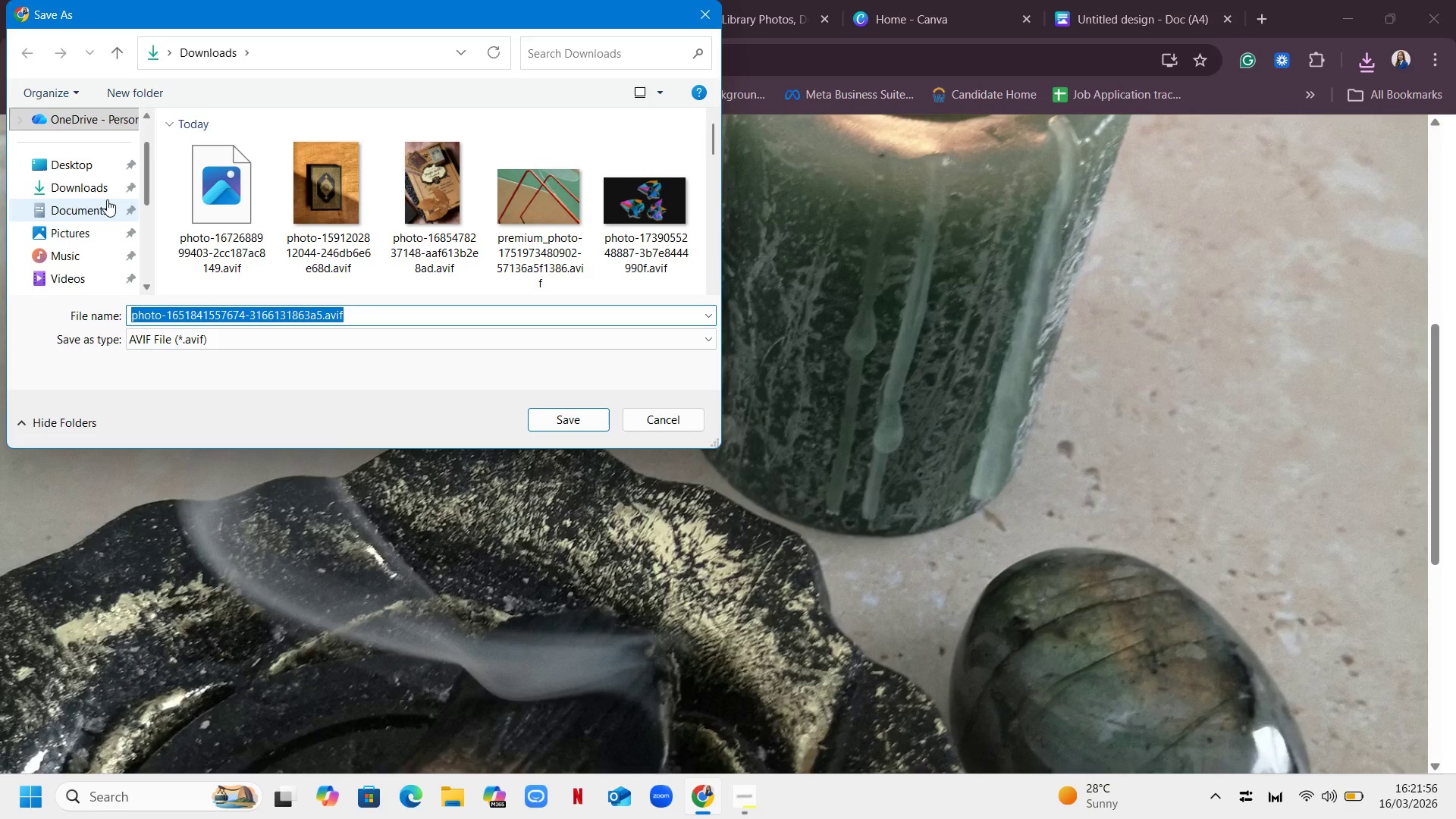 
left_click([88, 185])
 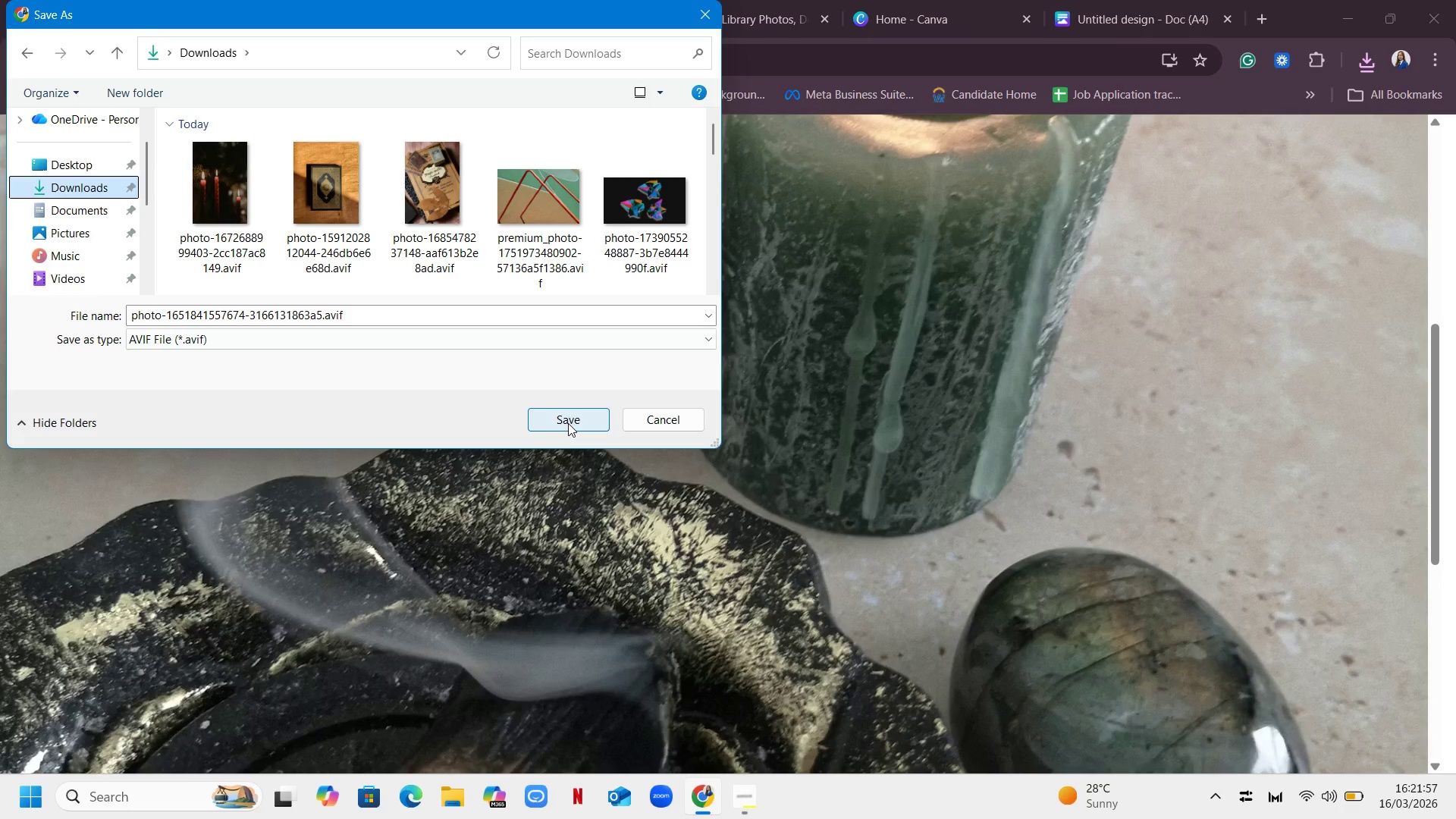 
left_click([568, 423])
 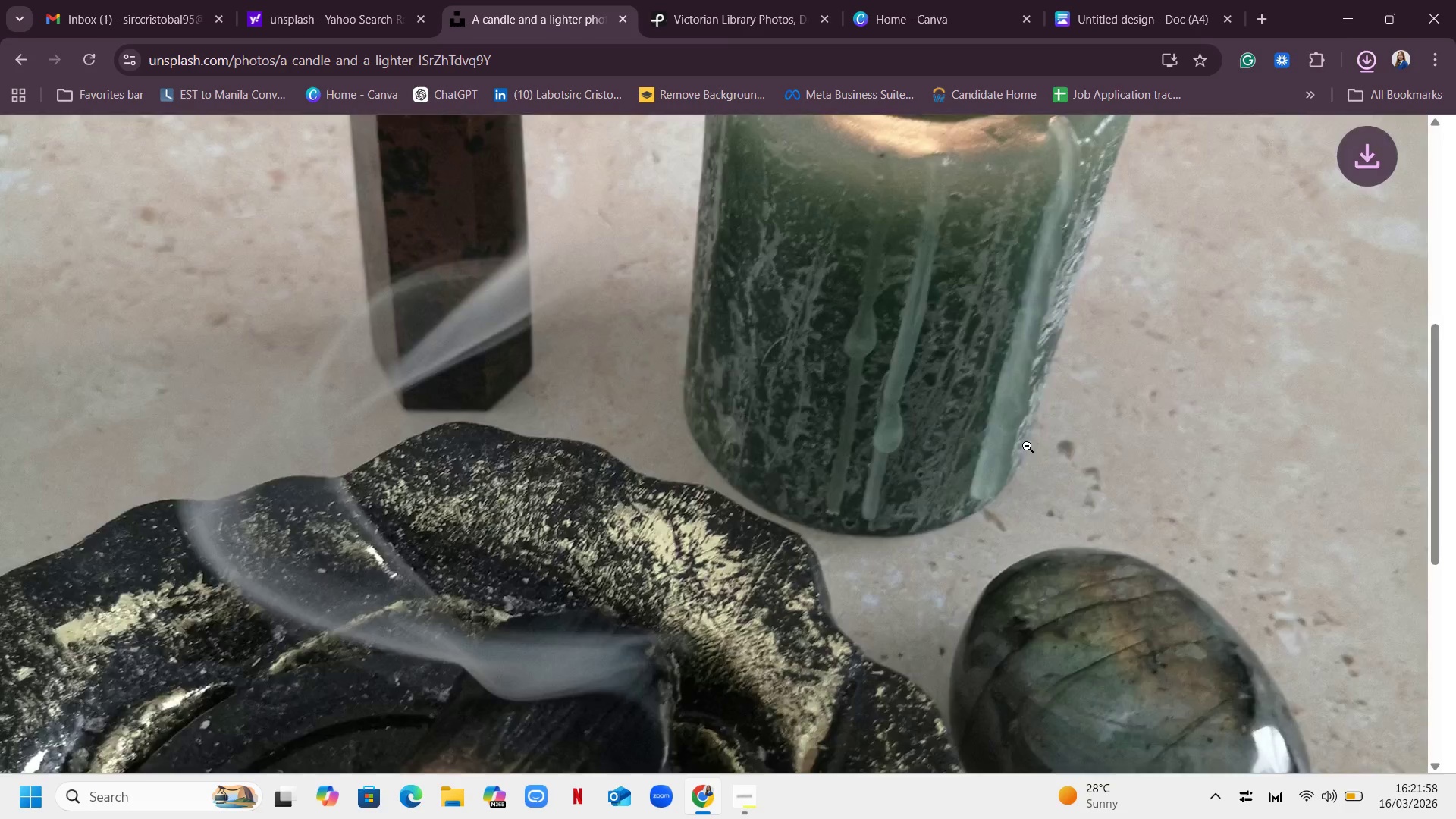 
left_click([1027, 446])
 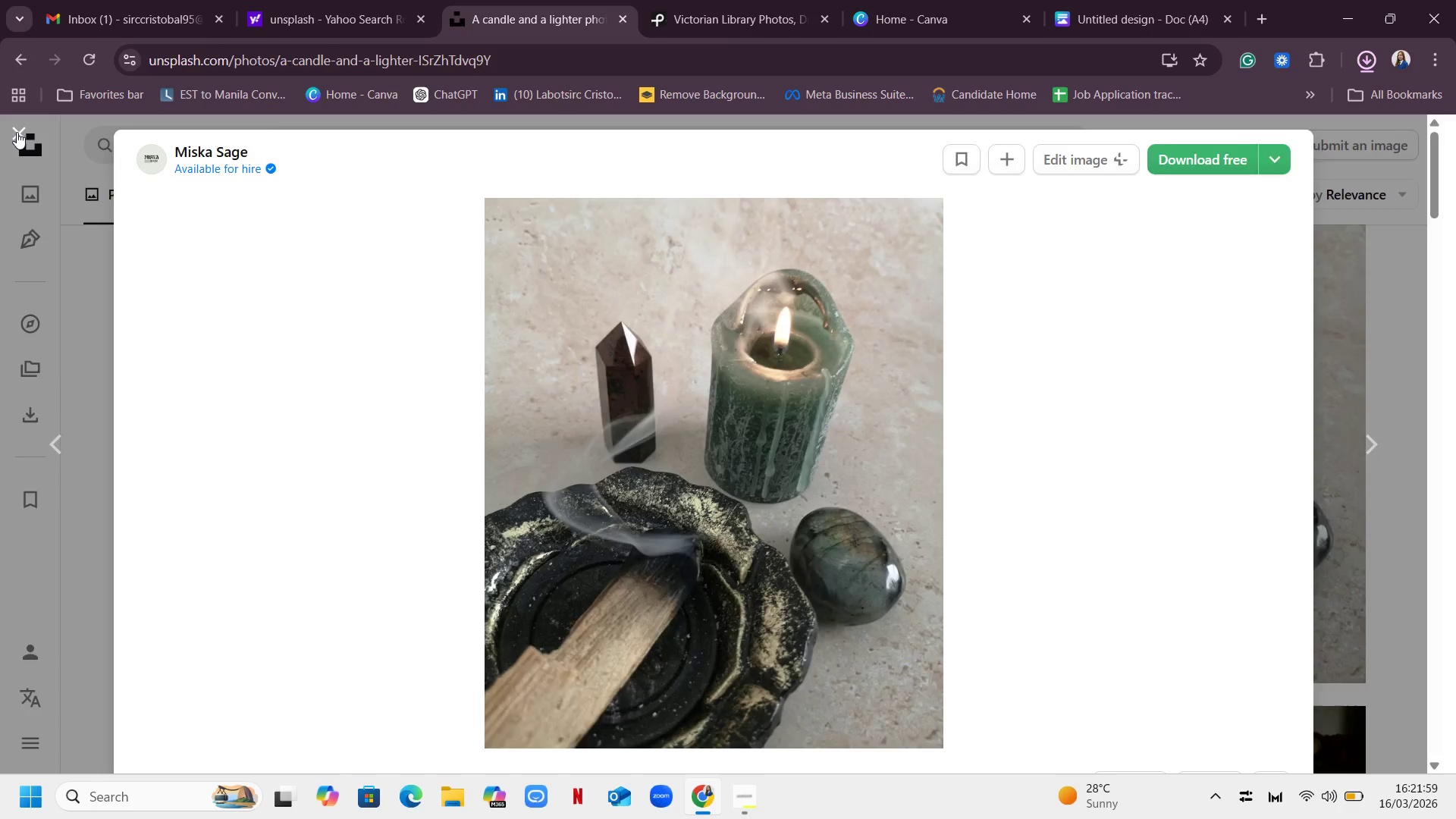 
left_click([17, 132])
 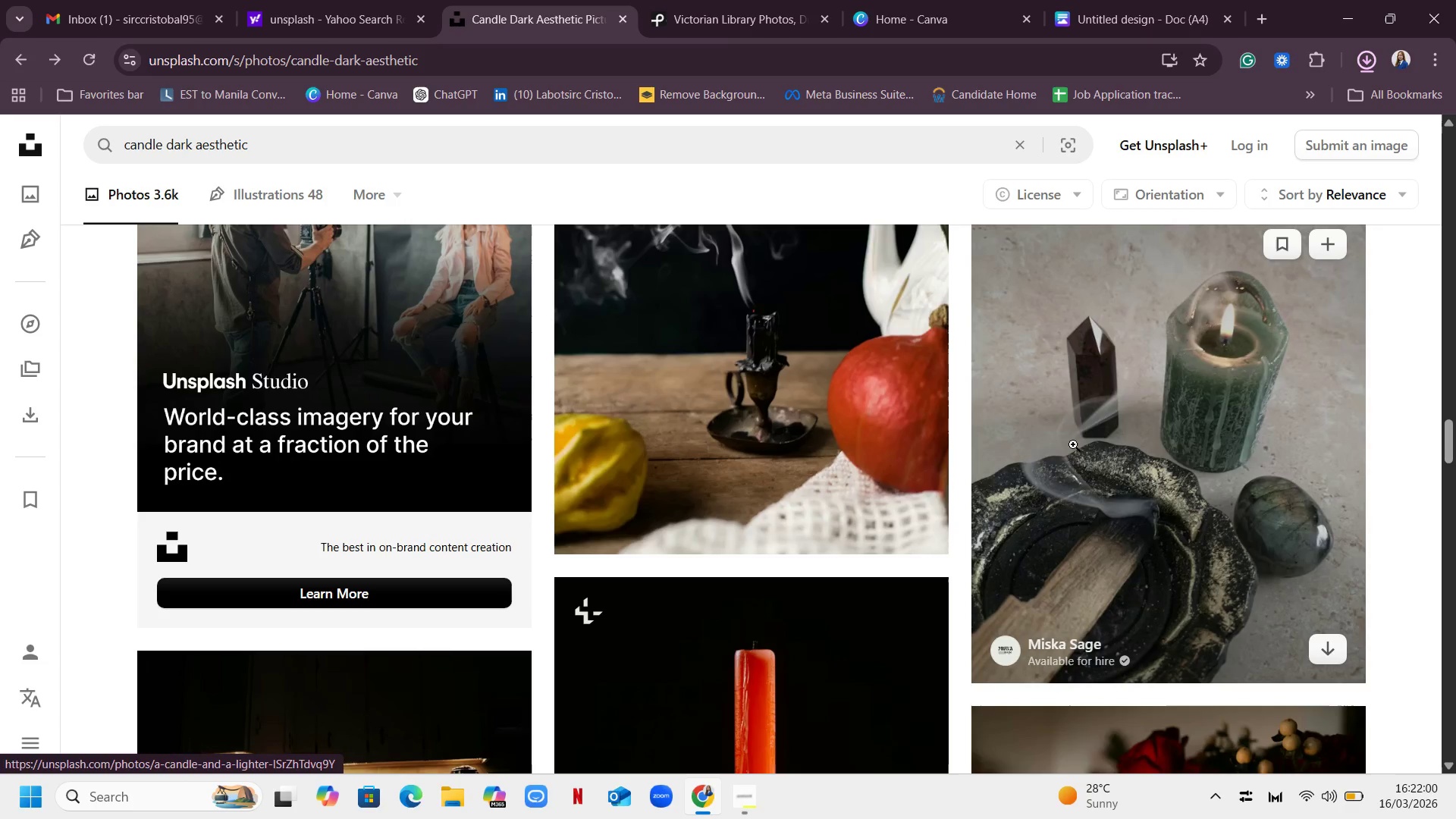 
mouse_move([1061, 426])
 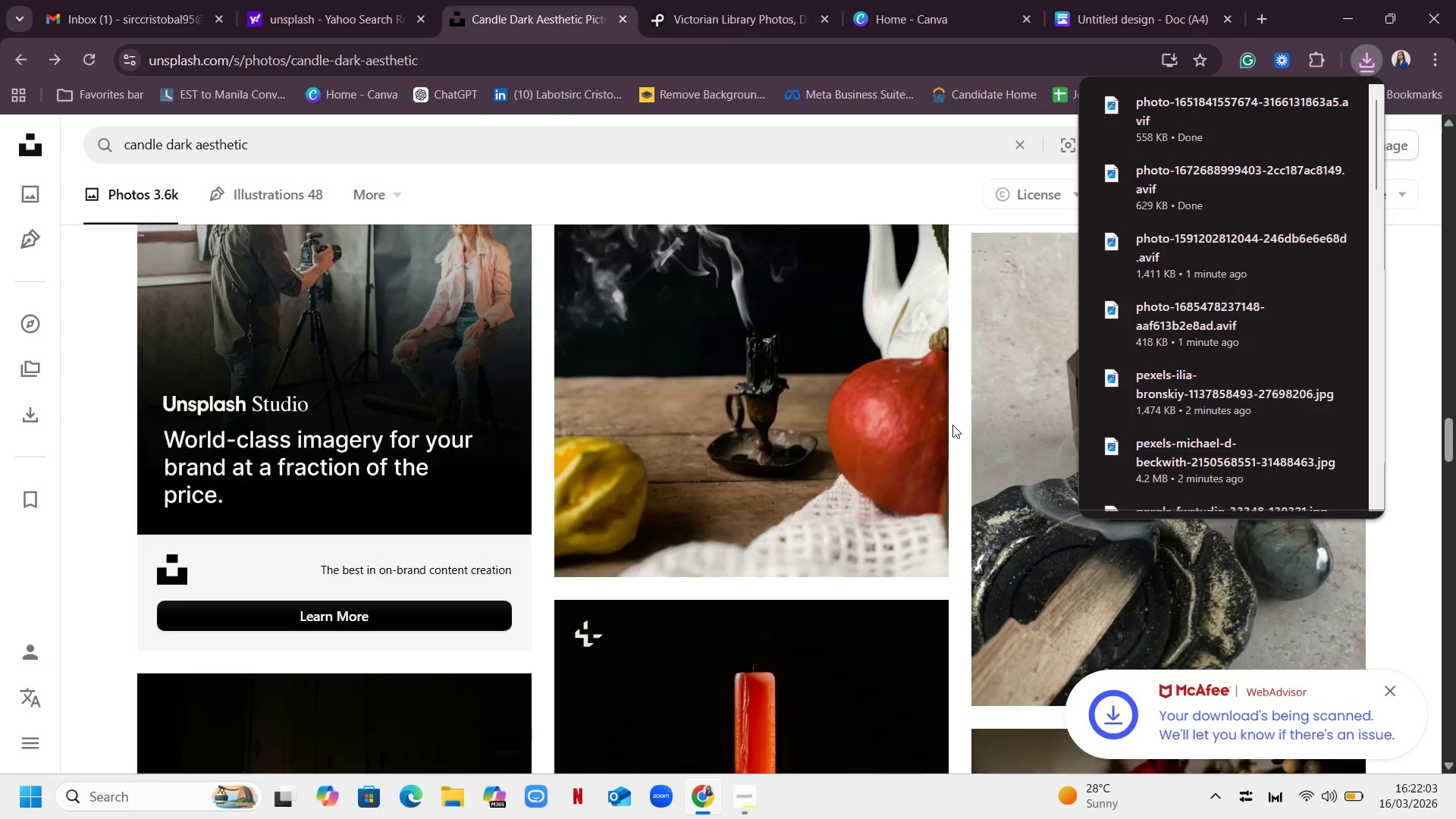 
left_click_drag(start_coordinate=[338, 149], to_coordinate=[0, 149])
 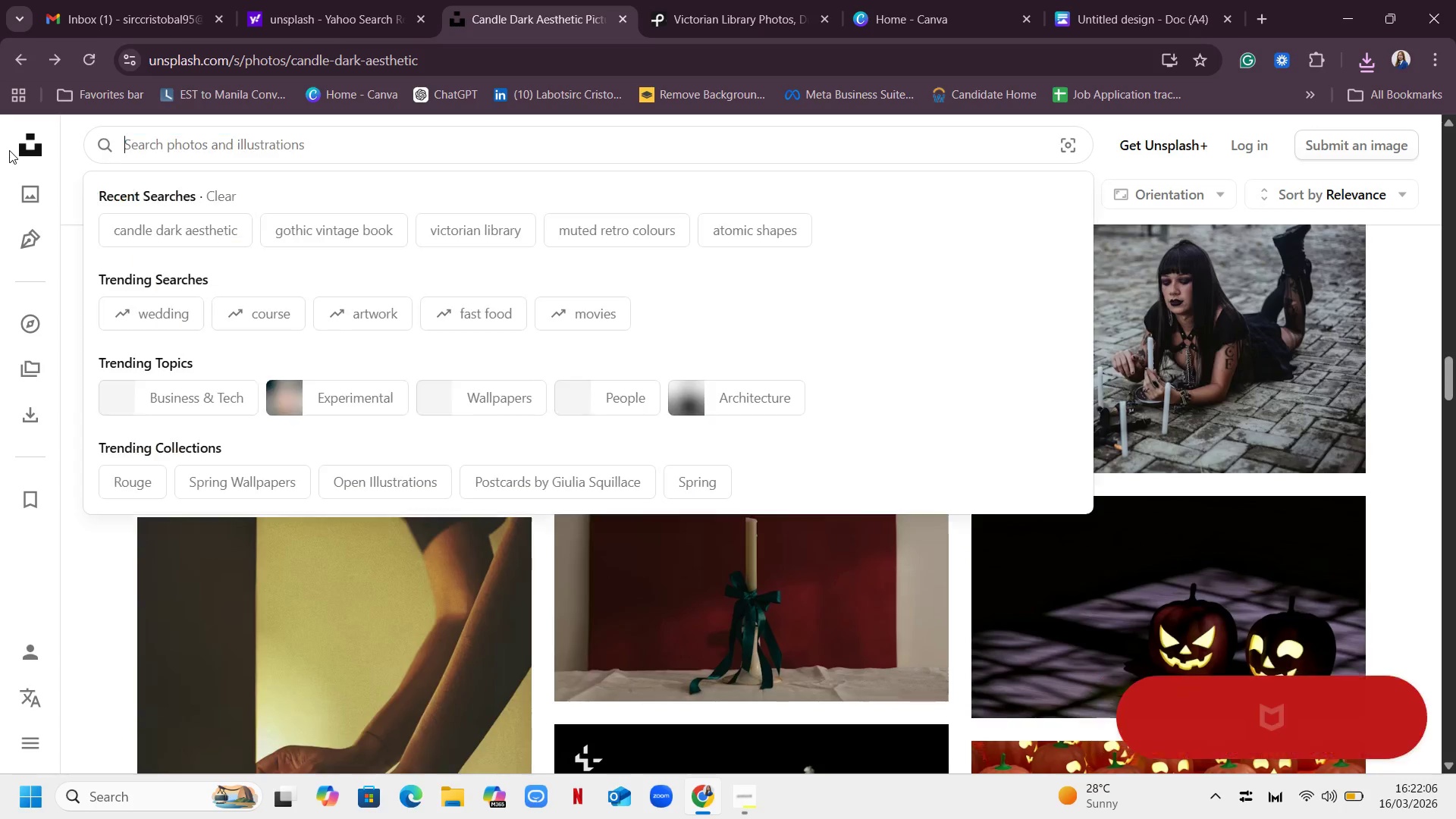 
scroll: coordinate [362, 177], scroll_direction: up, amount: 10.0
 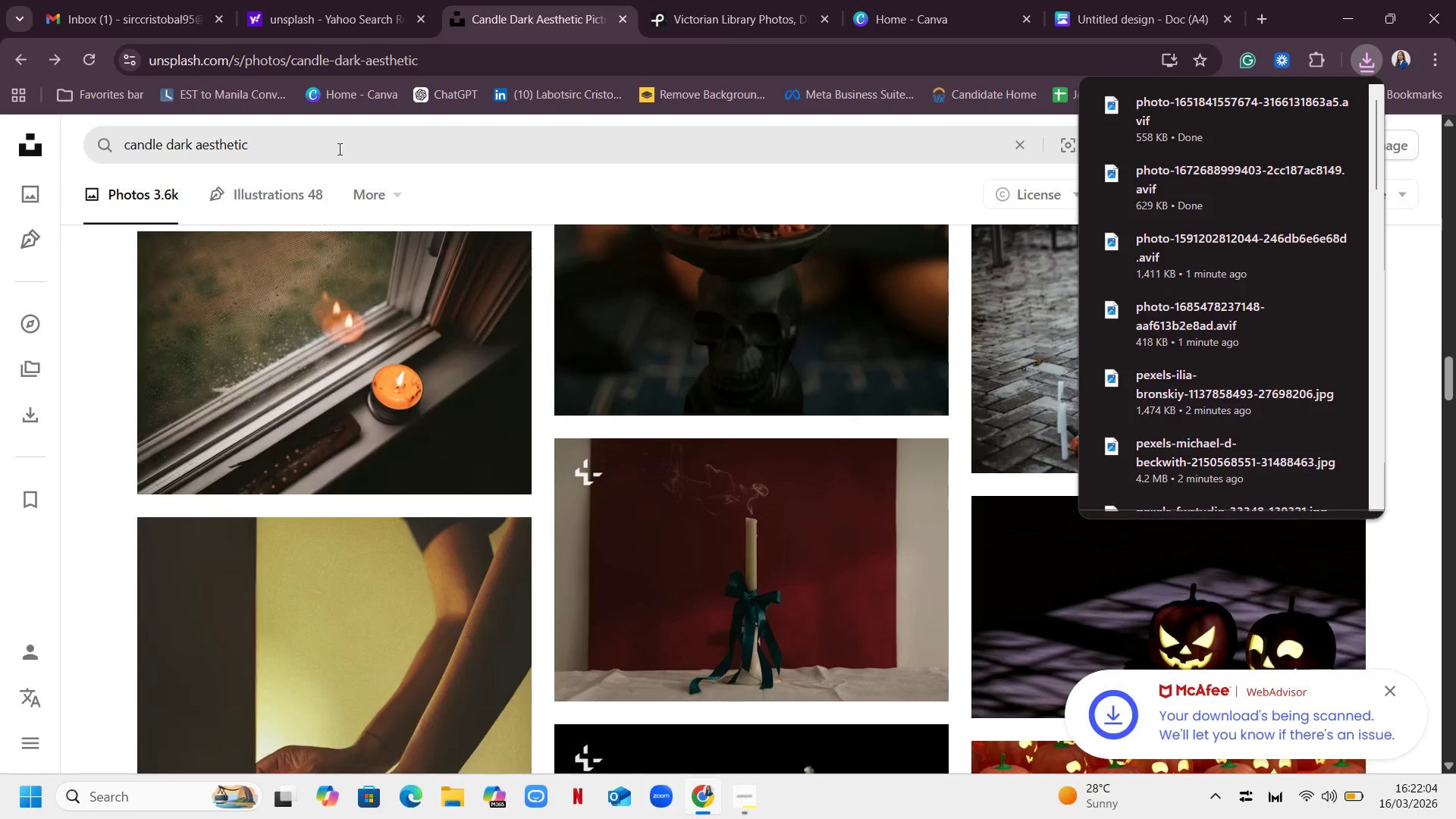 
key(Backspace)
type(antique k)
key(Backspace)
type(literature)
 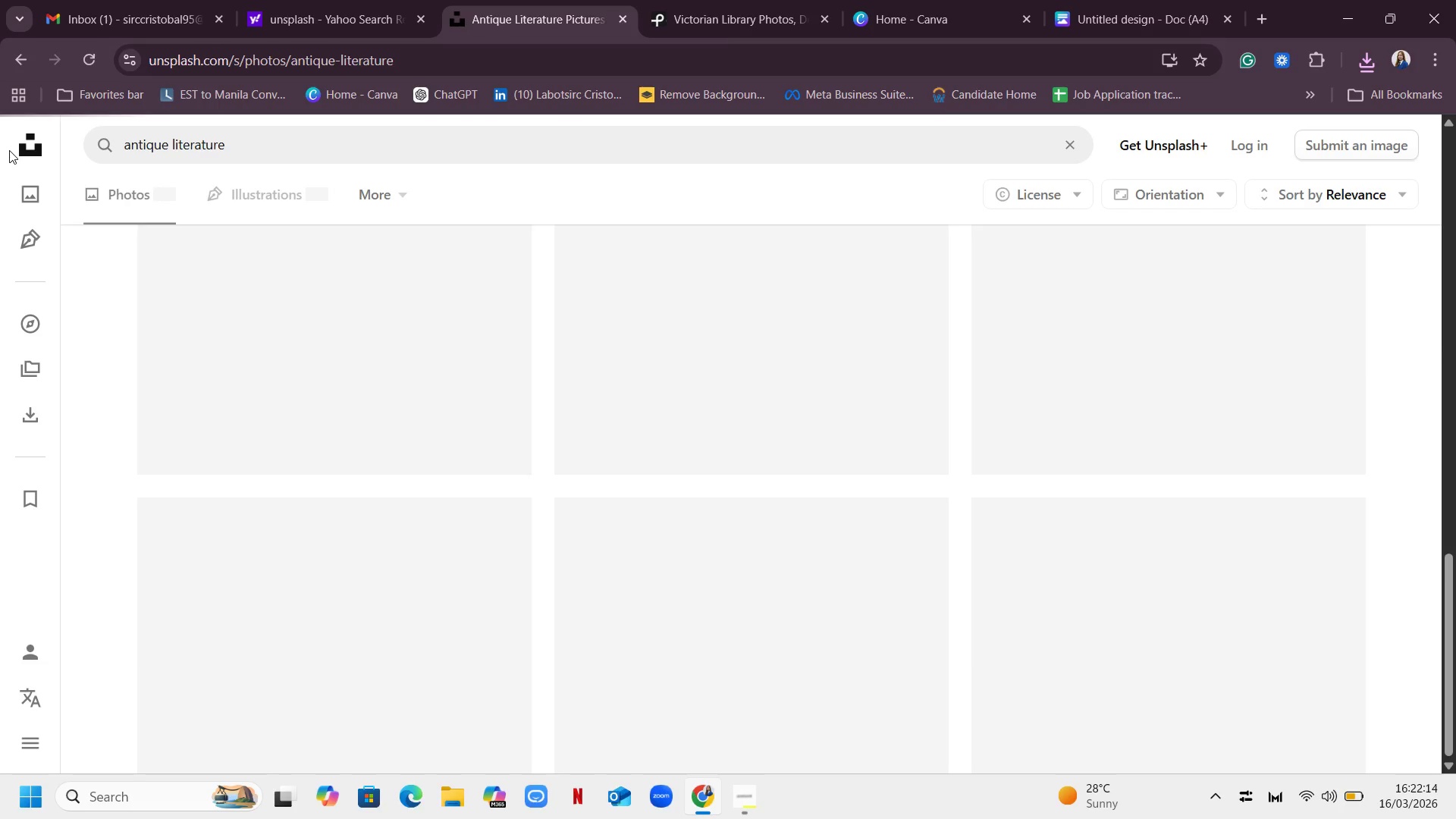 
key(Enter)
 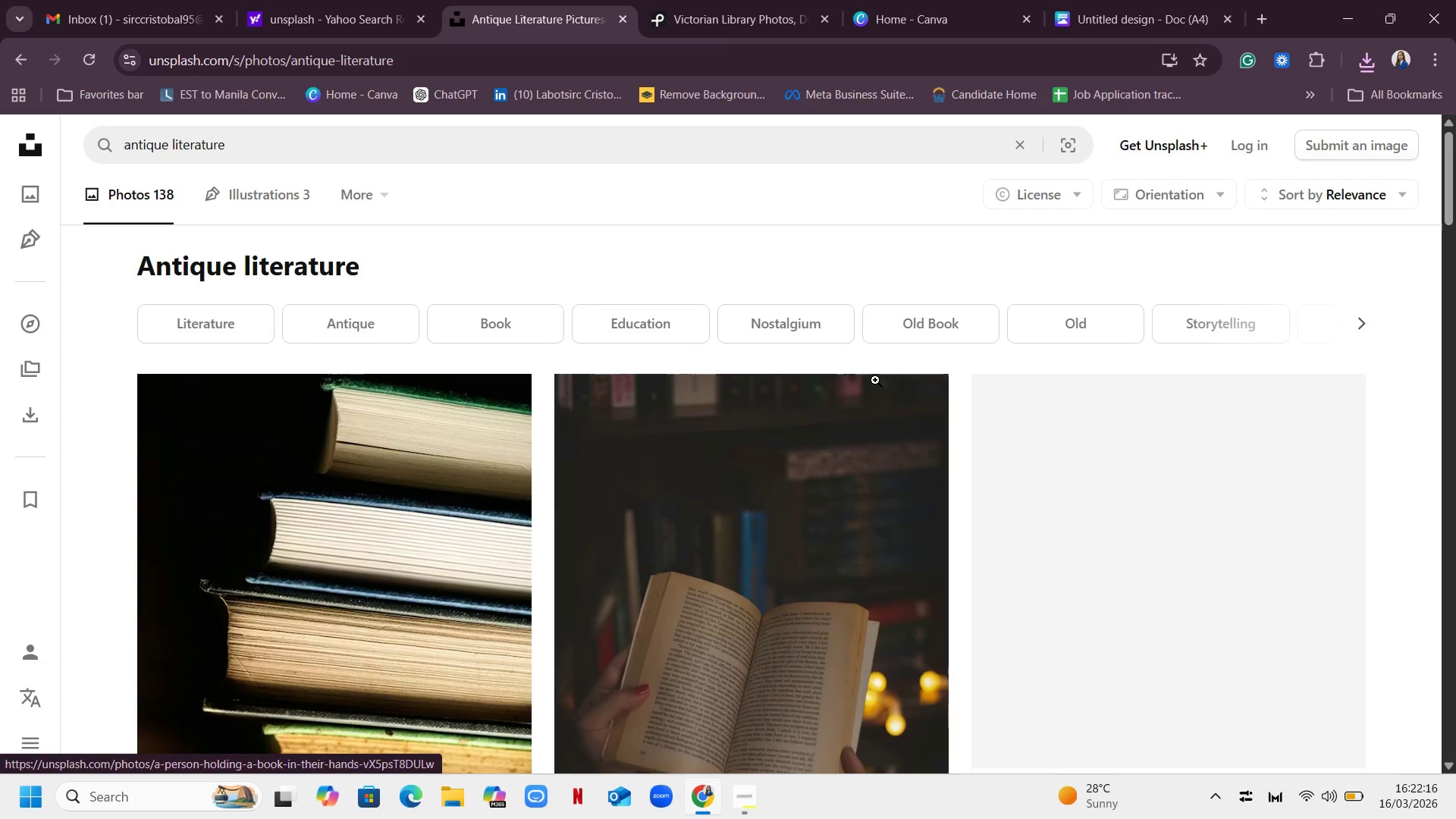 
scroll: coordinate [902, 347], scroll_direction: down, amount: 3.0
 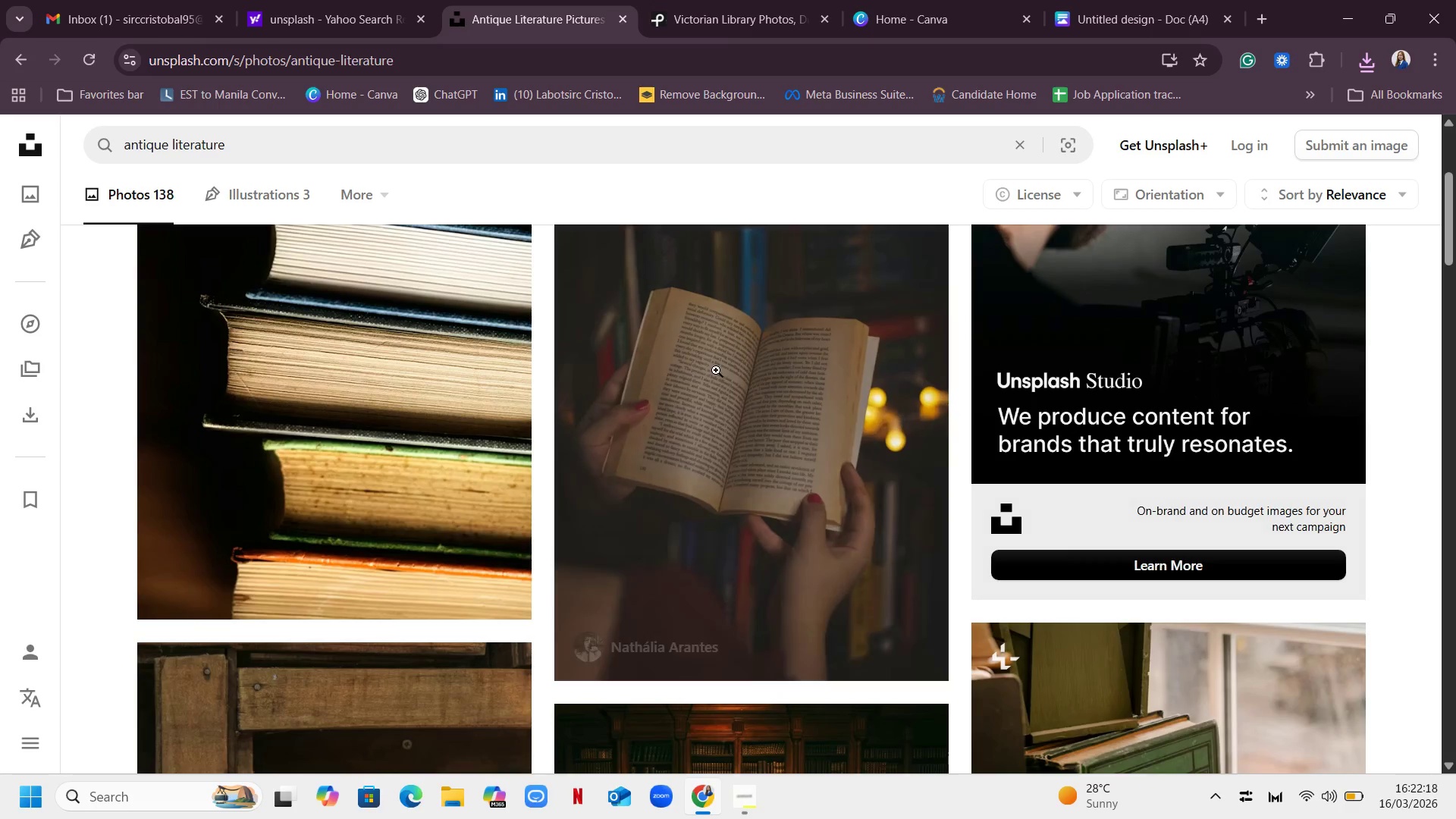 
scroll: coordinate [726, 366], scroll_direction: up, amount: 2.0
 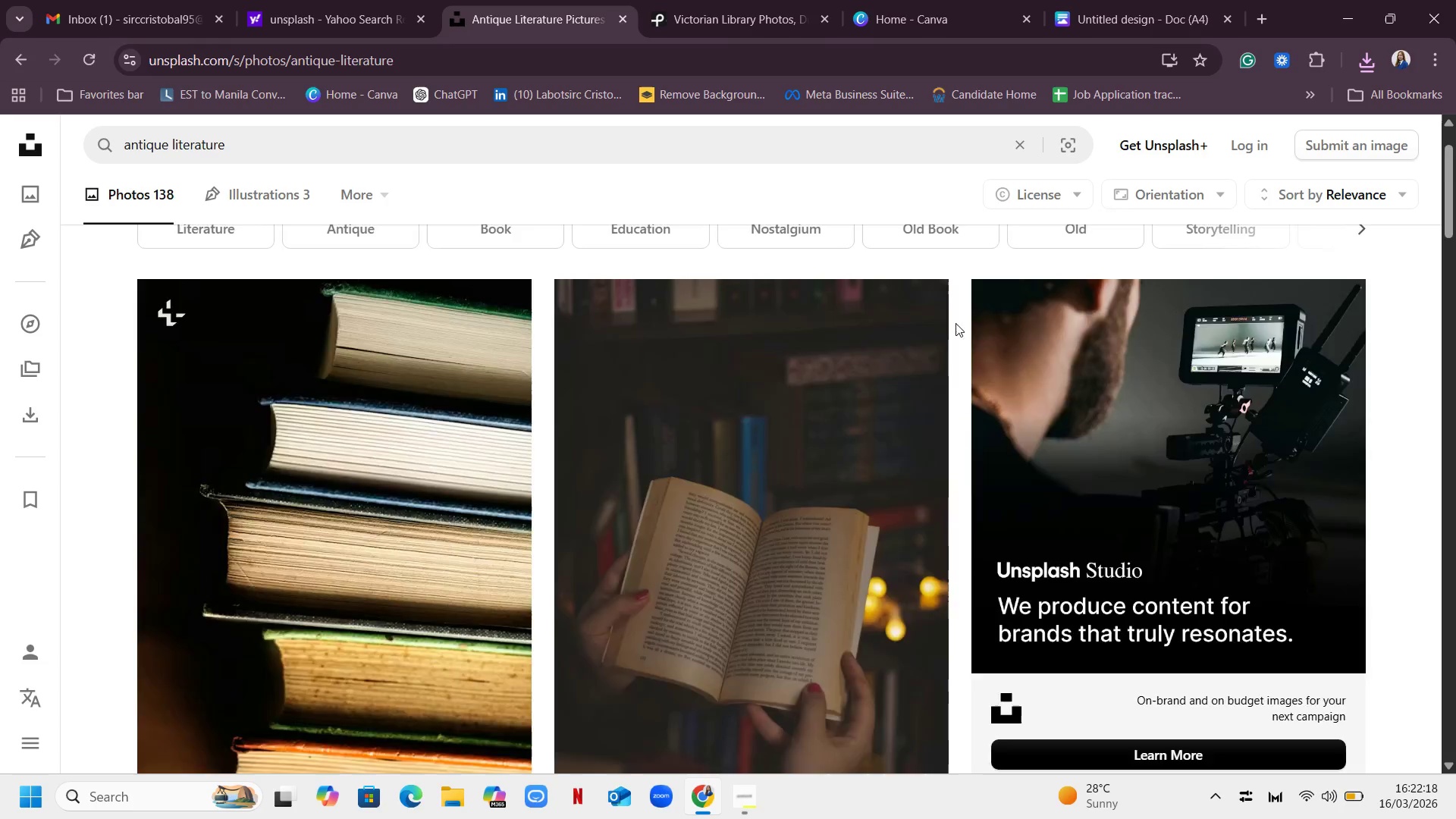 
scroll: coordinate [1012, 328], scroll_direction: down, amount: 7.0
 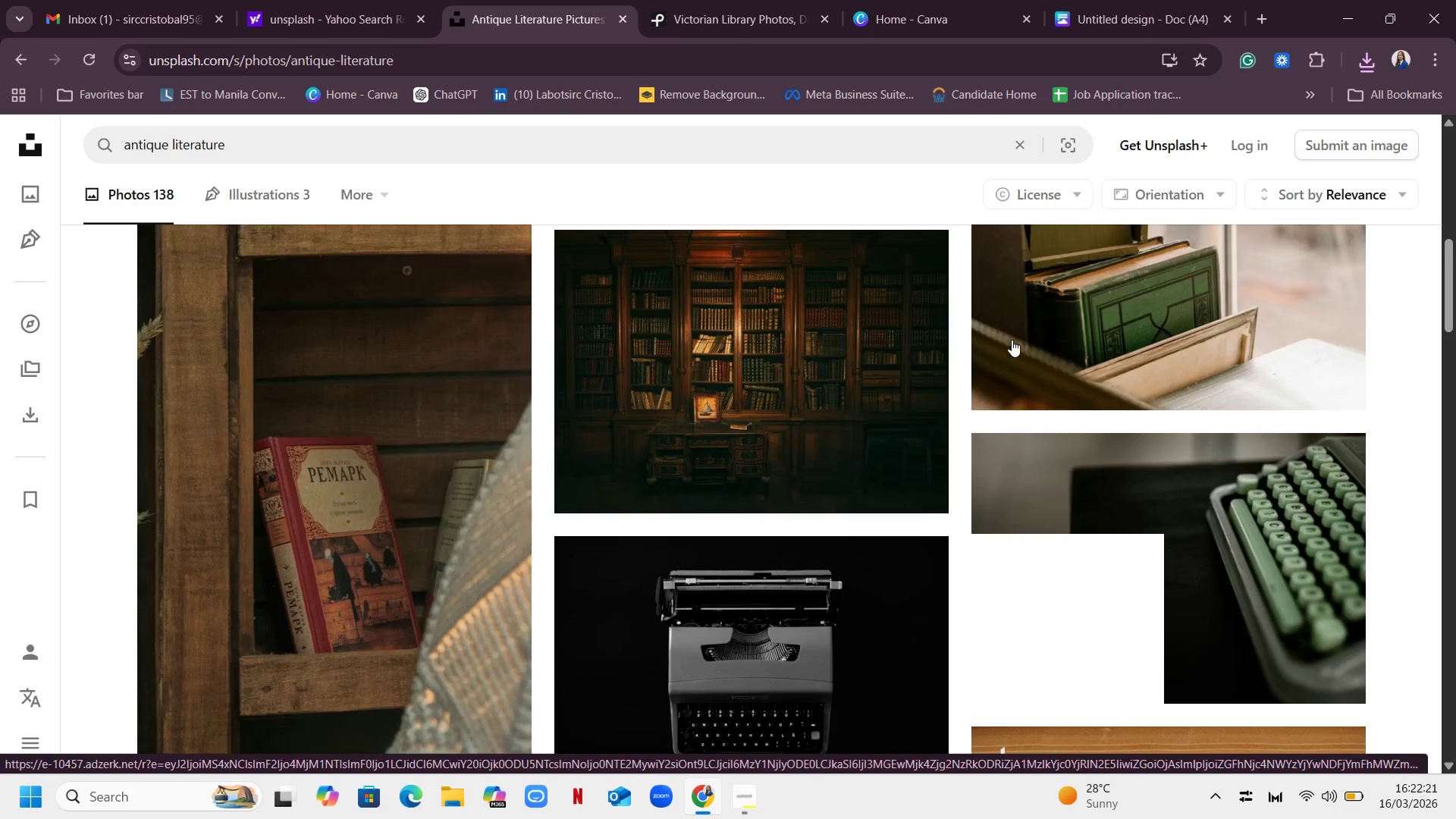 
scroll: coordinate [1013, 337], scroll_direction: up, amount: 1.0
 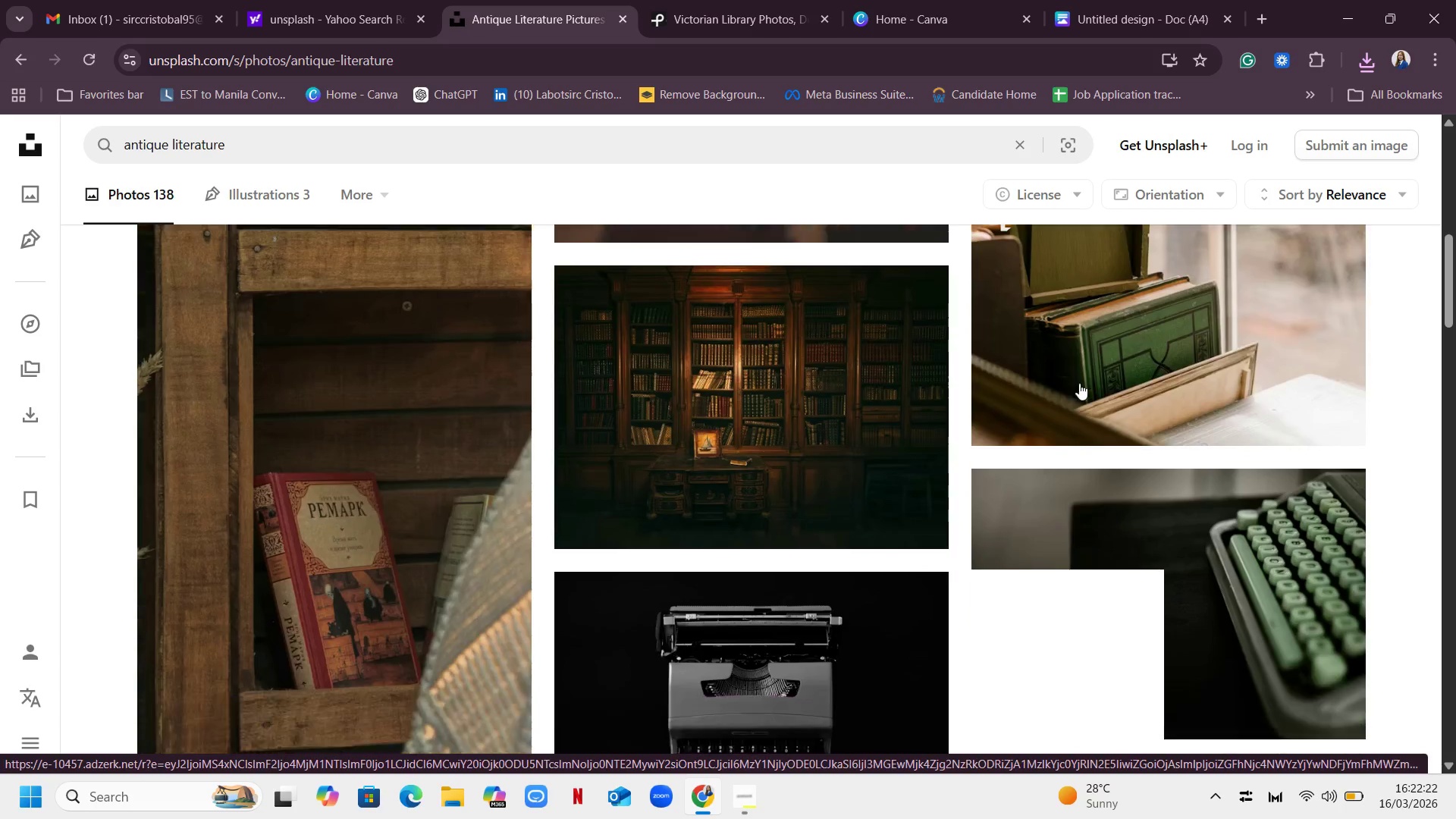 
scroll: coordinate [1217, 352], scroll_direction: down, amount: 20.0
 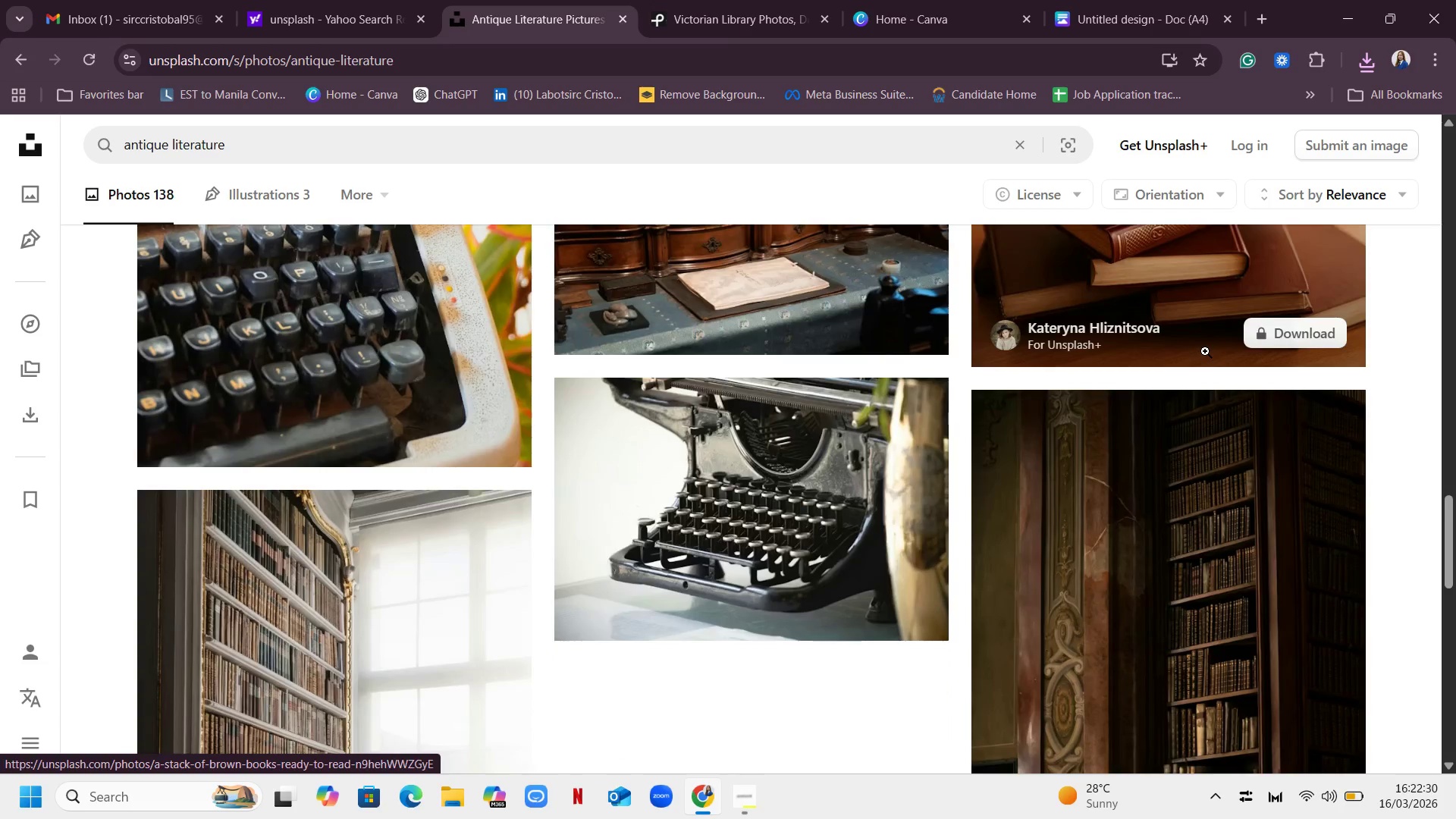 
scroll: coordinate [1012, 381], scroll_direction: down, amount: 11.0
 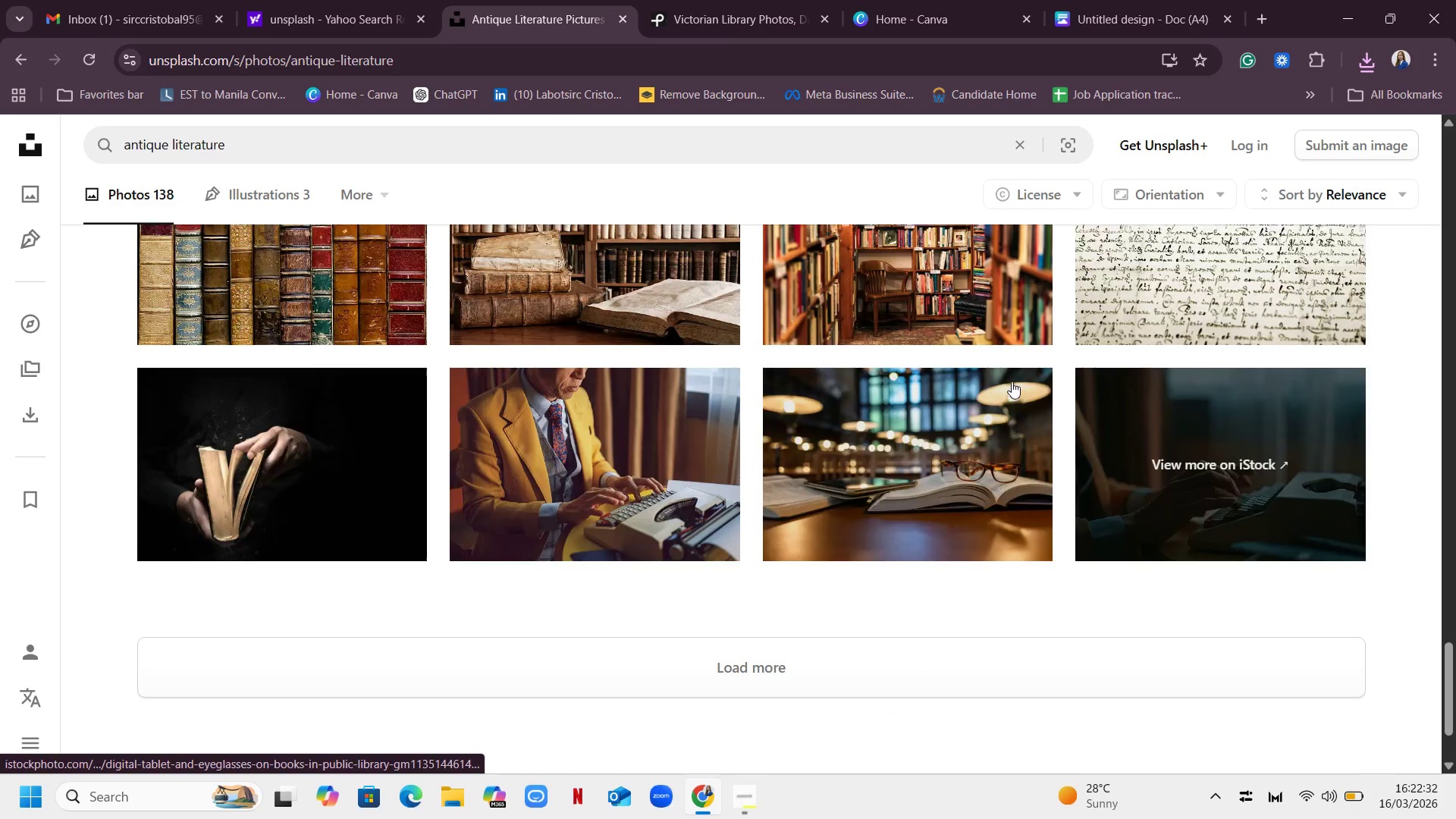 
scroll: coordinate [1012, 381], scroll_direction: up, amount: 1.0
 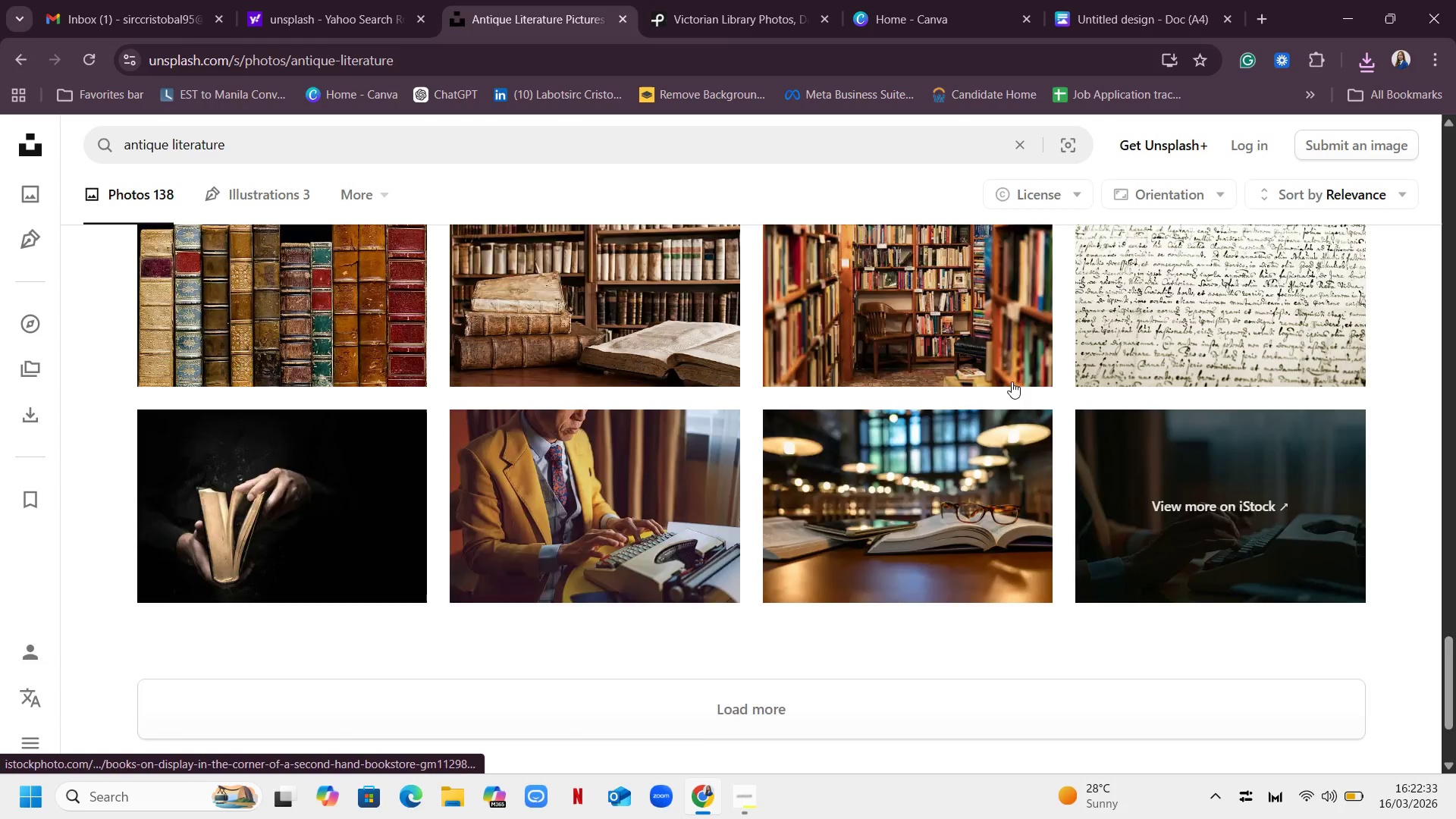 
scroll: coordinate [1012, 381], scroll_direction: down, amount: 3.0
 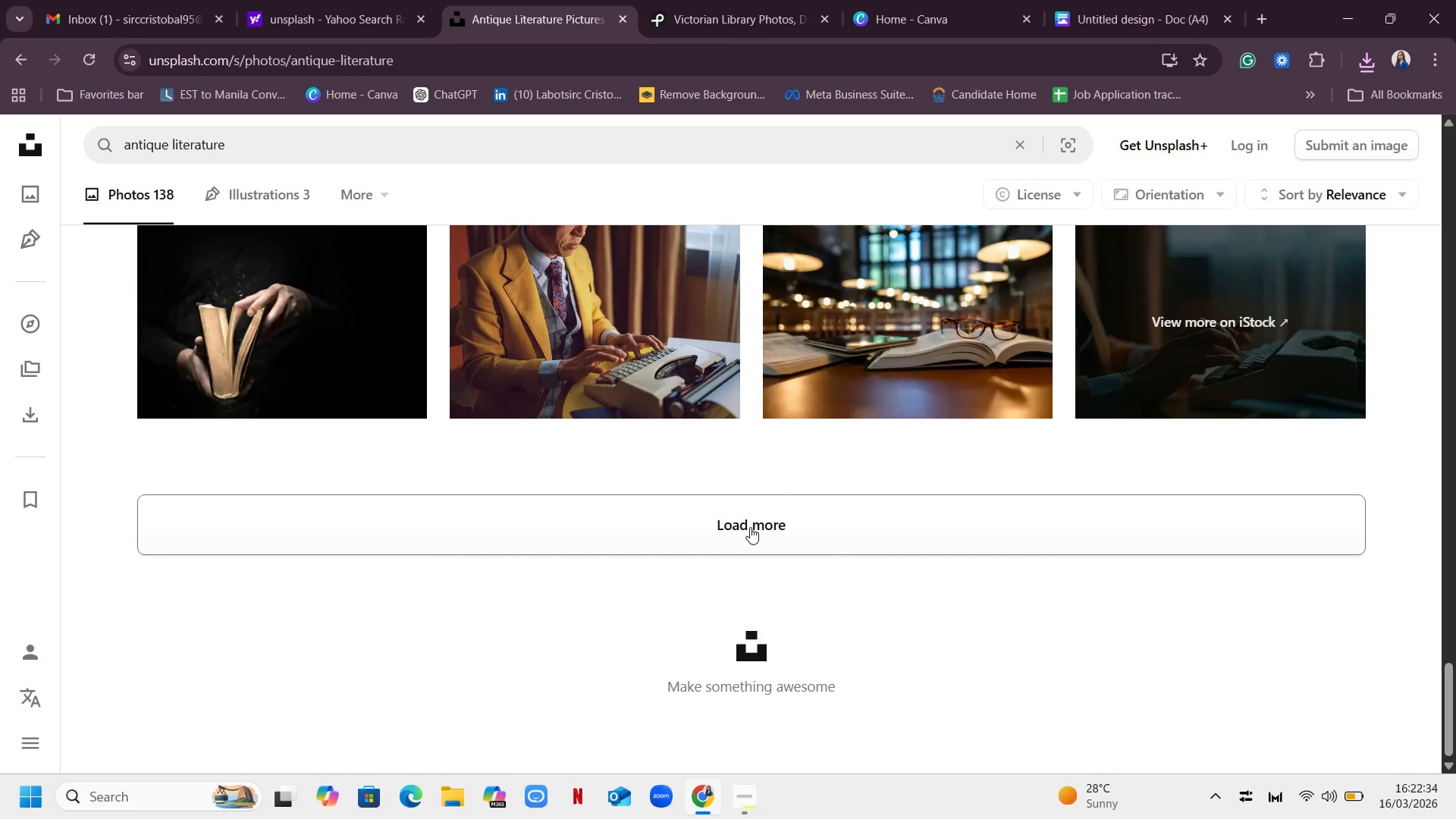 
left_click([750, 527])
 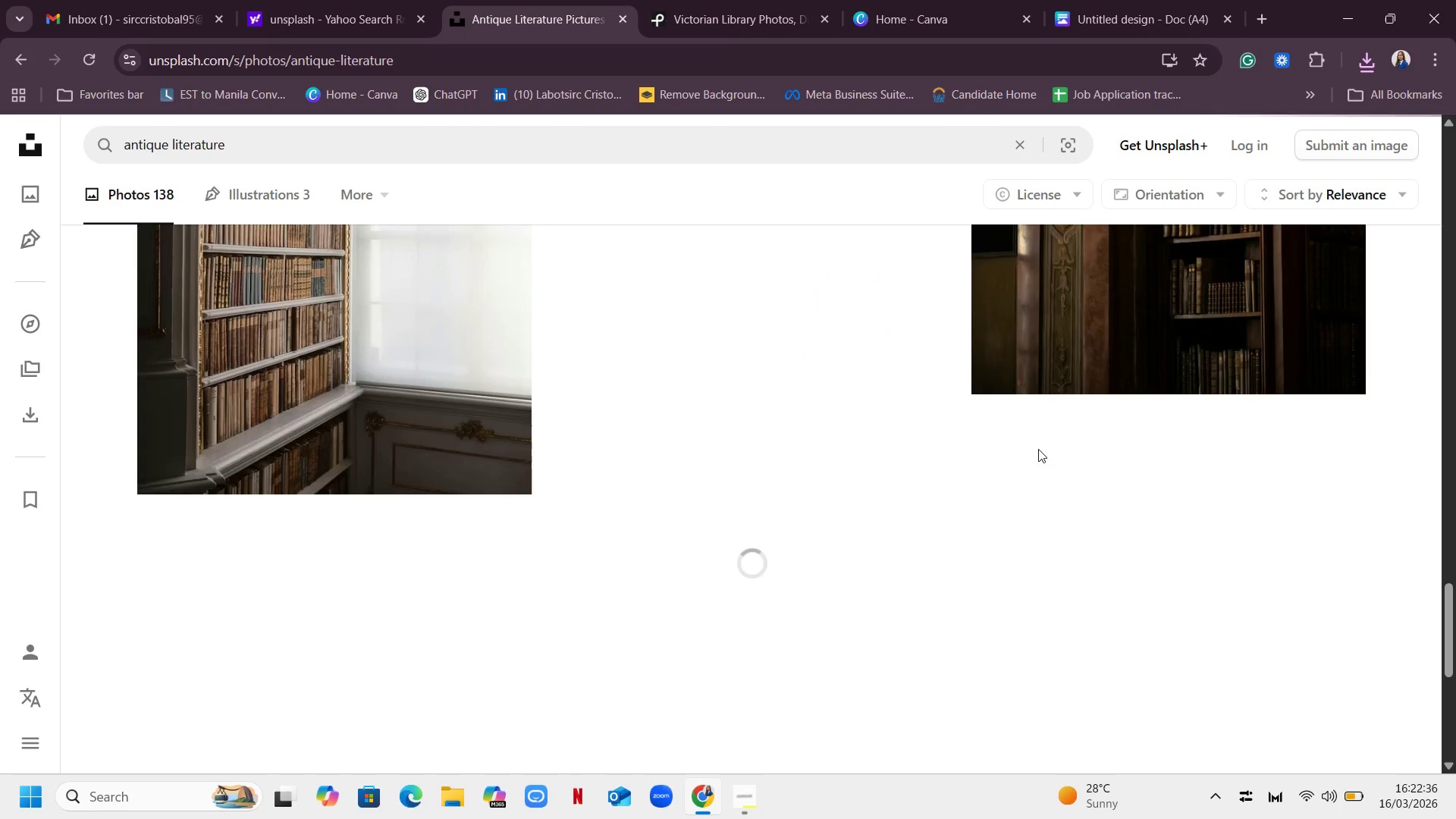 
scroll: coordinate [1043, 450], scroll_direction: up, amount: 4.0
 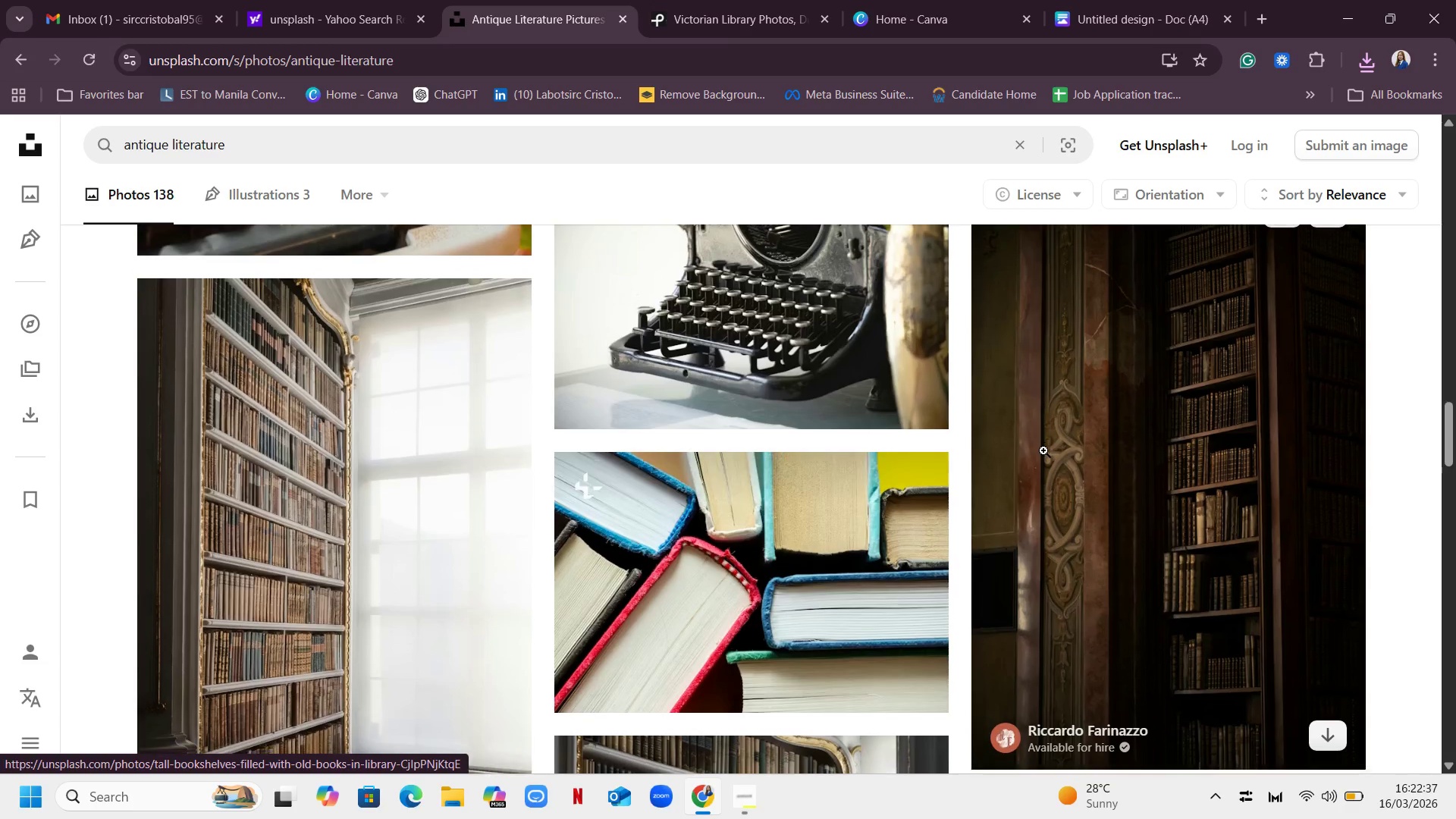 
scroll: coordinate [1050, 445], scroll_direction: down, amount: 32.0
 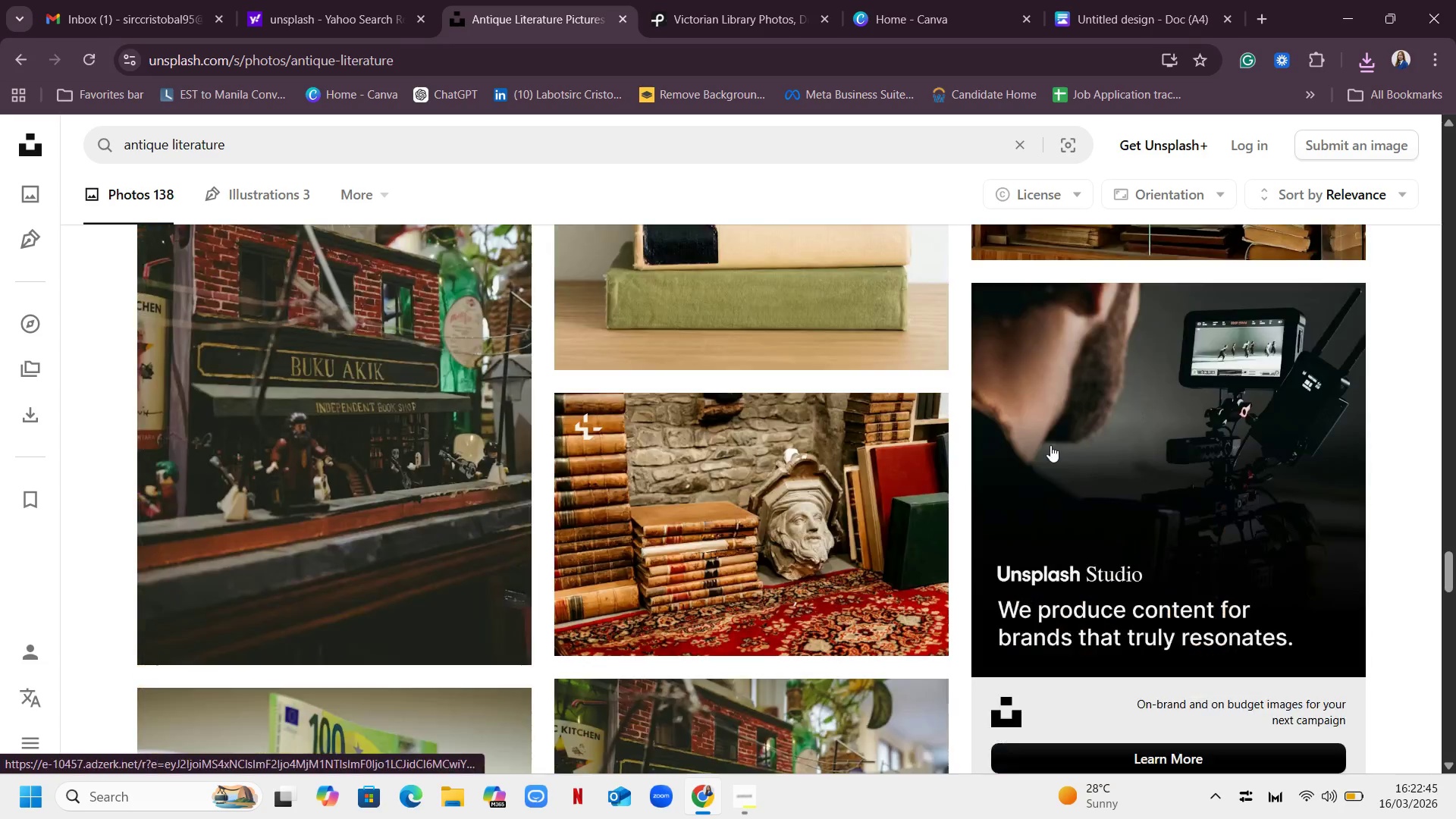 
scroll: coordinate [1050, 445], scroll_direction: up, amount: 3.0
 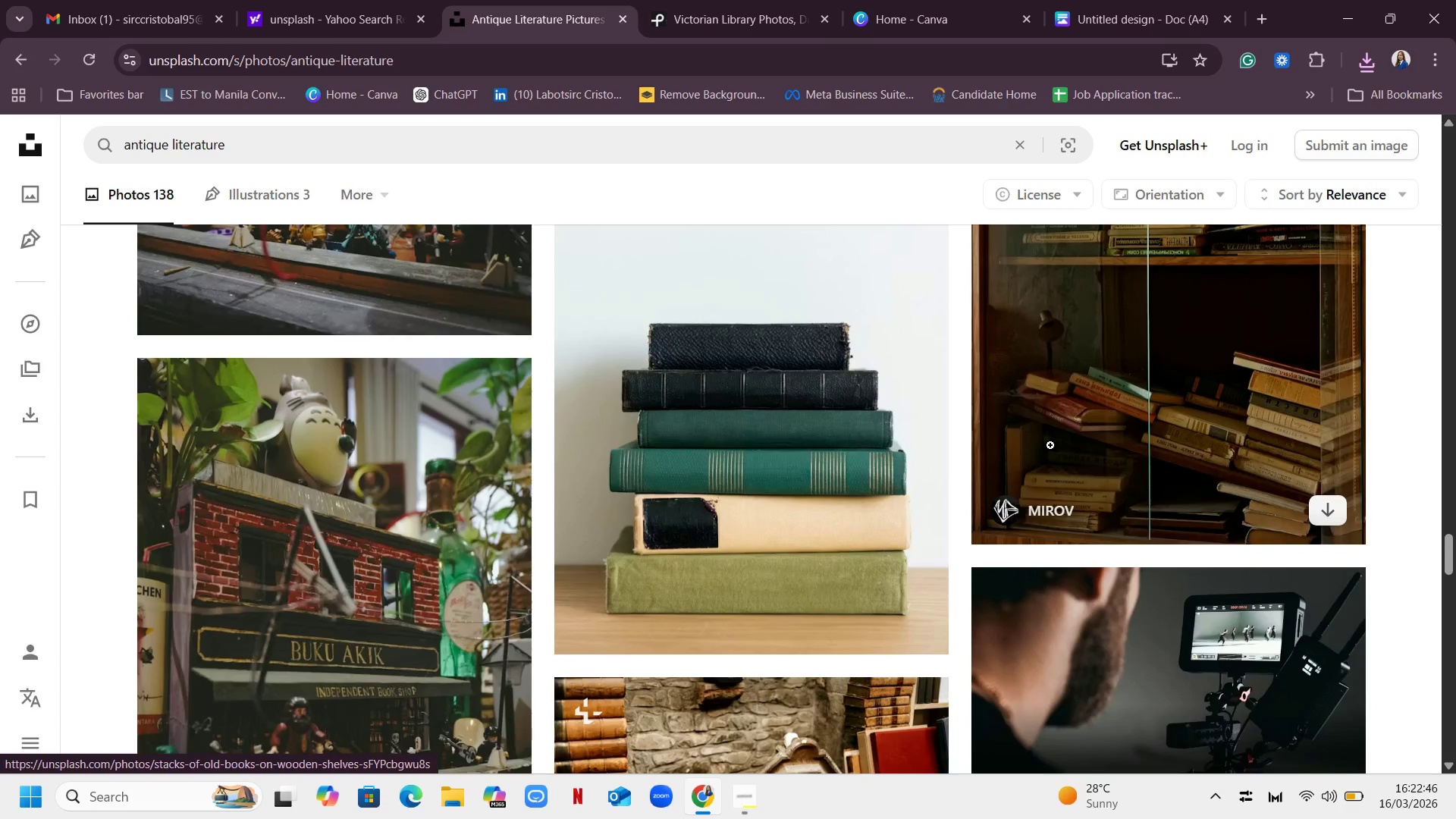 
scroll: coordinate [1053, 446], scroll_direction: down, amount: 32.0
 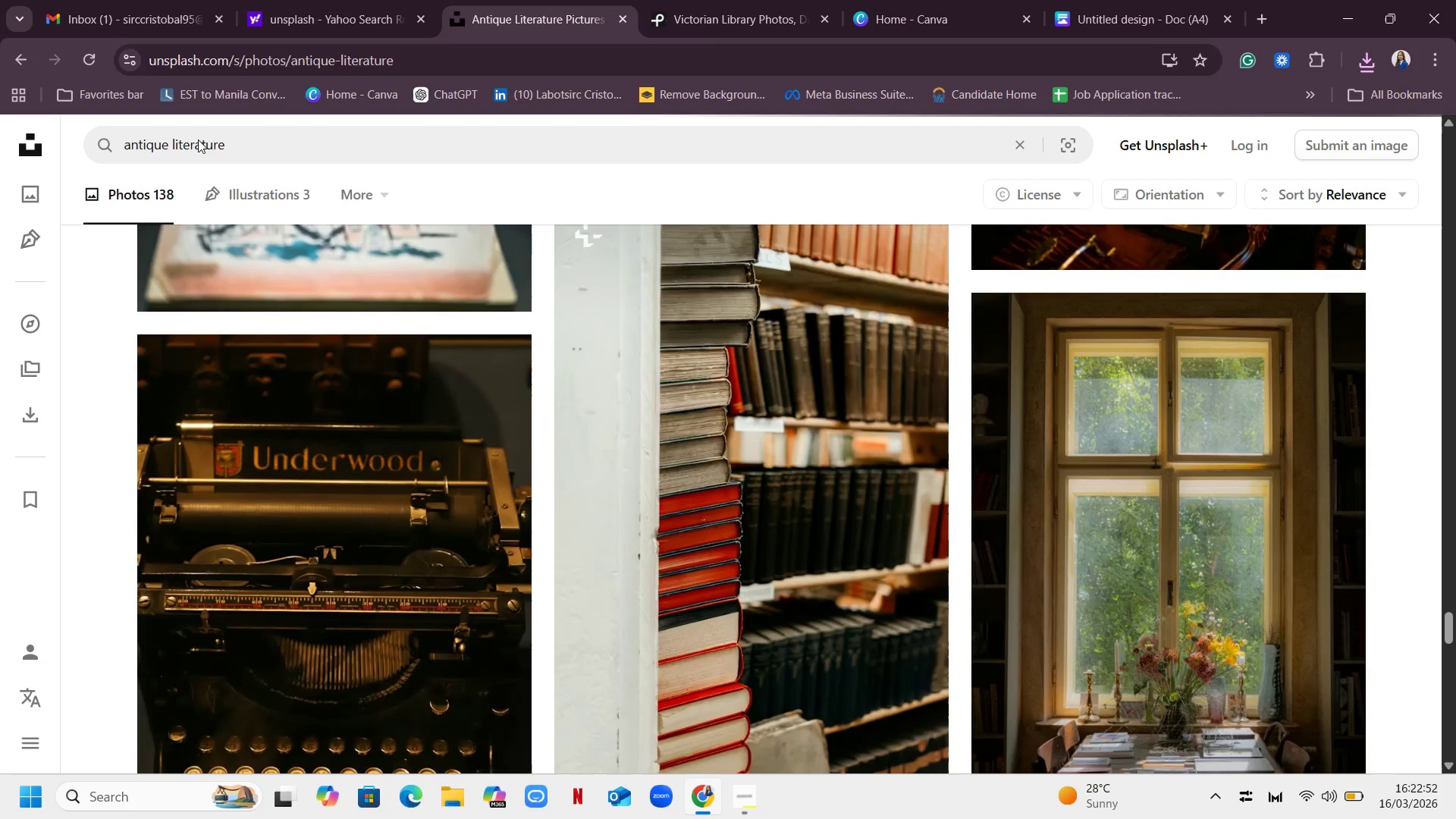 
double_click([198, 140])
 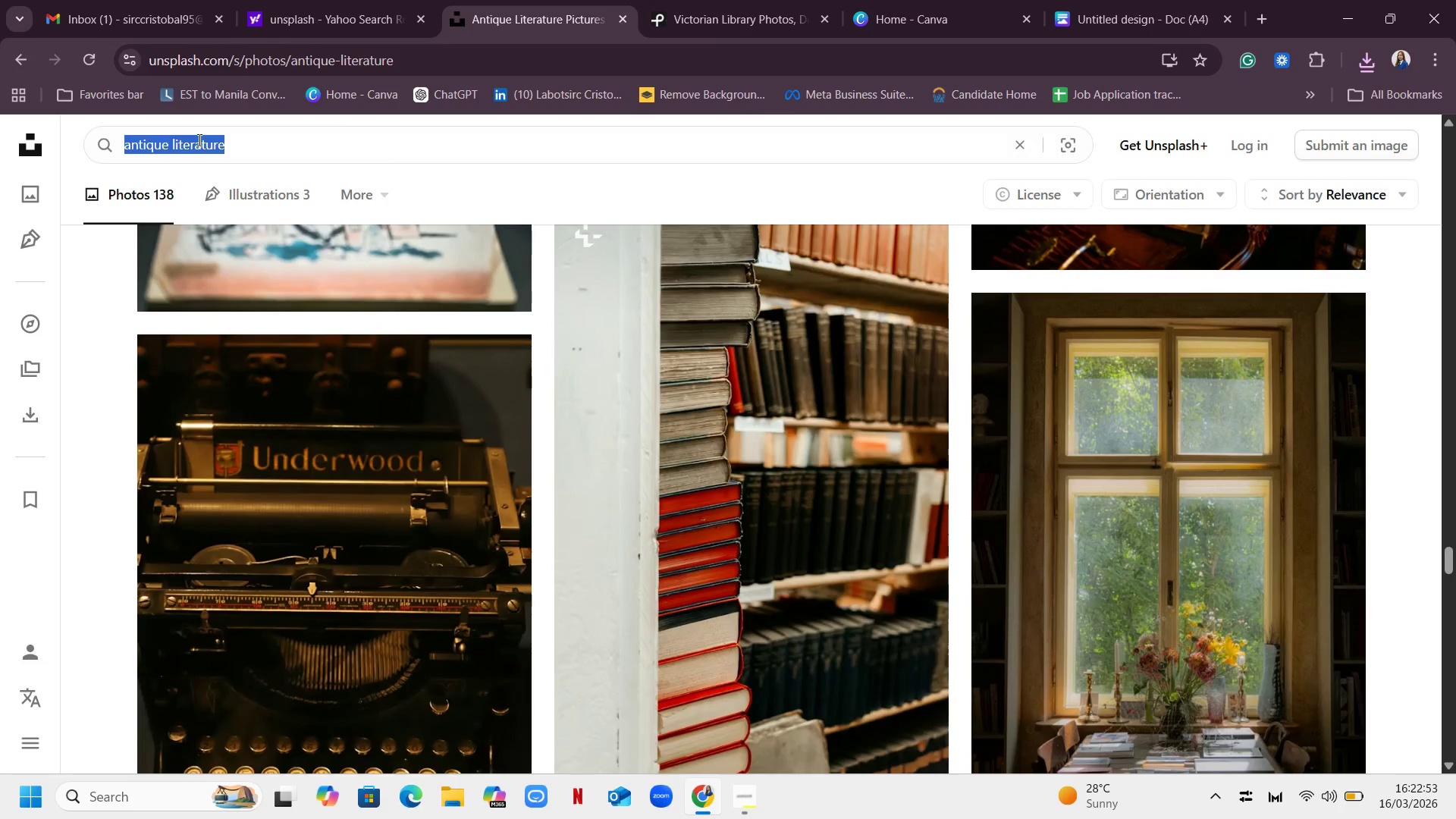 
triple_click([198, 140])
 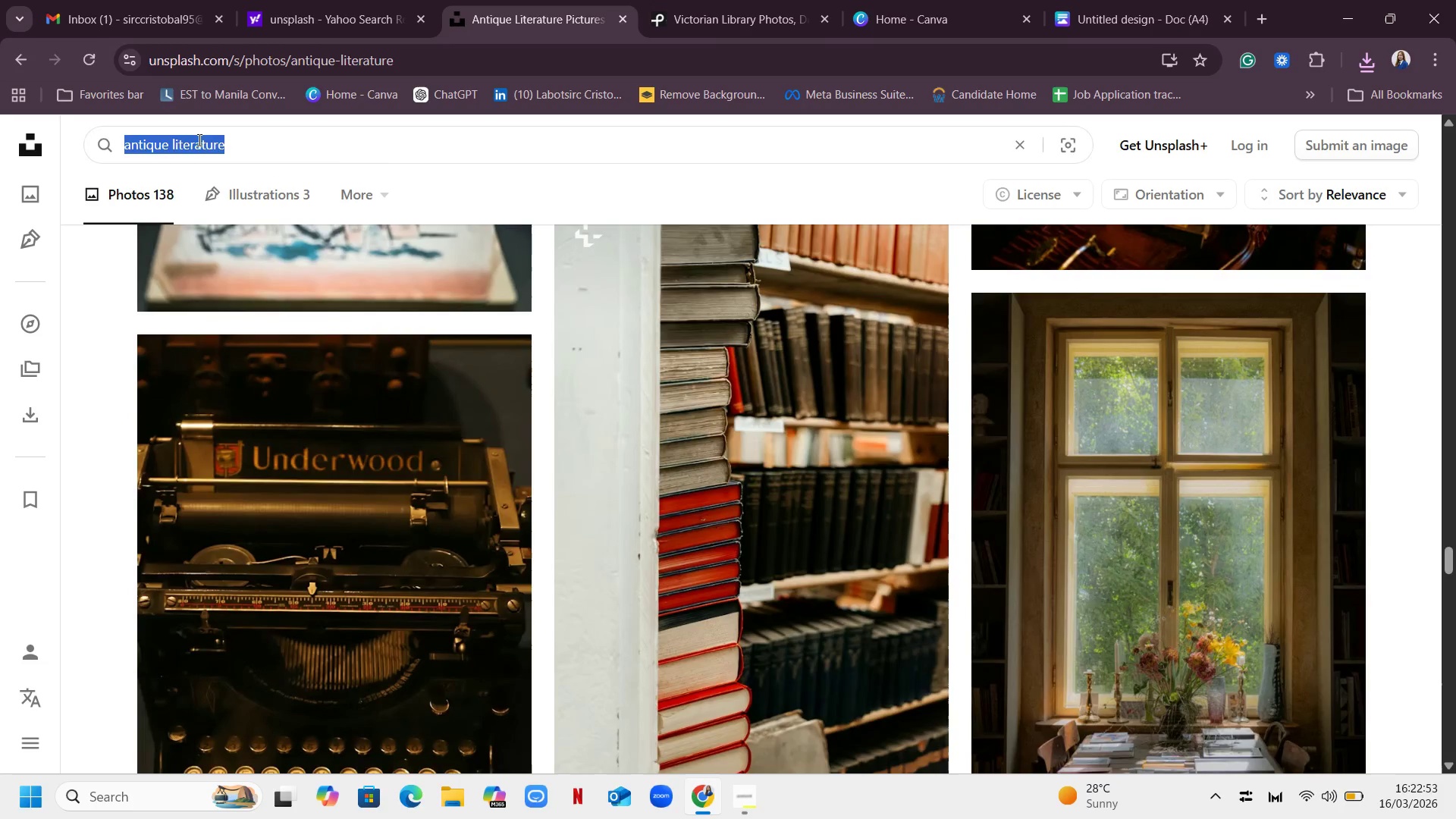 
key(Control+C)
 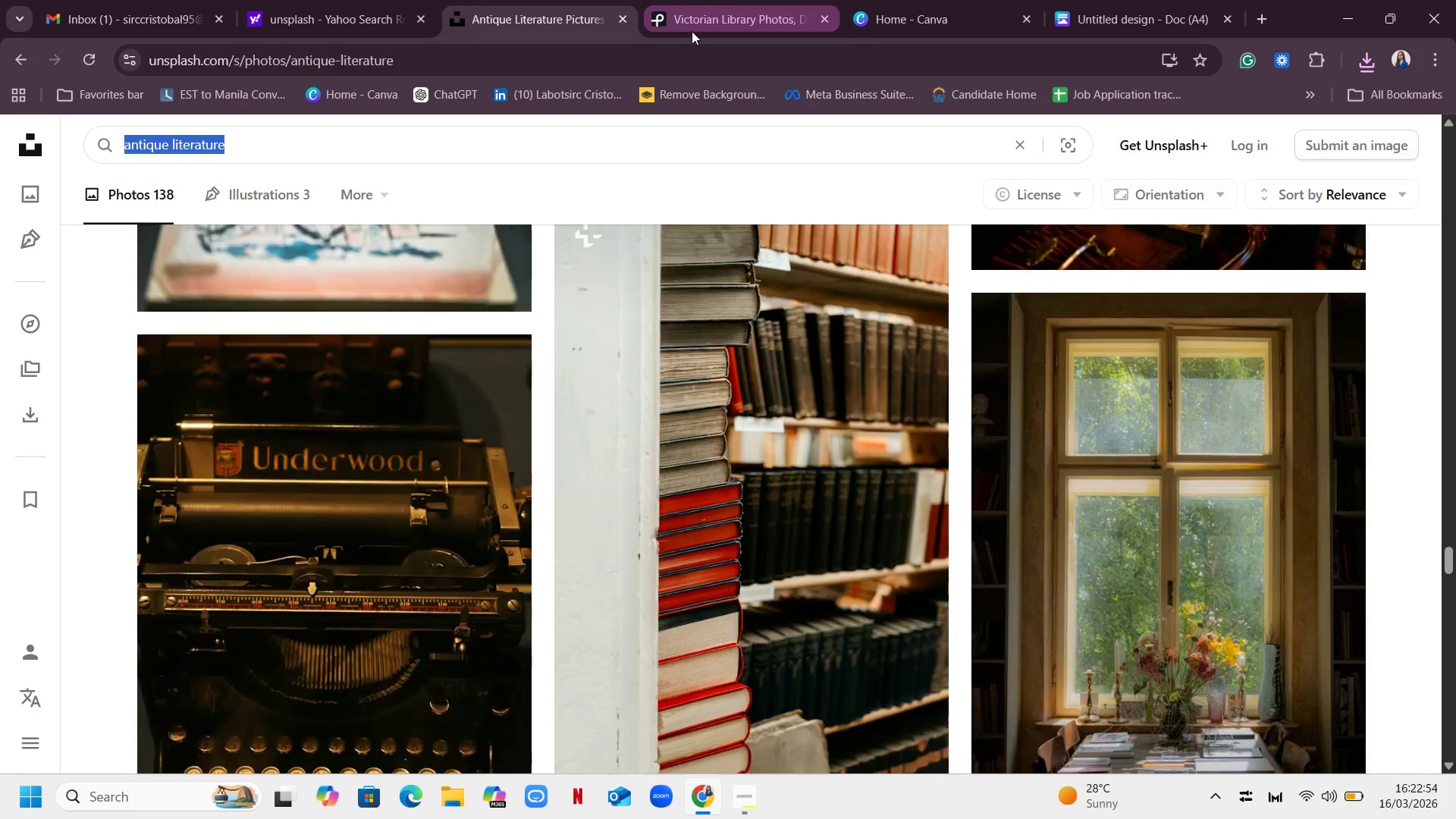 
left_click([692, 30])
 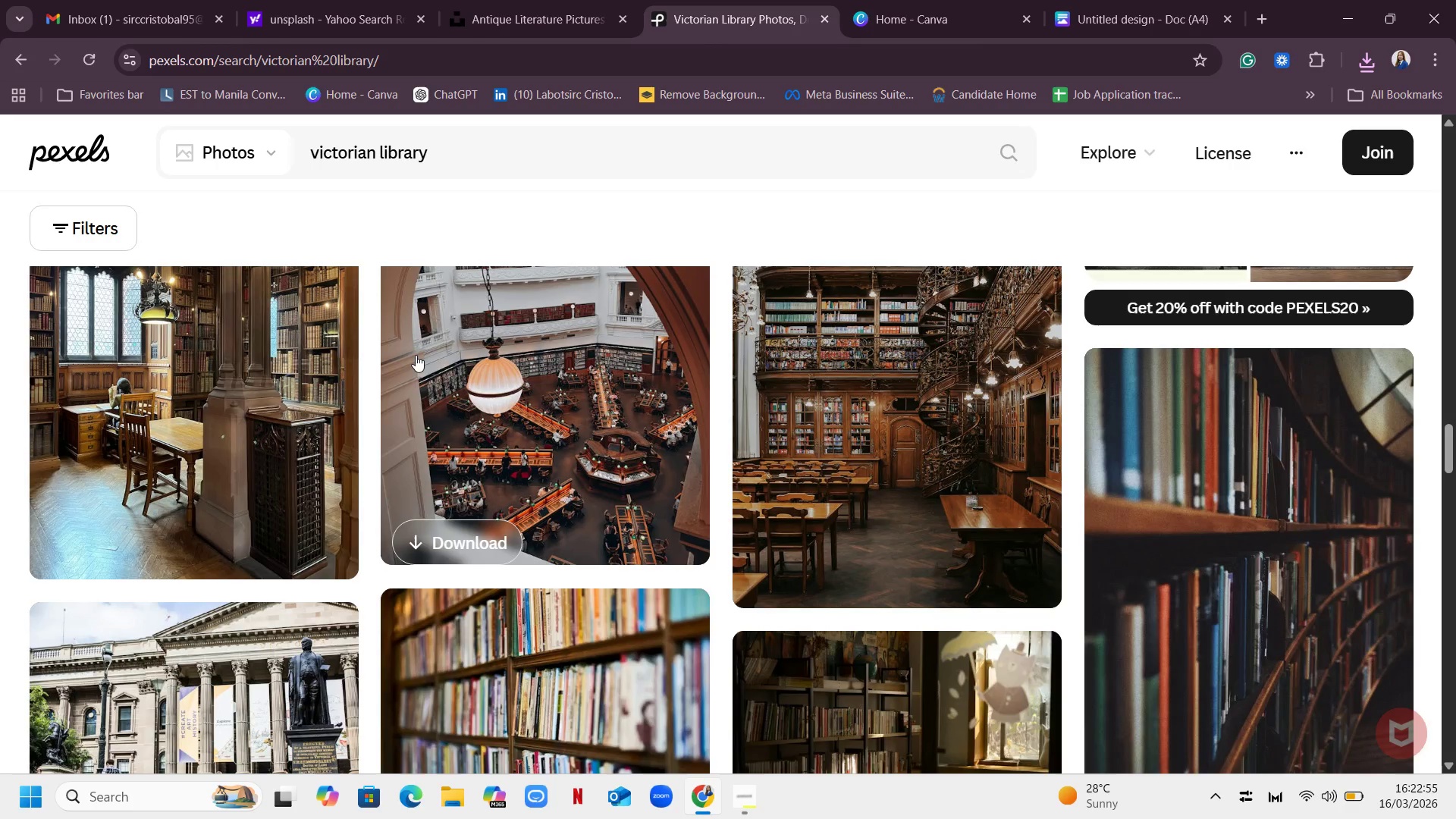 
scroll: coordinate [420, 331], scroll_direction: up, amount: 5.0
 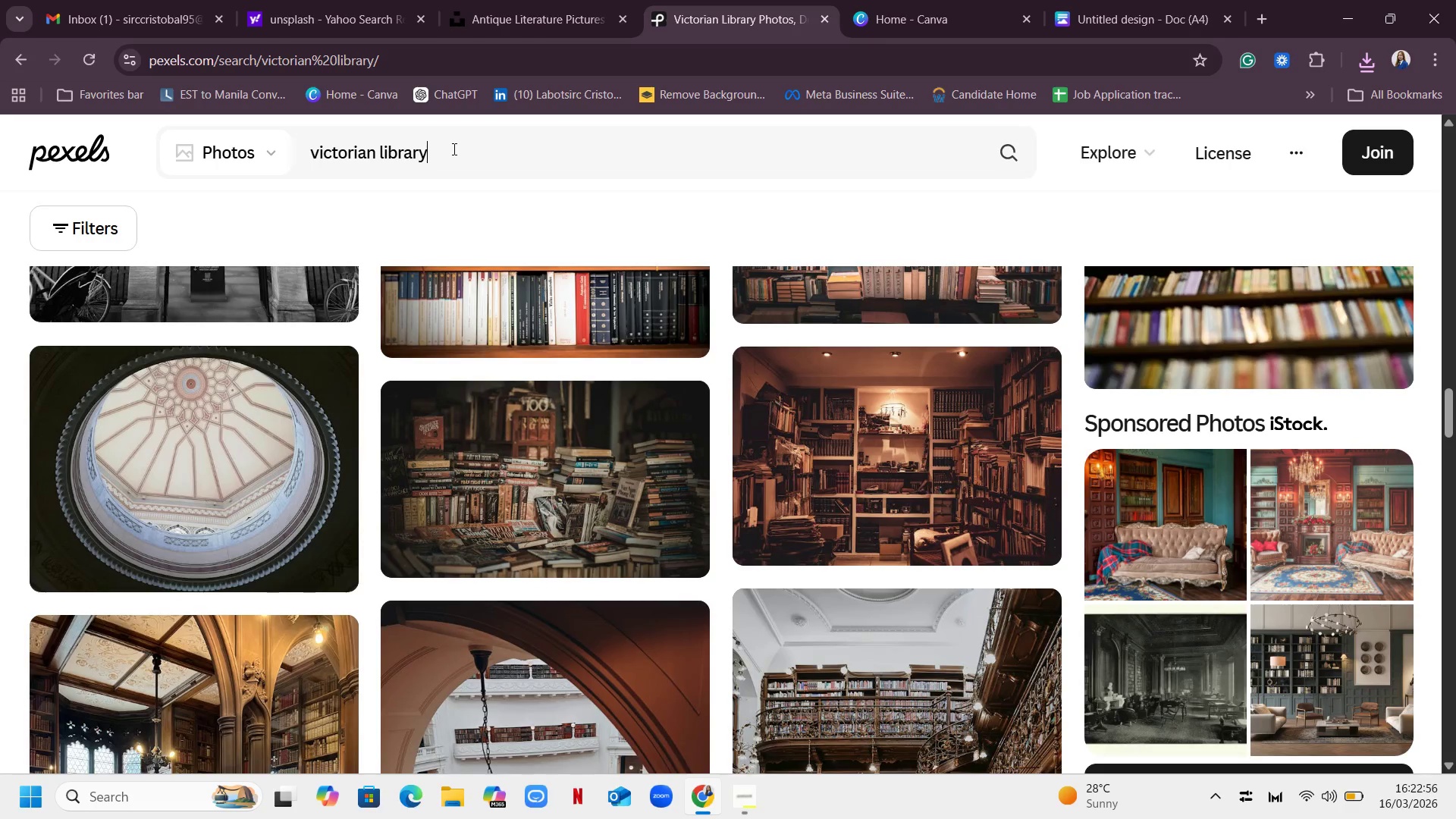 
left_click([453, 149])
 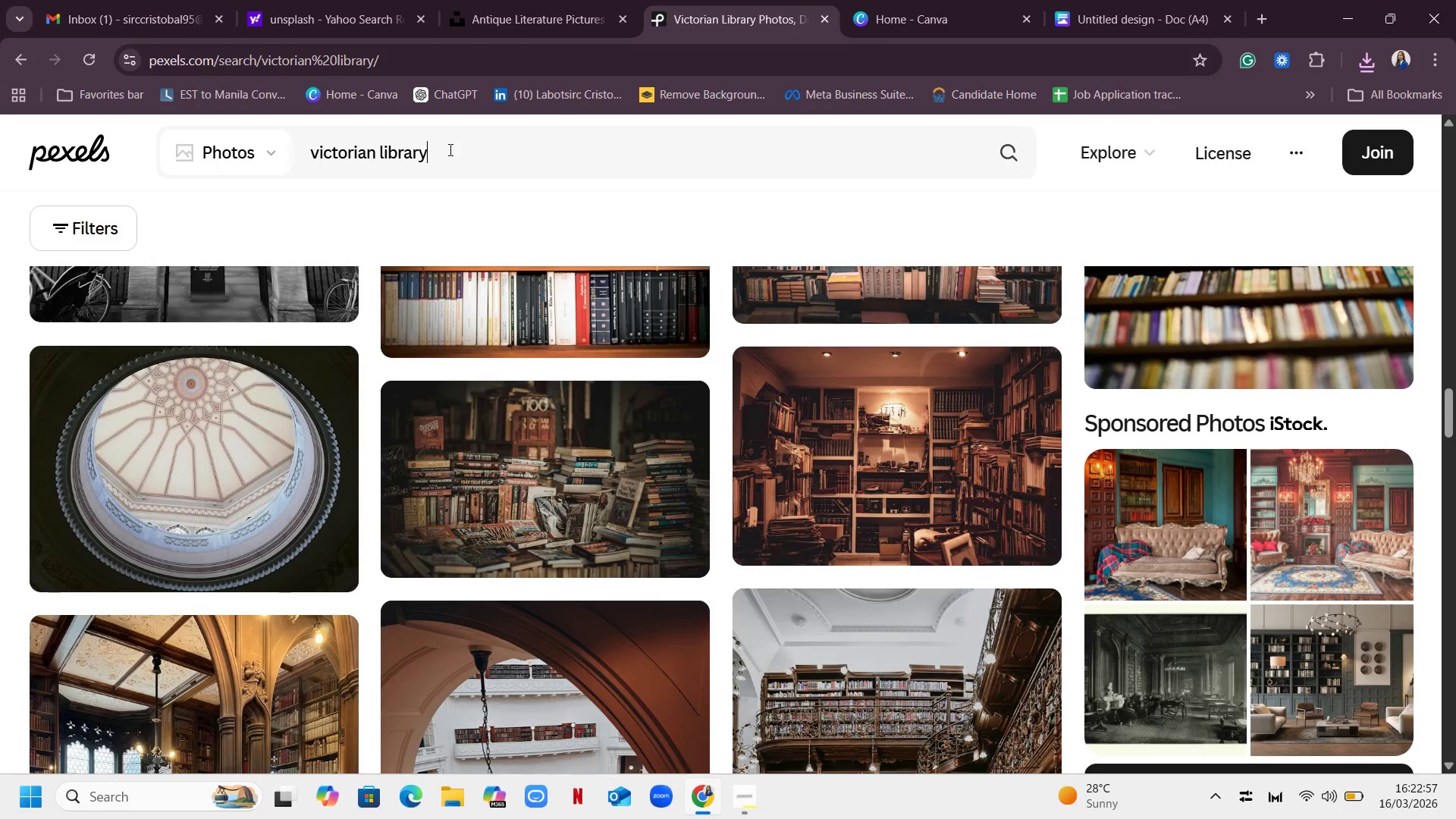 
hold_key(key=Backspace, duration=1.38)
 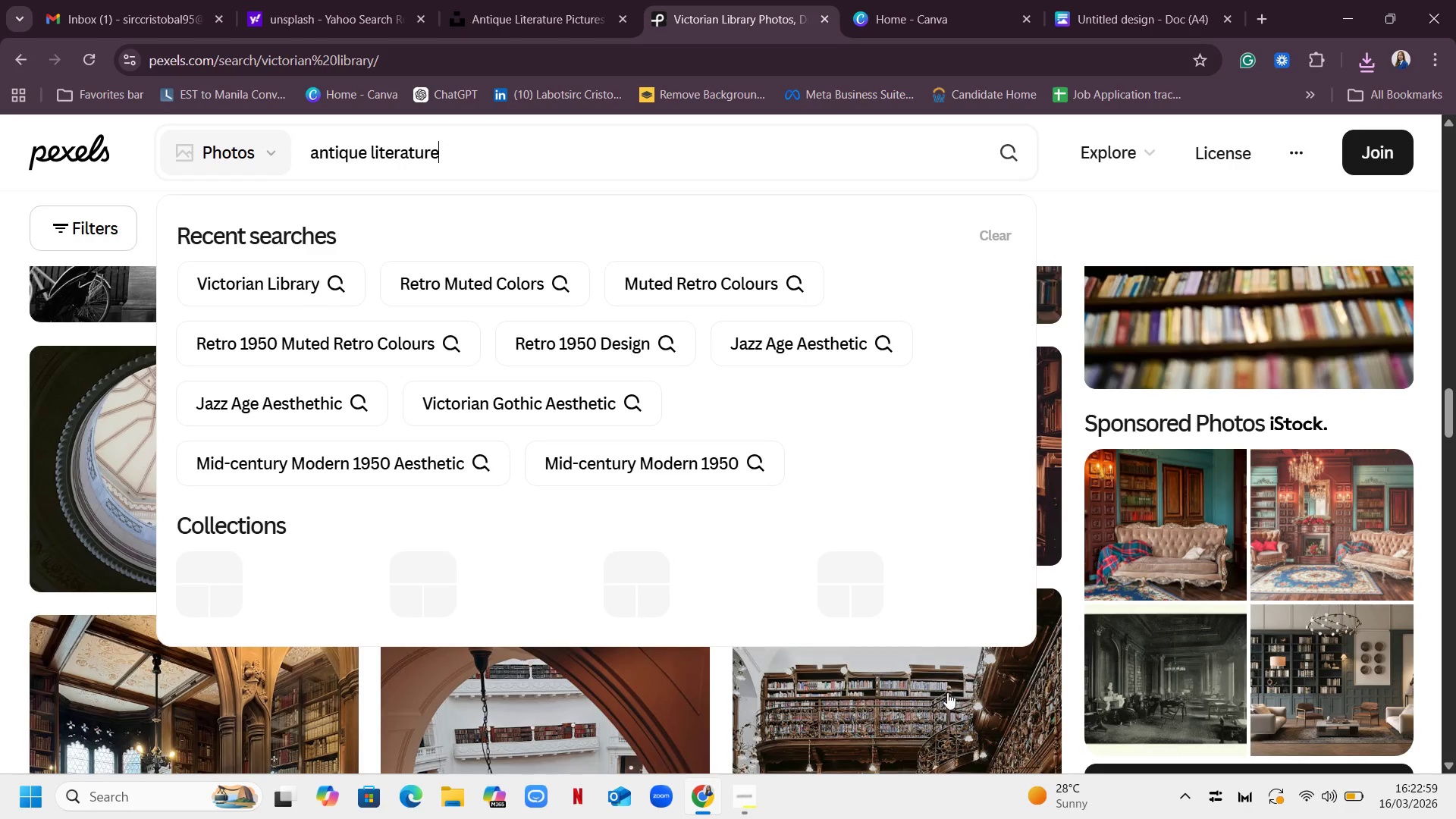 
key(Control+ControlLeft)
 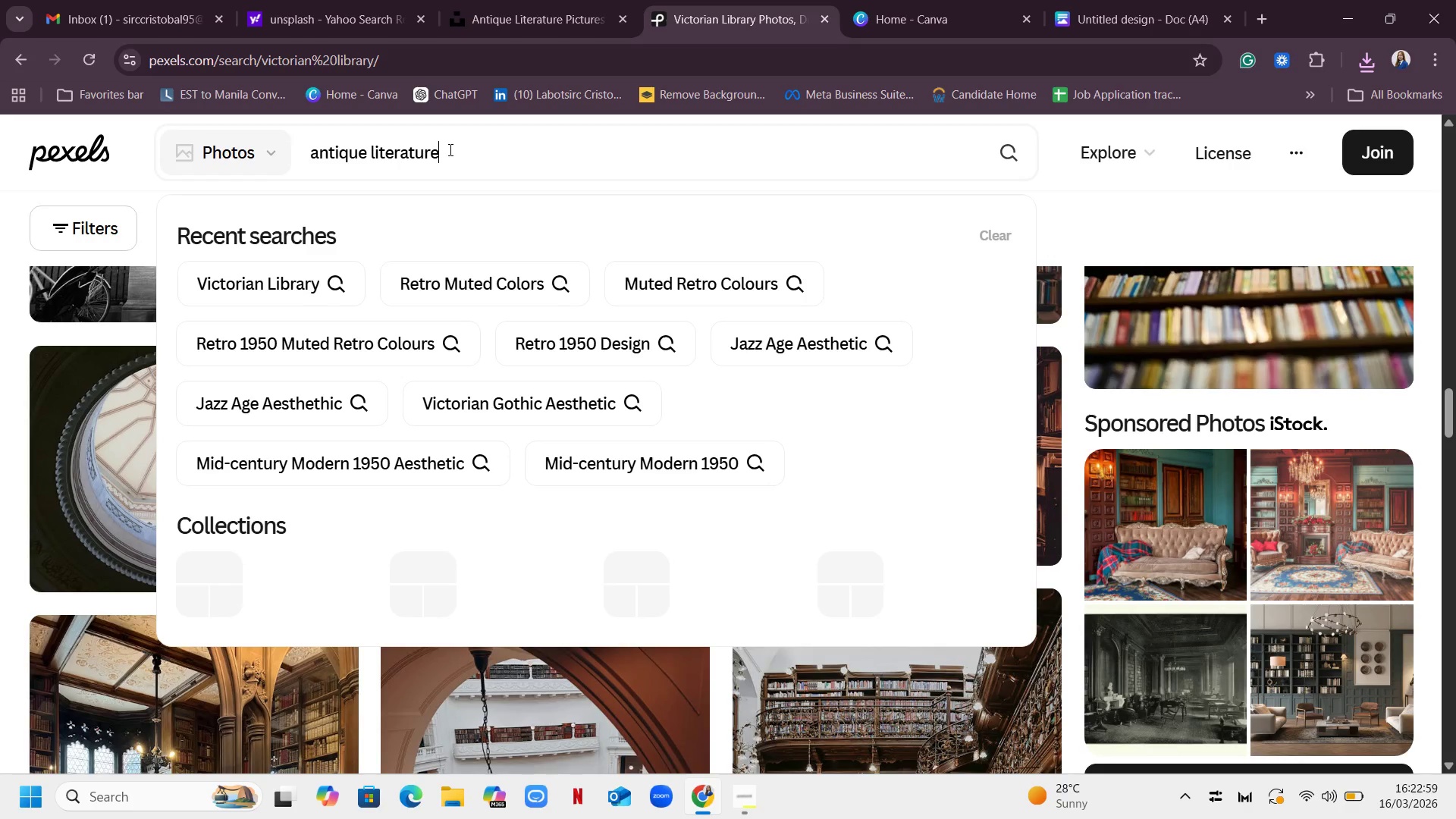 
key(Control+V)
 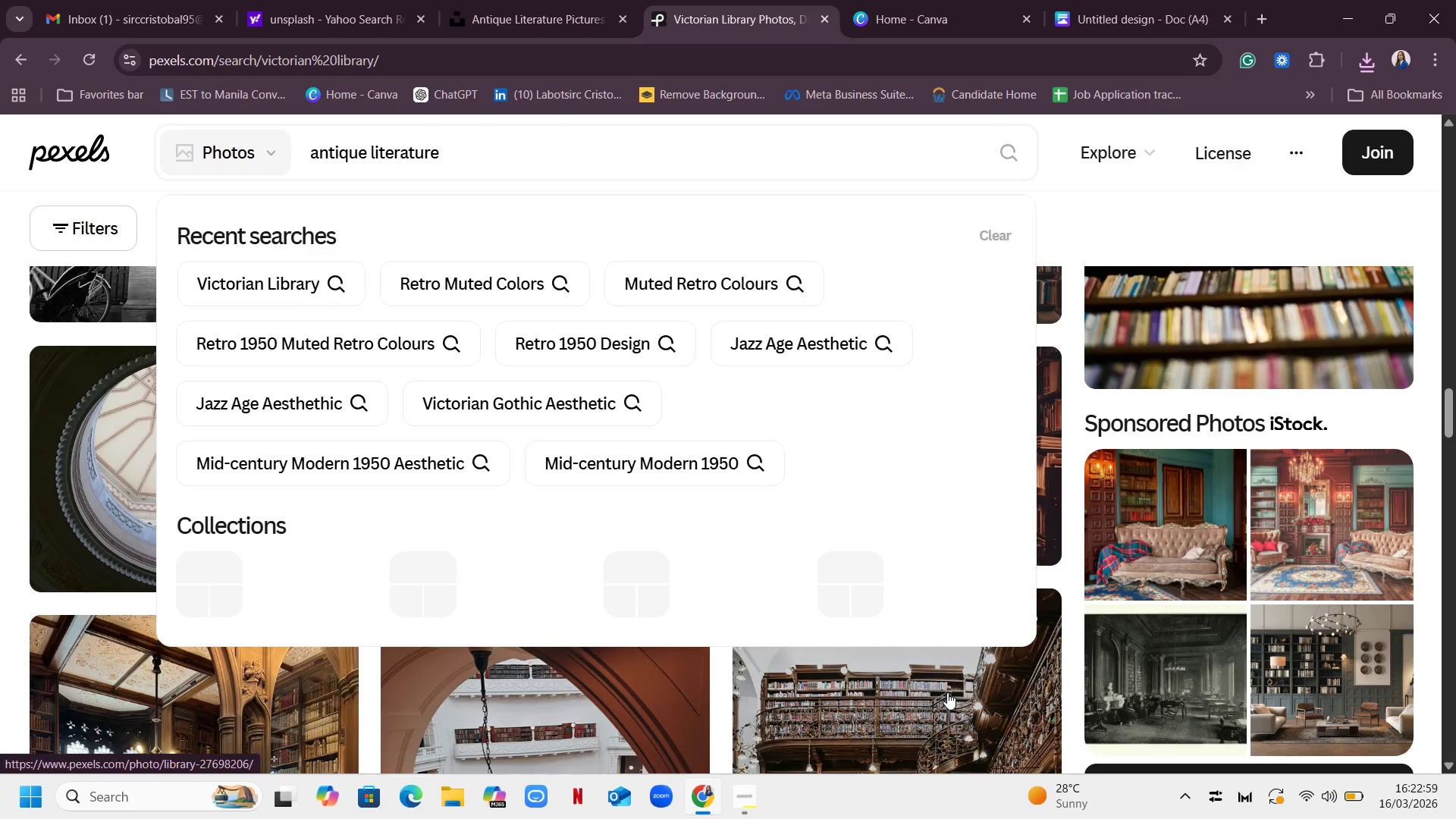 
key(Enter)
 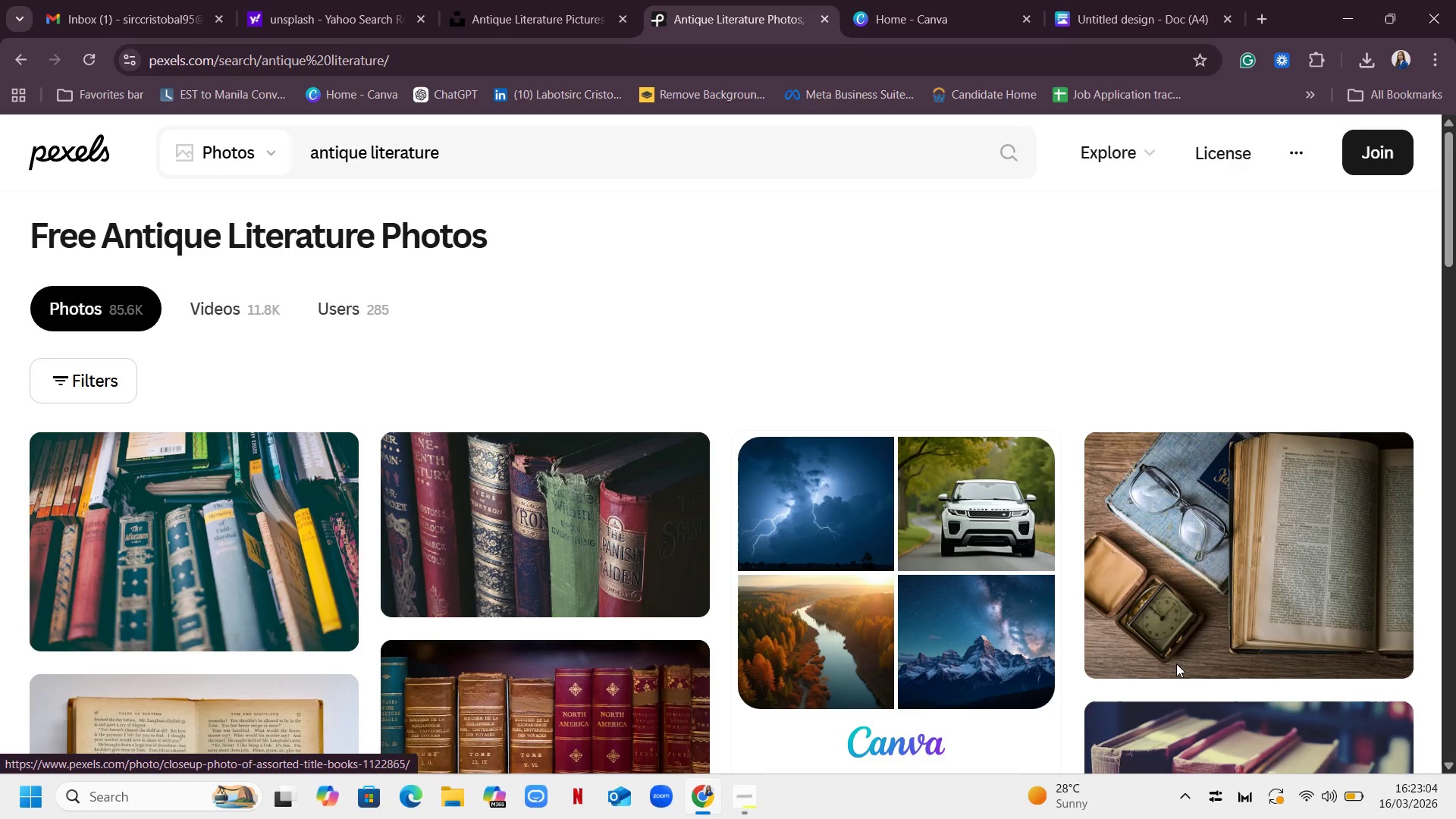 
wait(5.91)
 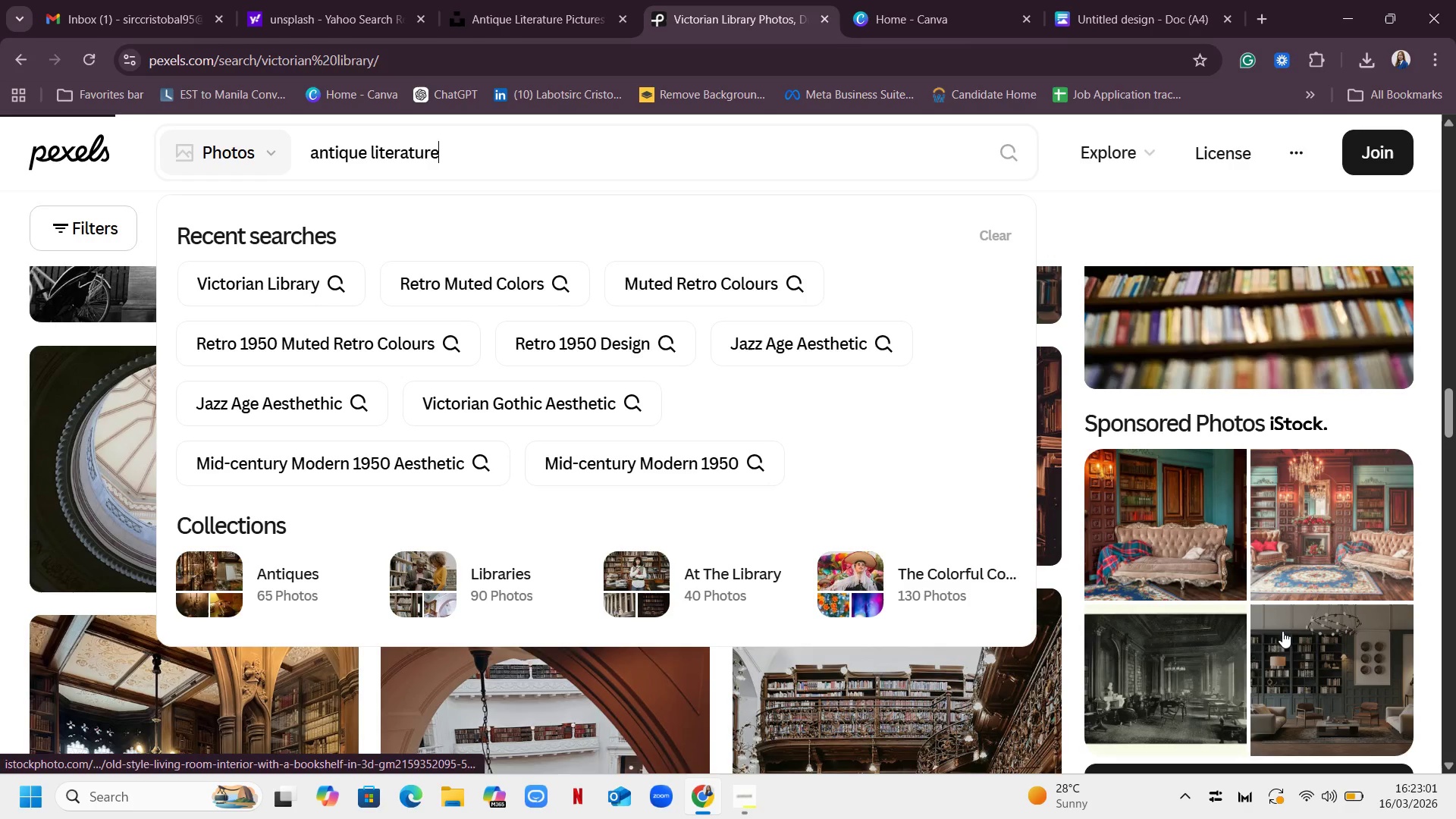 
scroll: coordinate [1193, 408], scroll_direction: down, amount: 2.0
 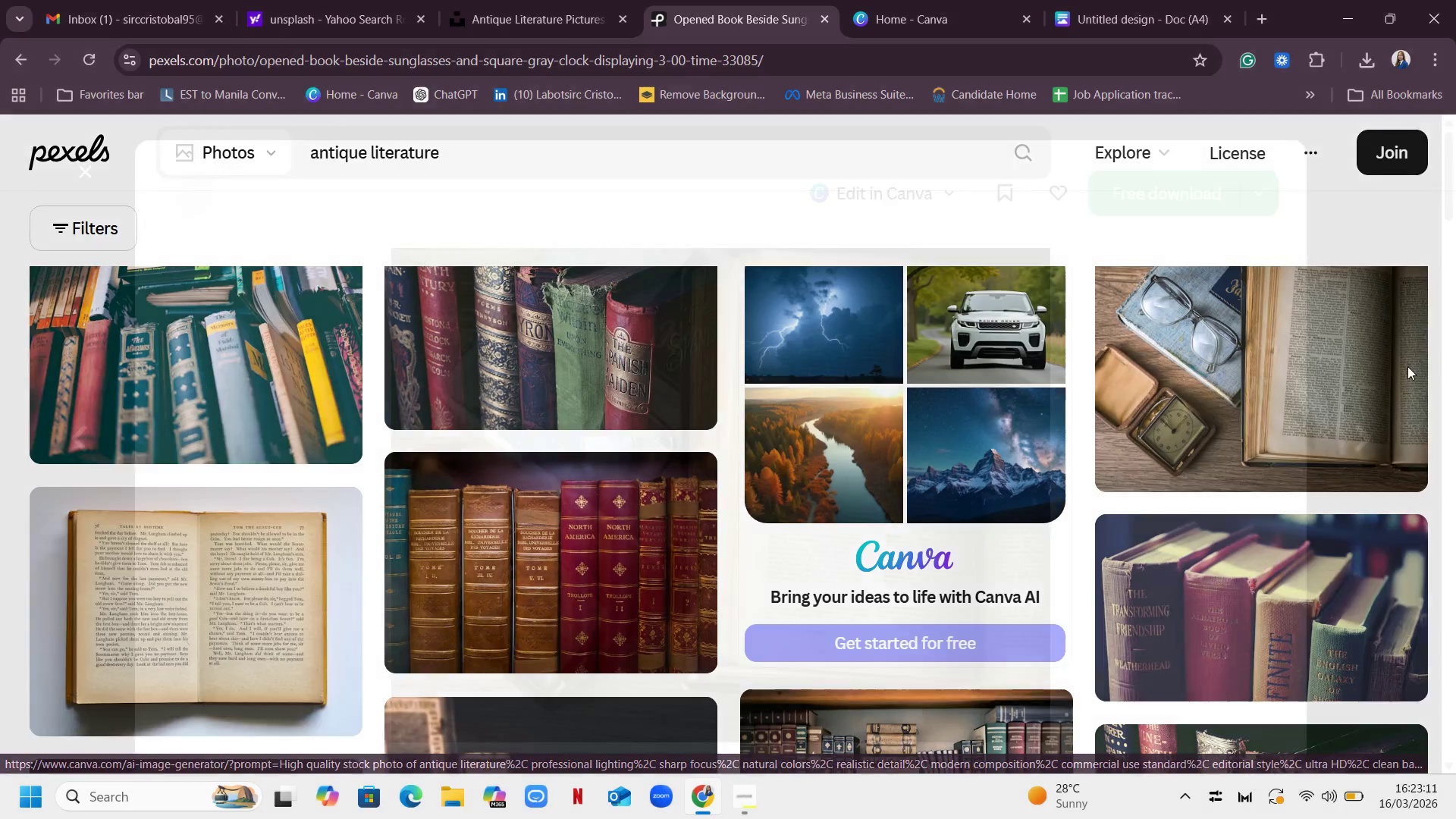 
wait(6.06)
 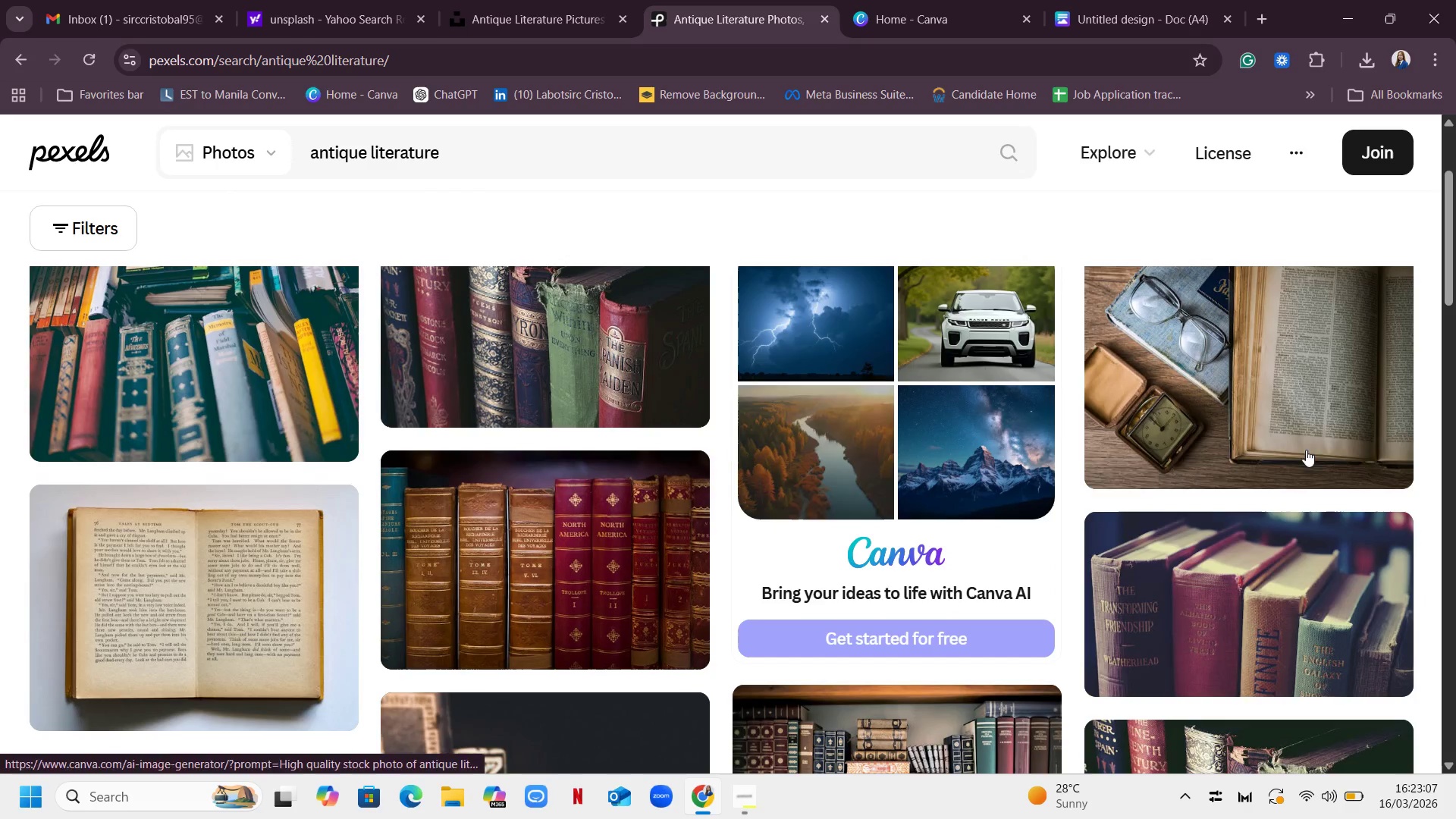 
left_click([886, 422])
 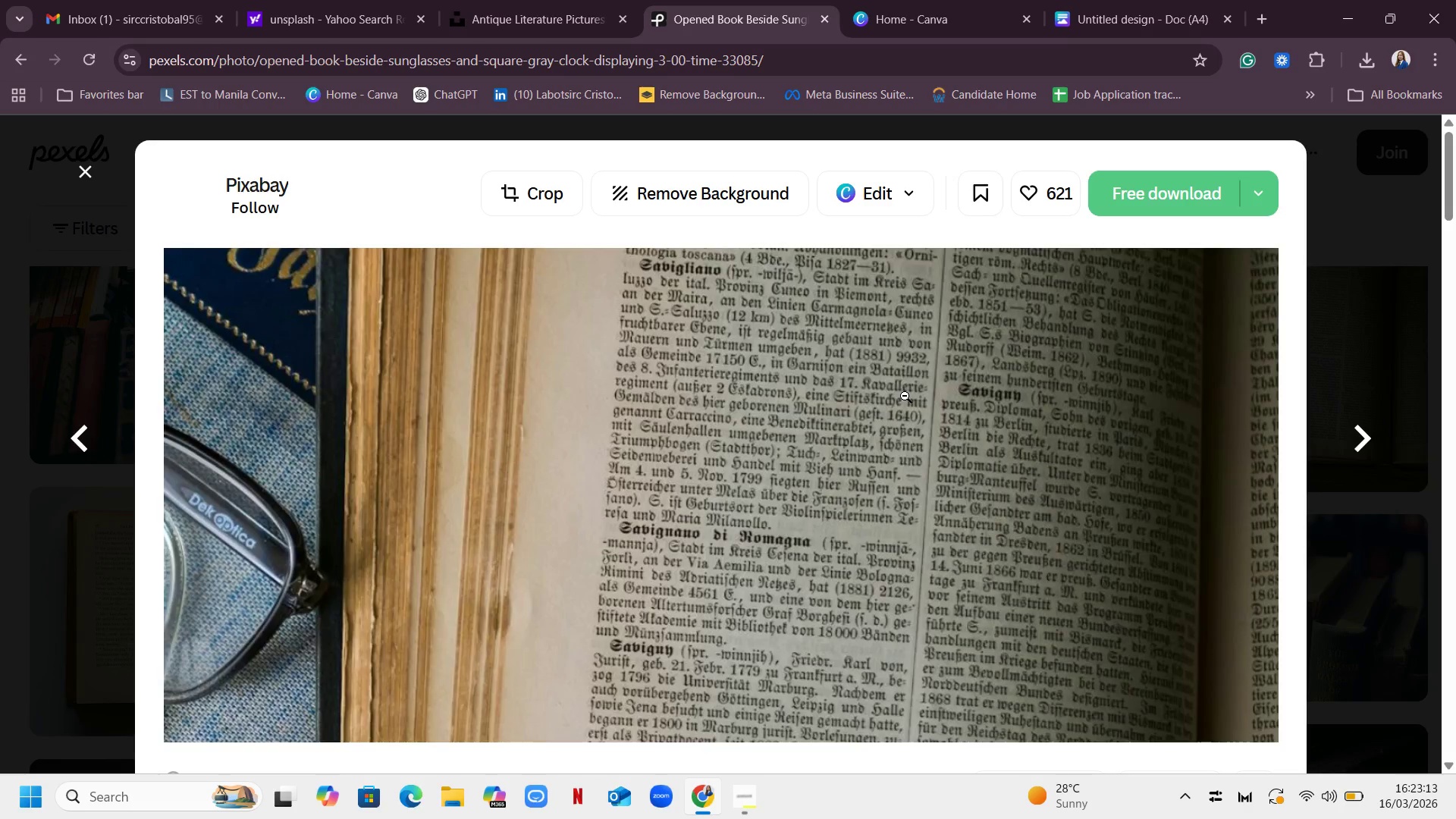 
right_click([905, 396])
 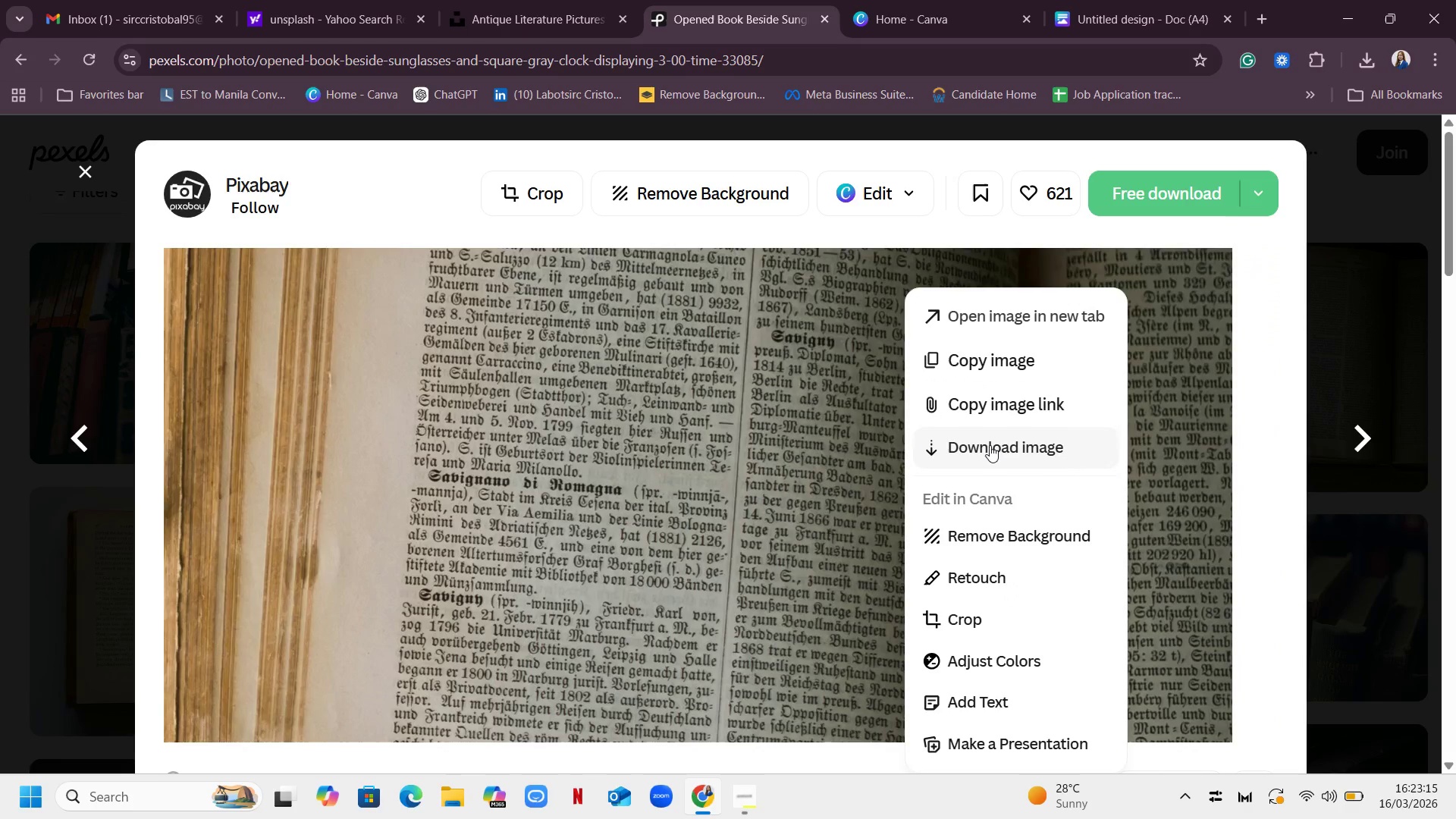 
left_click([990, 445])
 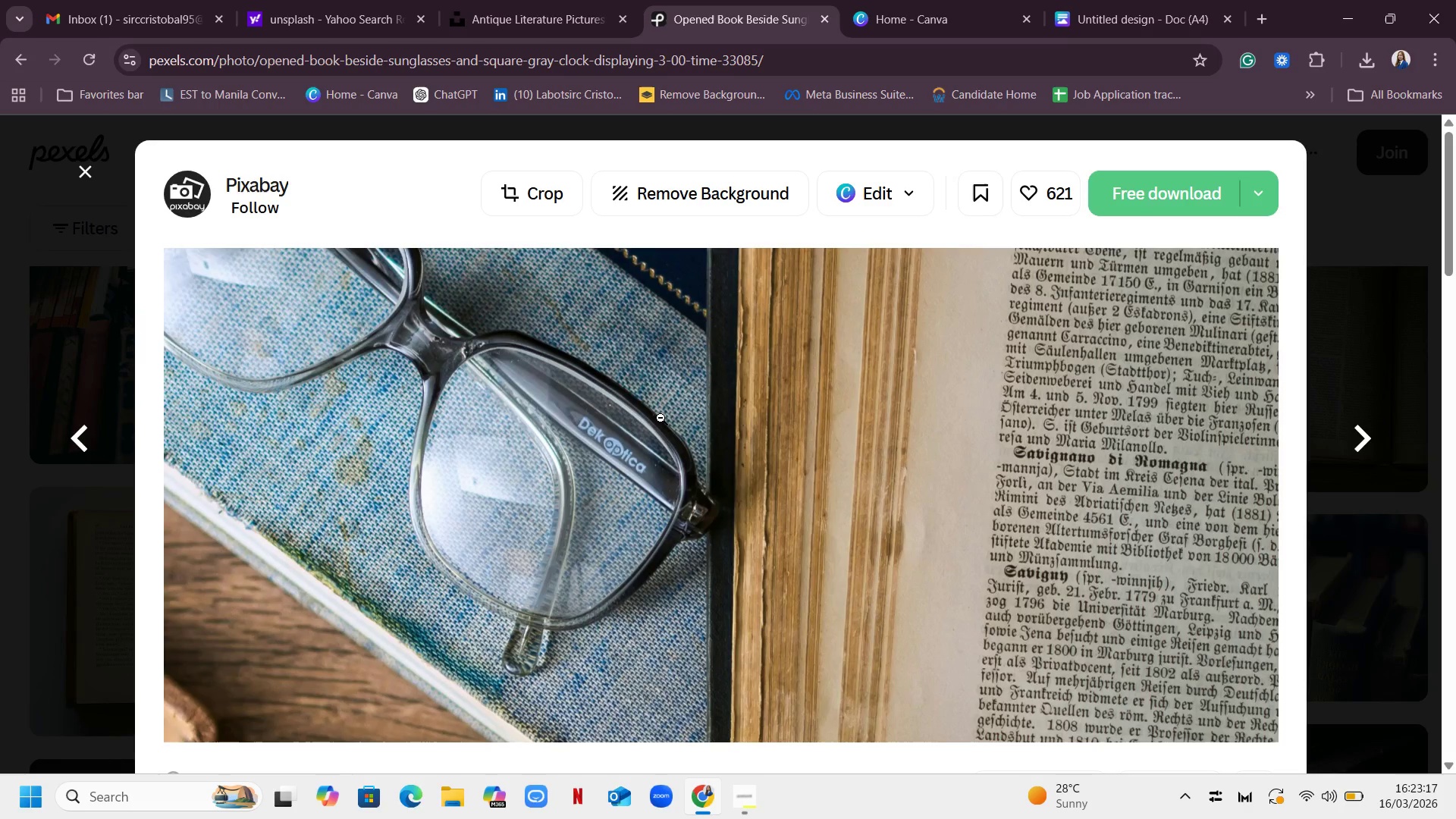 
left_click([735, 406])
 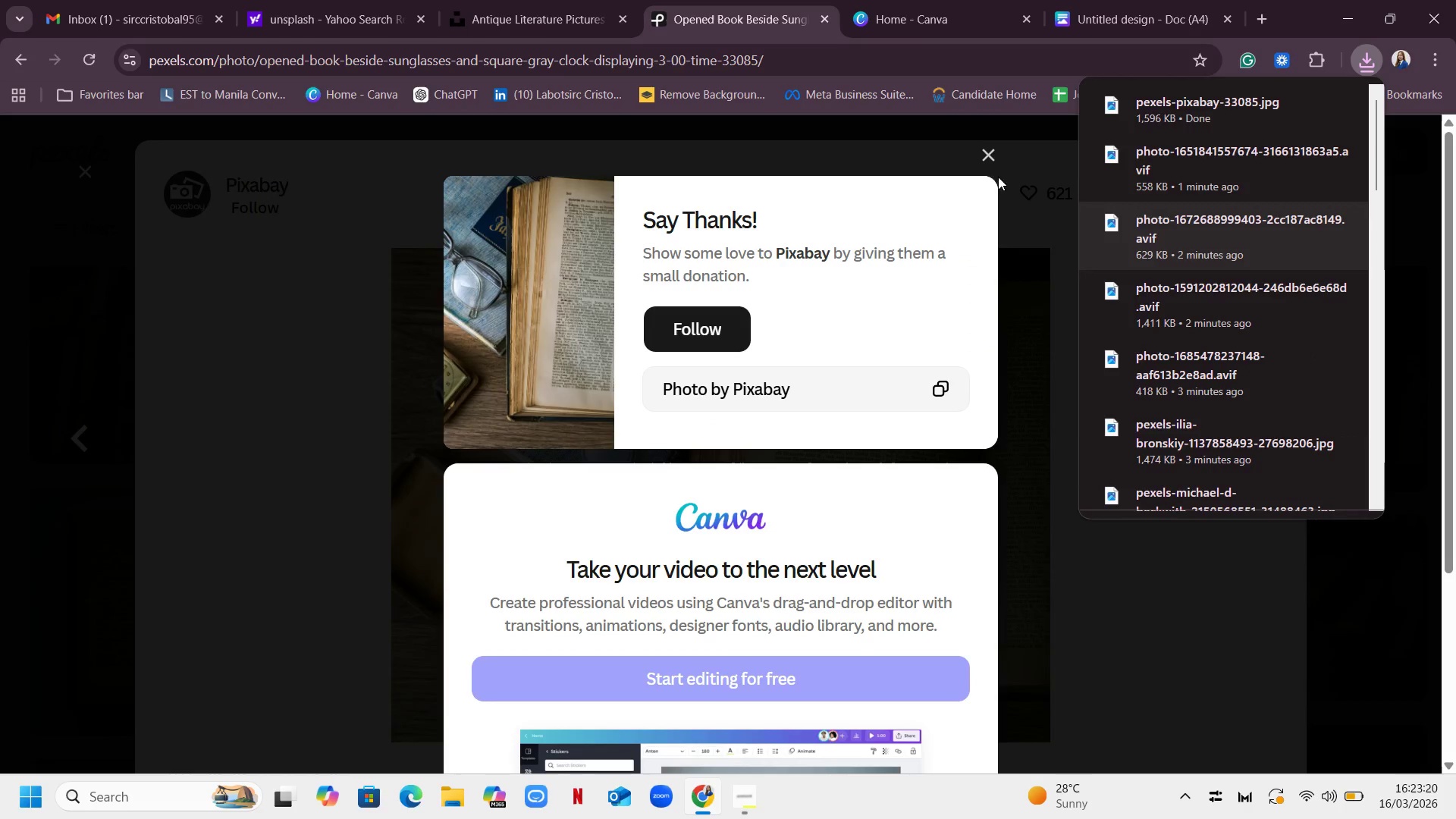 
left_click([987, 152])
 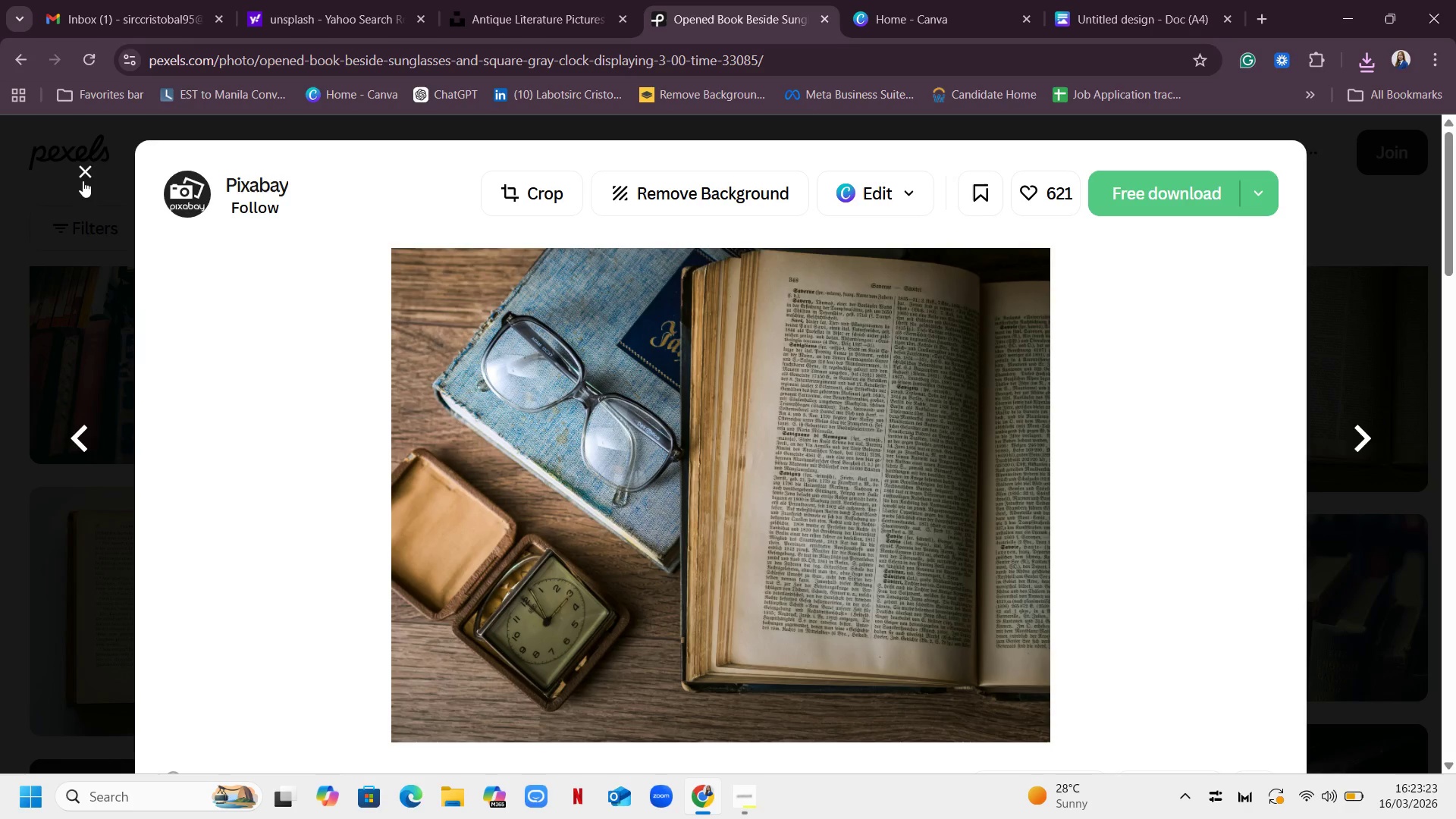 
left_click([86, 171])
 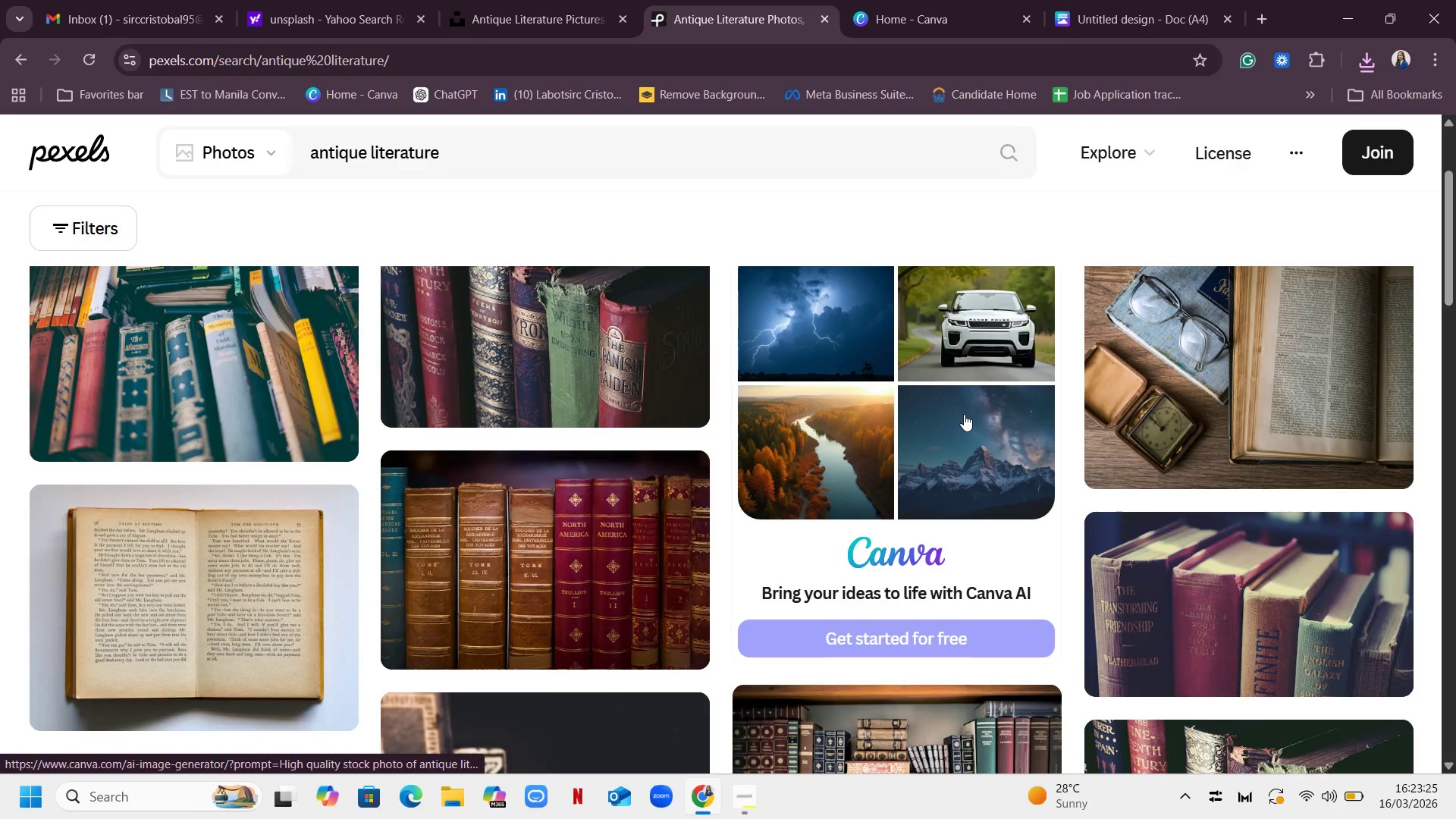 
scroll: coordinate [974, 405], scroll_direction: down, amount: 9.0
 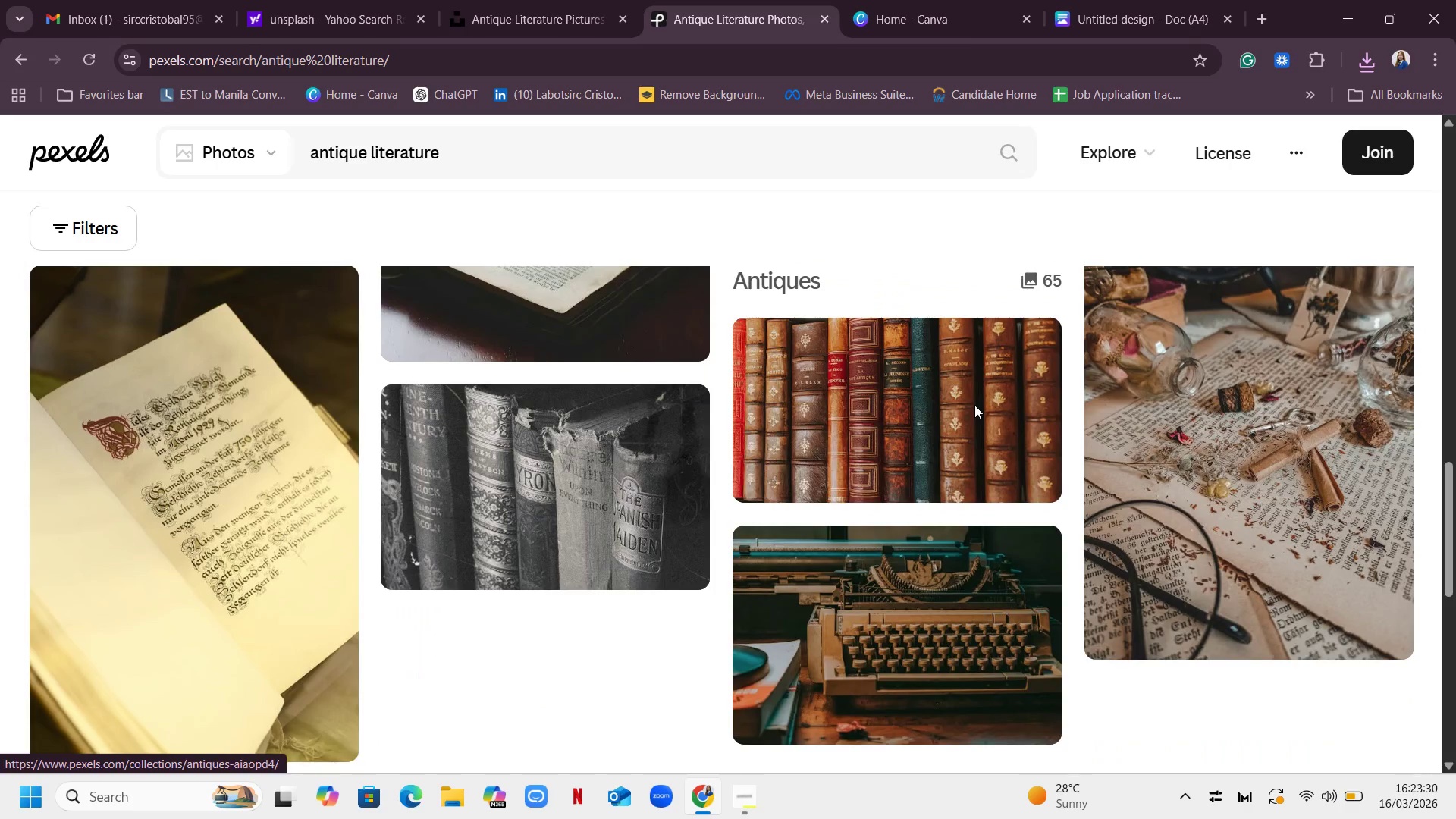 
scroll: coordinate [974, 404], scroll_direction: up, amount: 4.0
 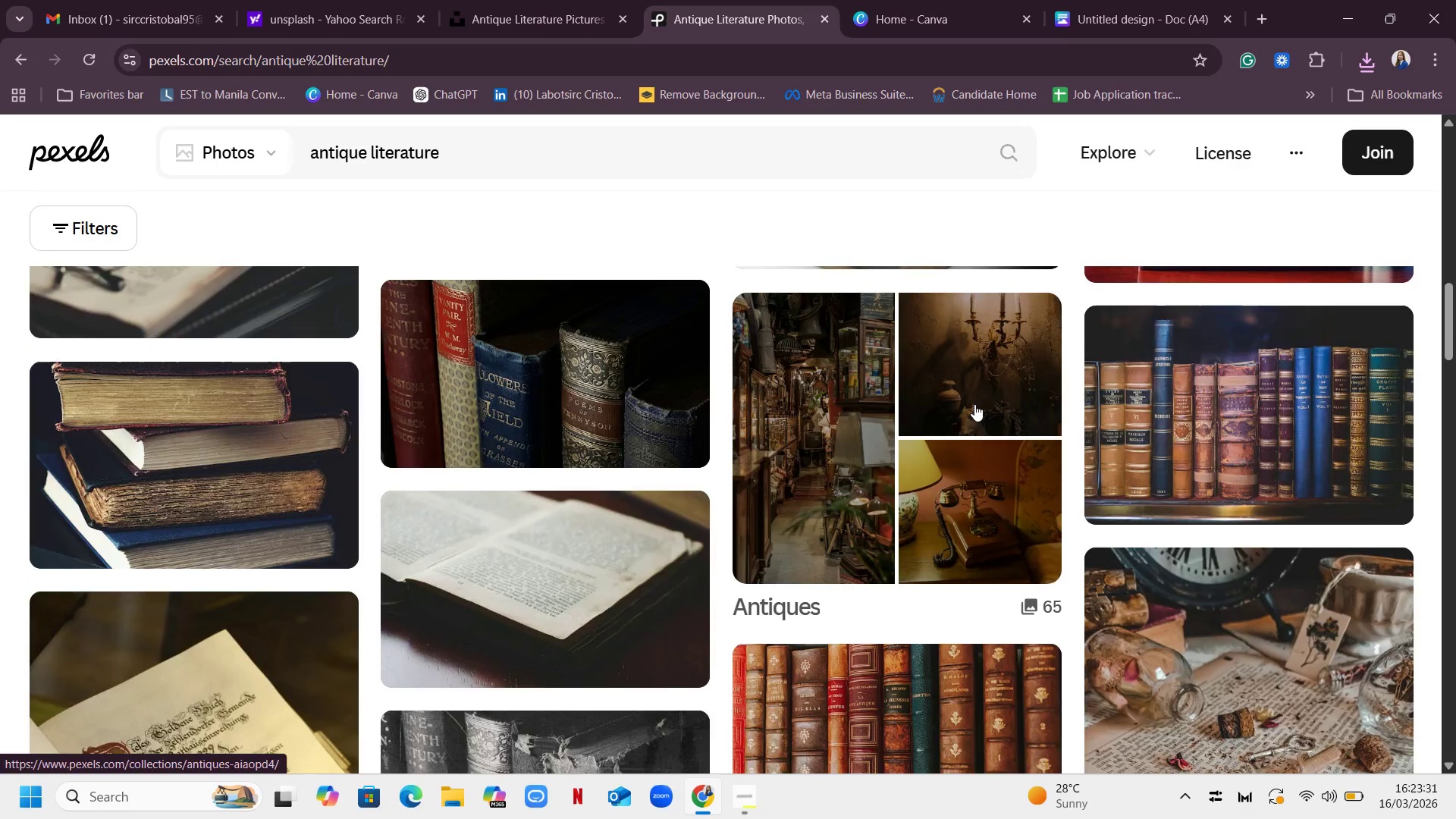 
scroll: coordinate [974, 404], scroll_direction: down, amount: 6.0
 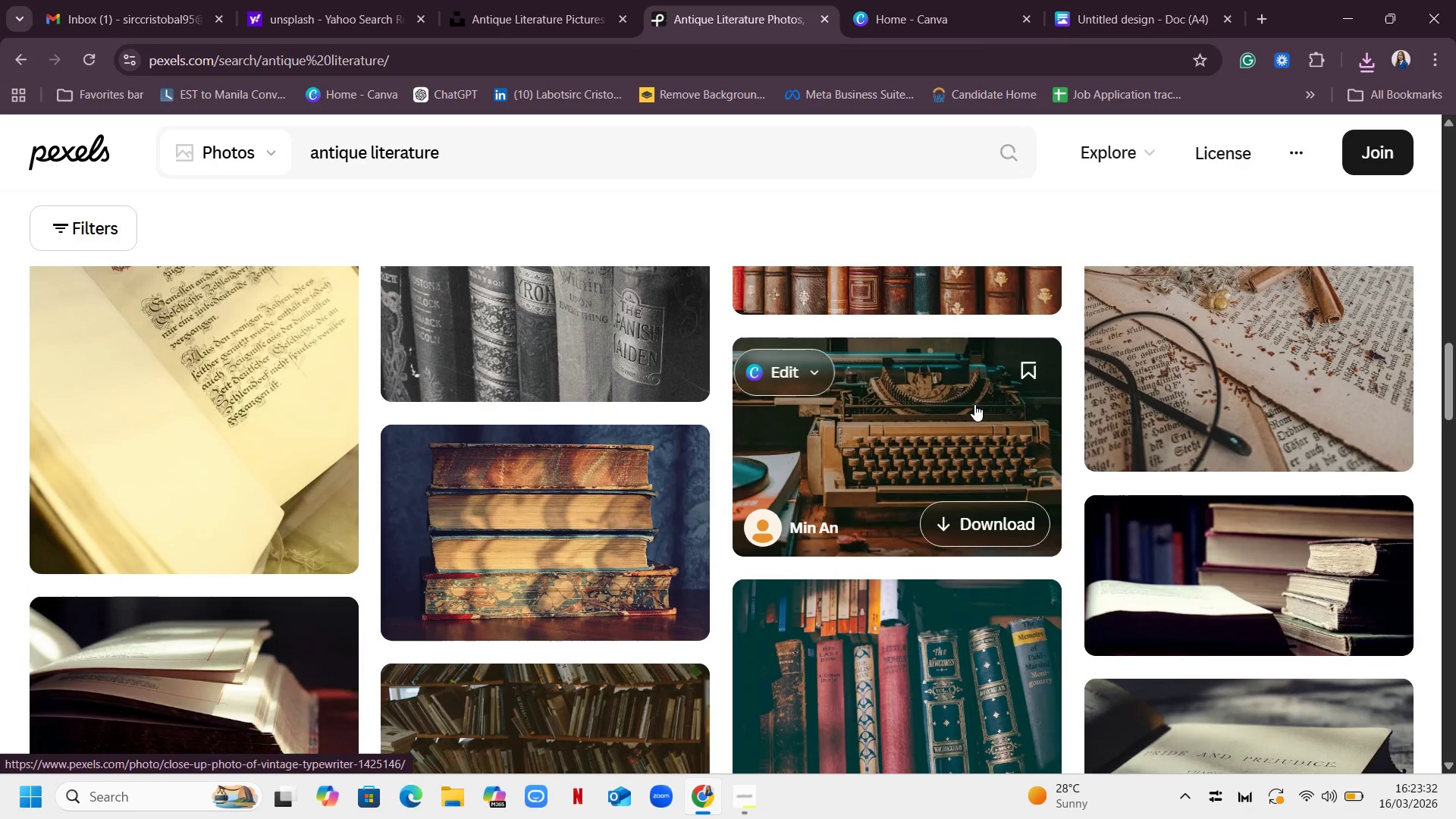 
scroll: coordinate [974, 404], scroll_direction: up, amount: 2.0
 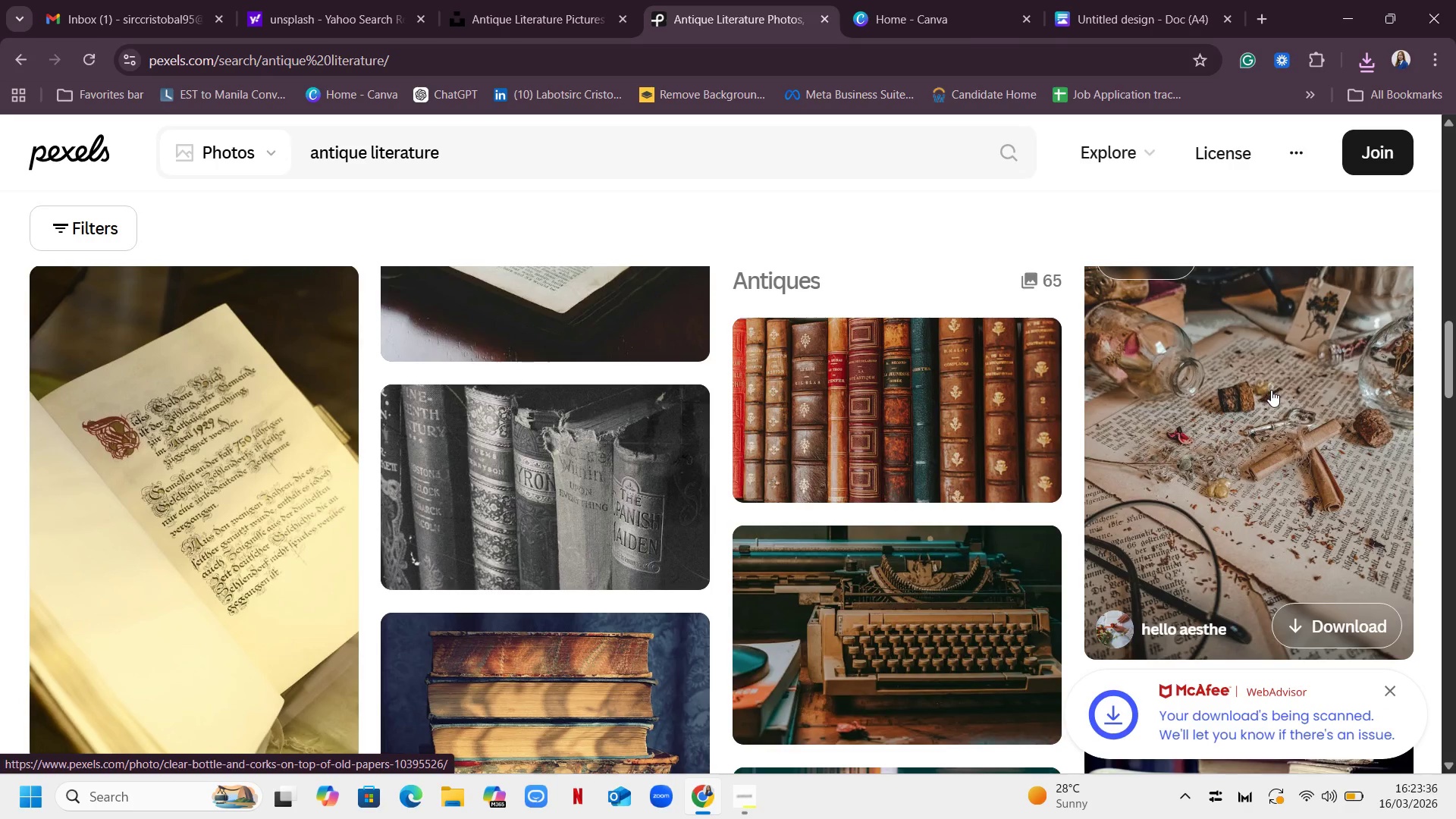 
left_click([1285, 397])
 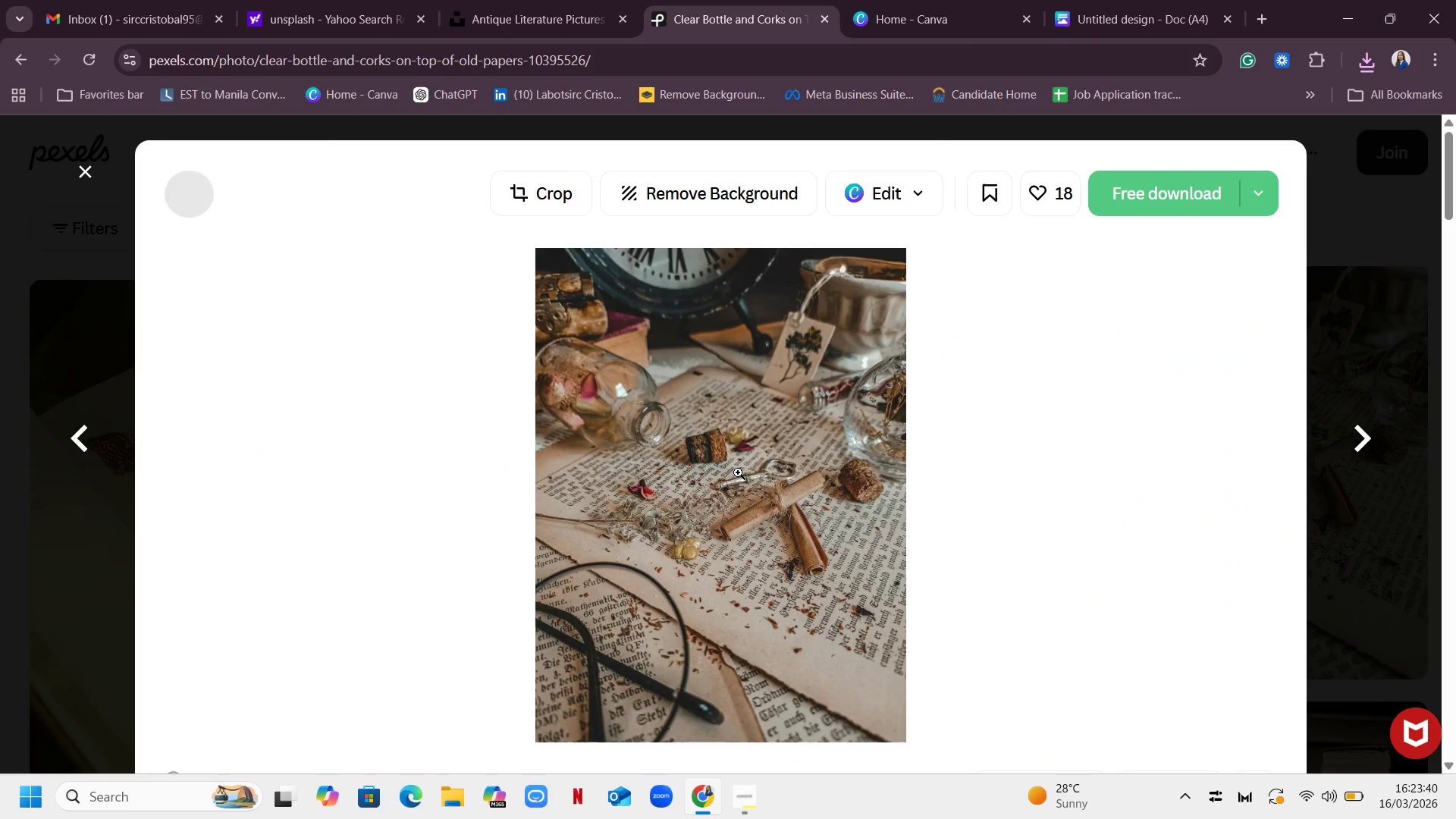 
wait(5.3)
 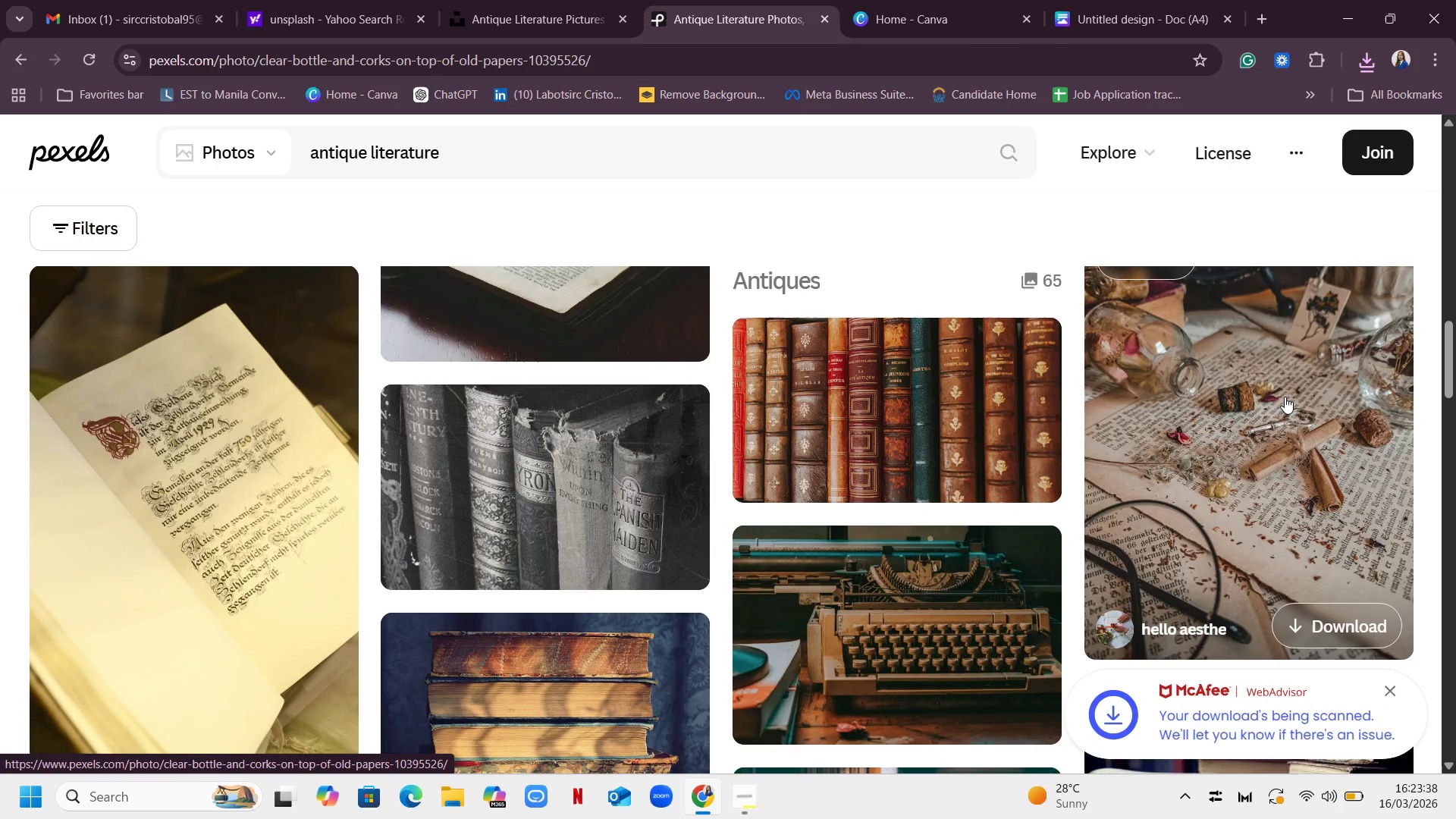 
right_click([804, 433])
 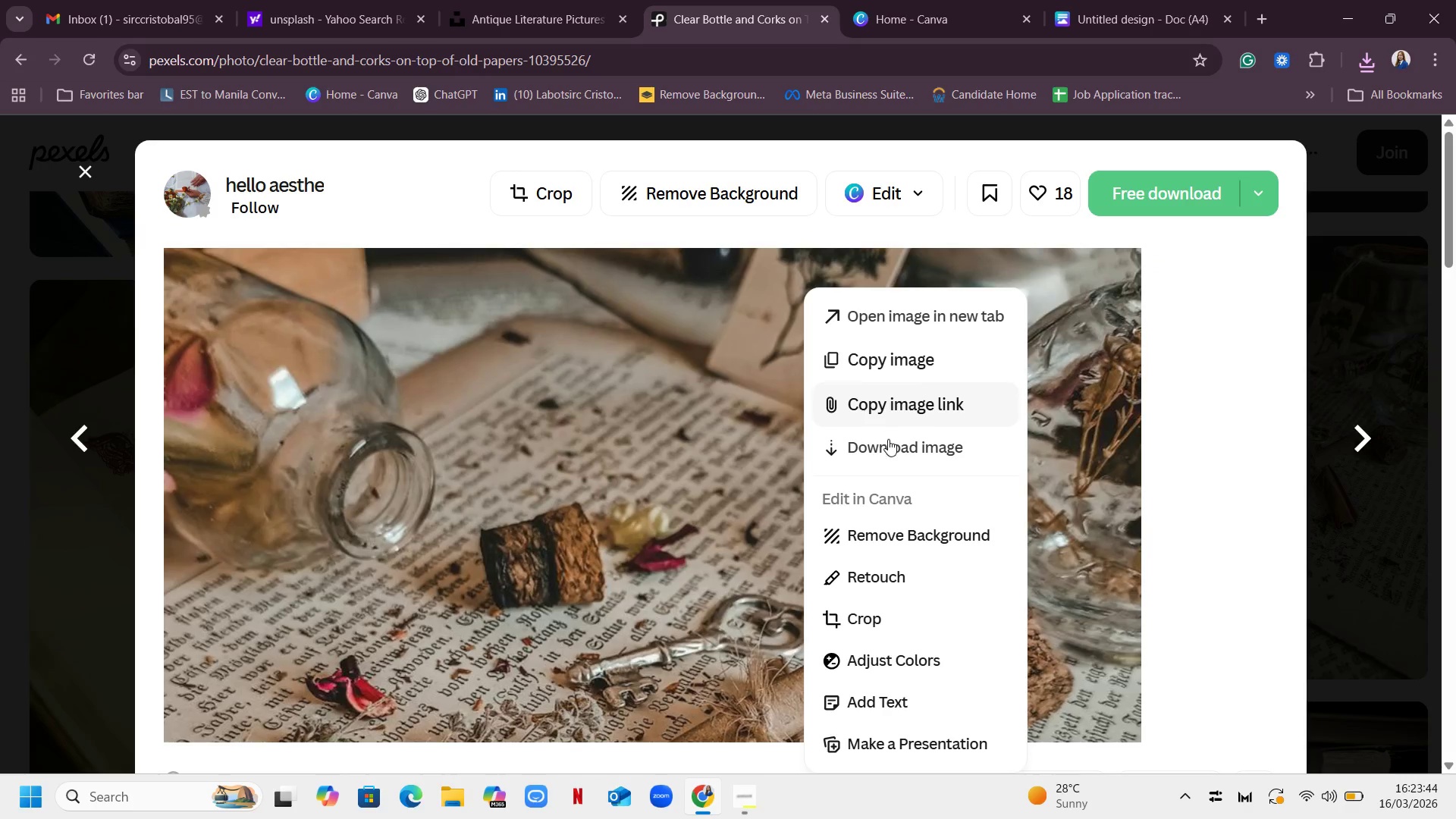 
left_click([887, 444])
 